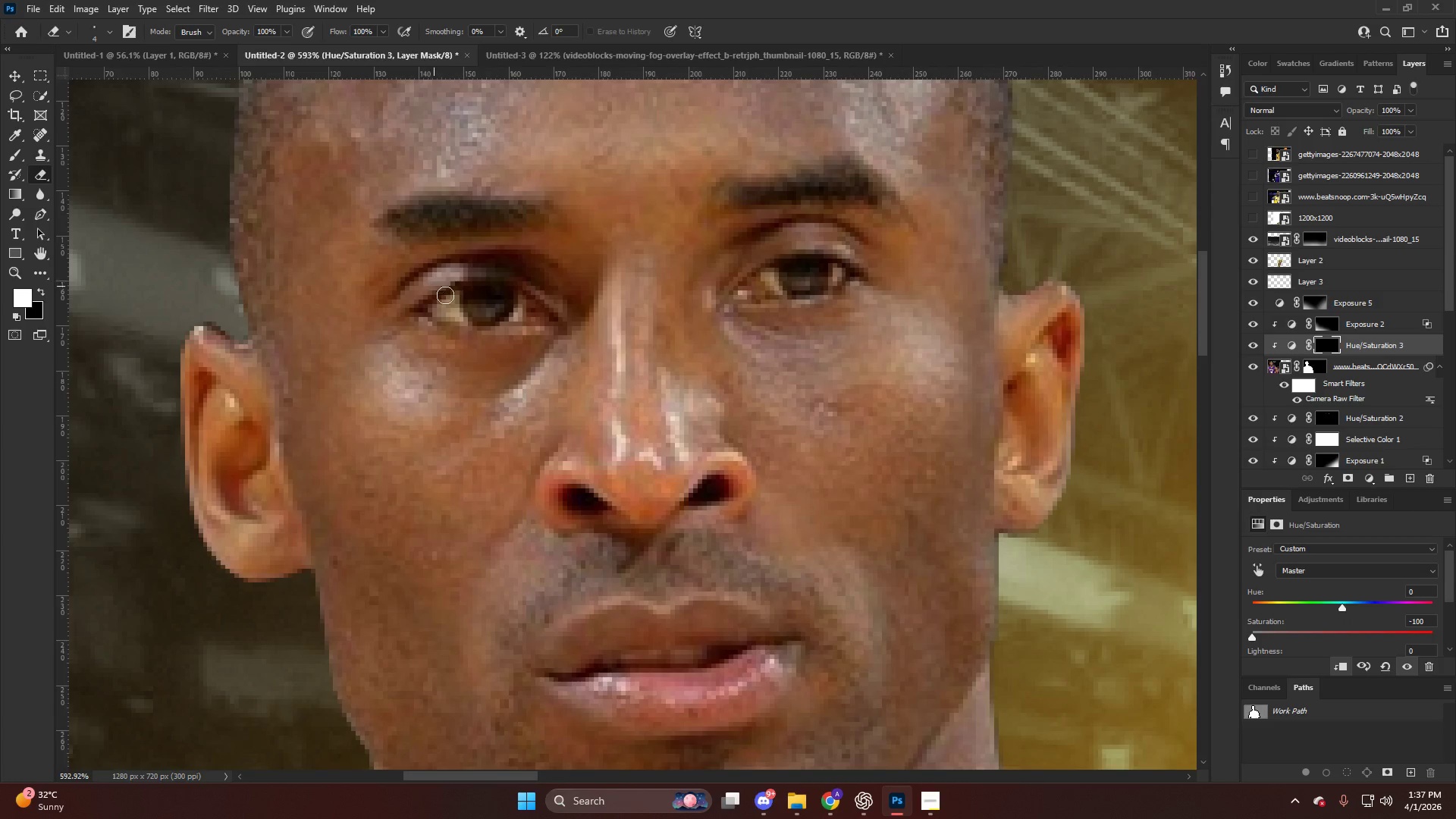 
hold_key(key=AltLeft, duration=1.0)
 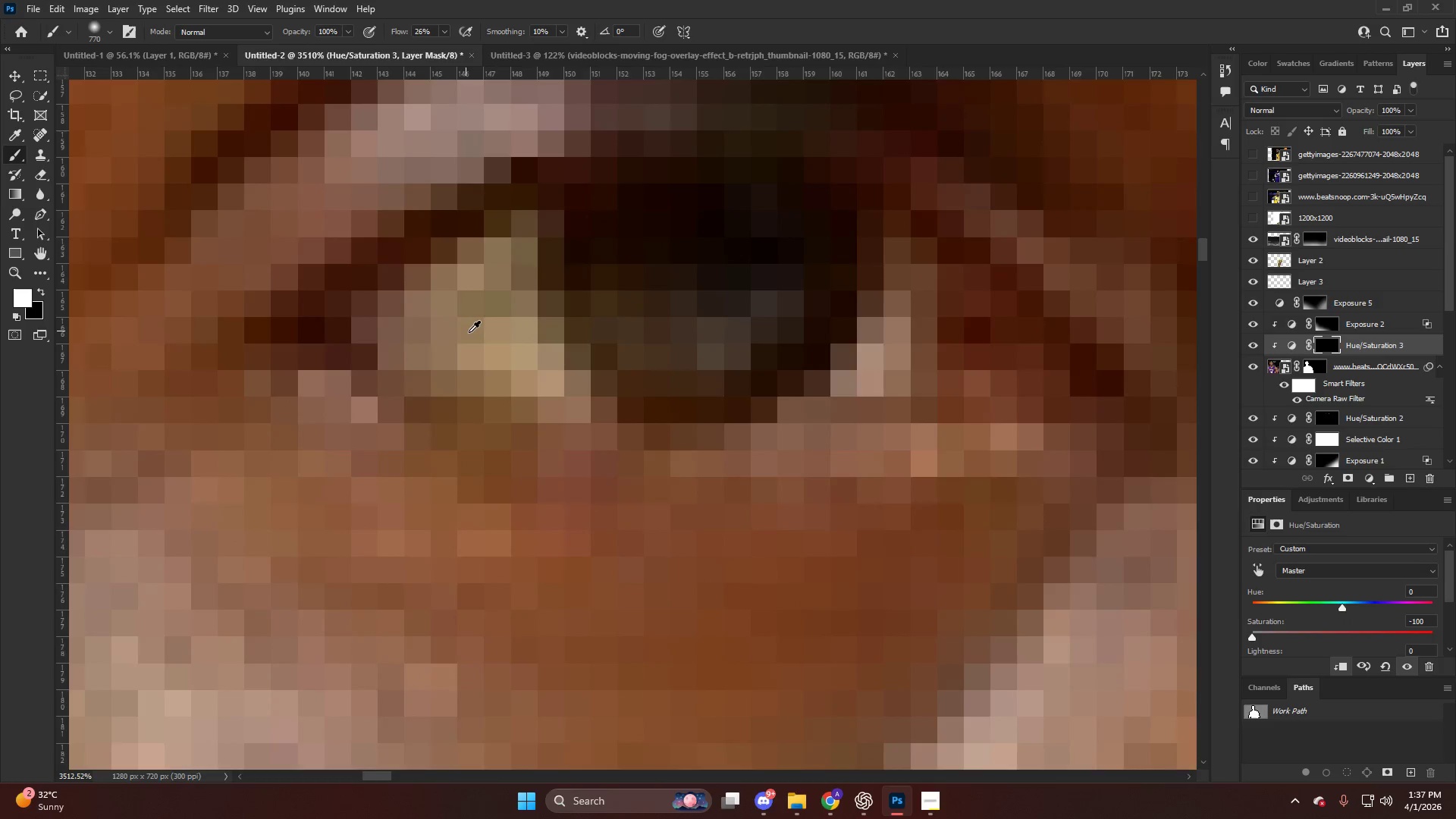 
scroll: coordinate [426, 283], scroll_direction: up, amount: 9.0
 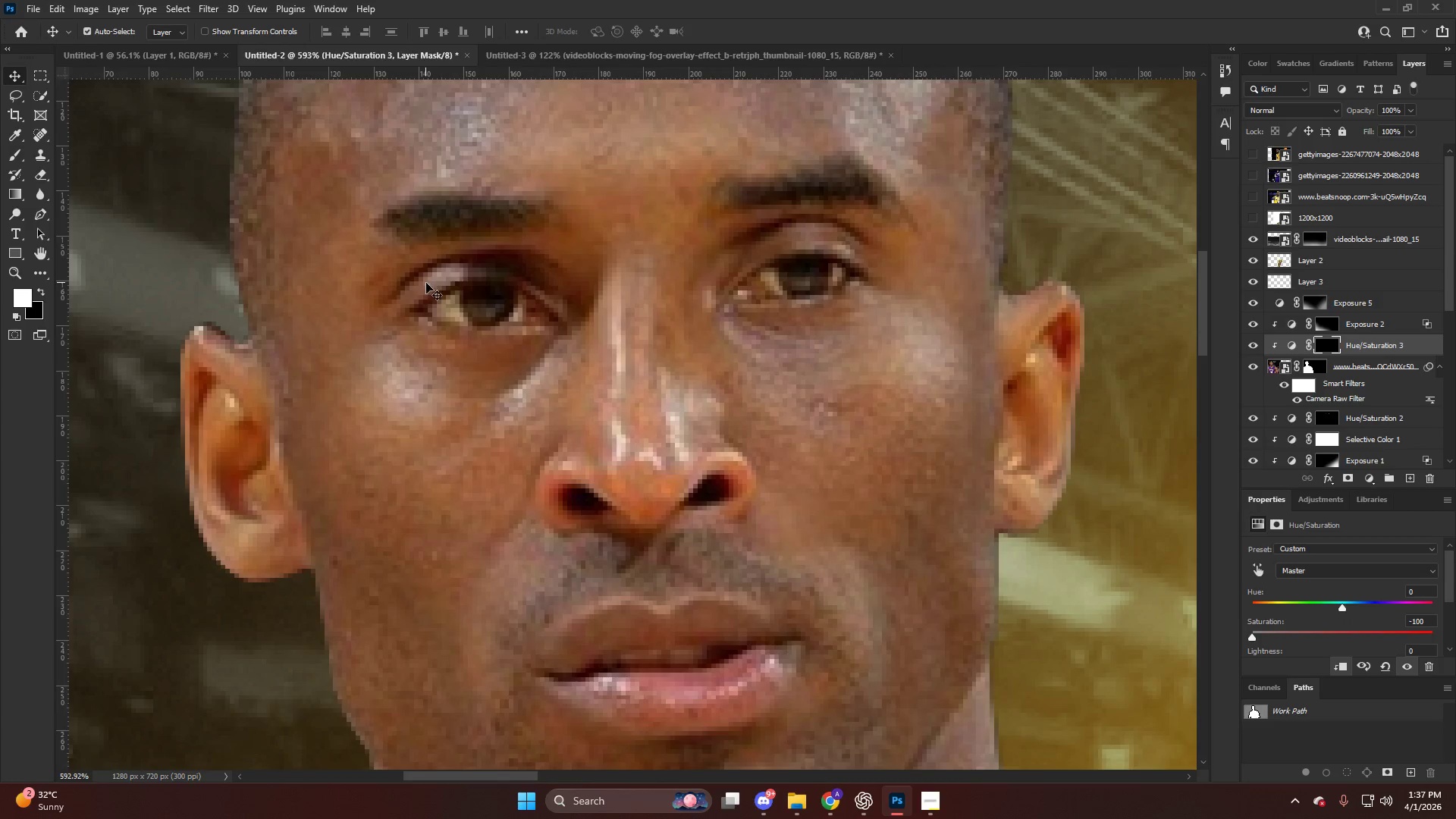 
key(B)
 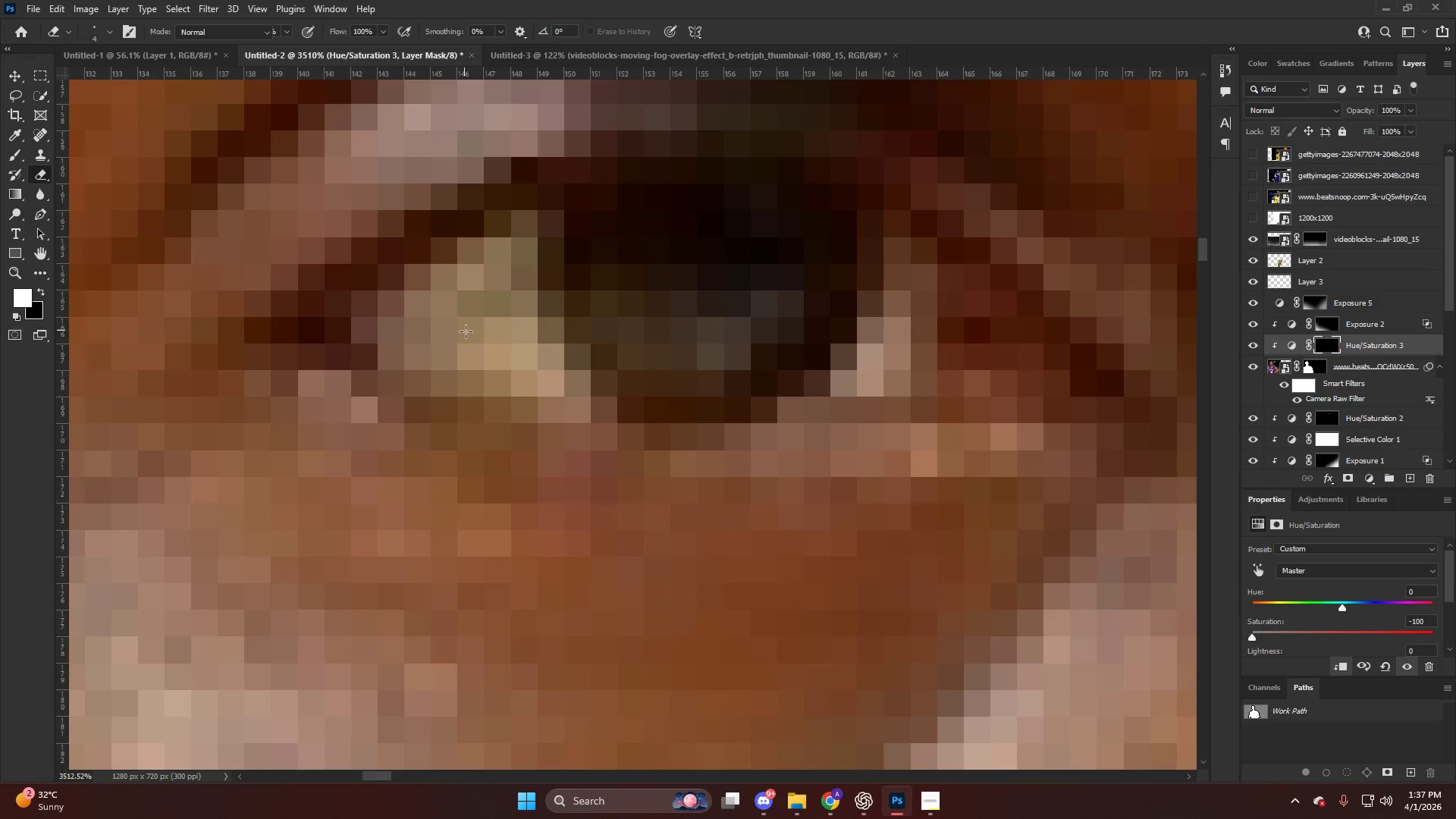 
scroll: coordinate [441, 291], scroll_direction: up, amount: 21.0
 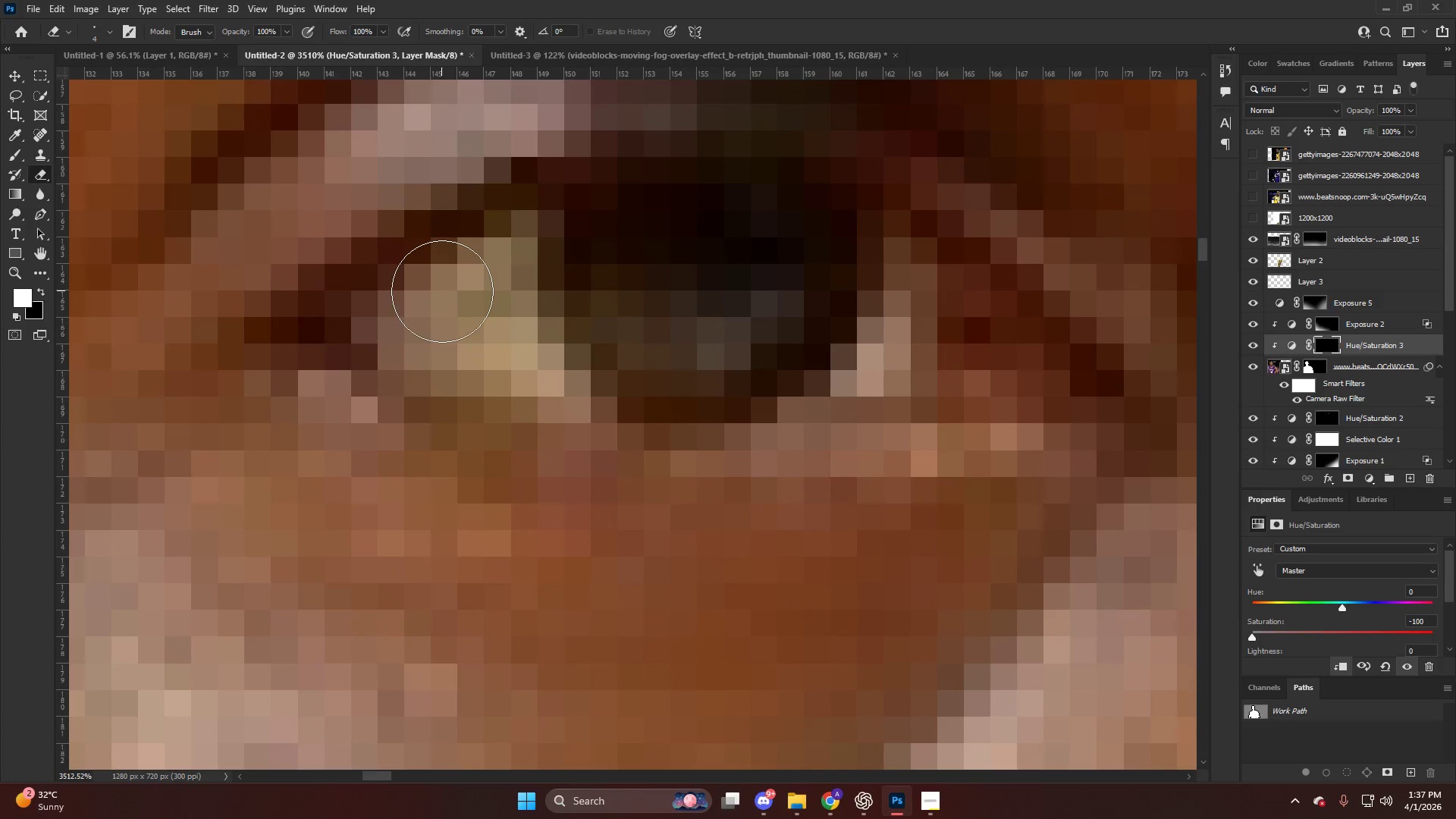 
hold_key(key=AltLeft, duration=1.52)
 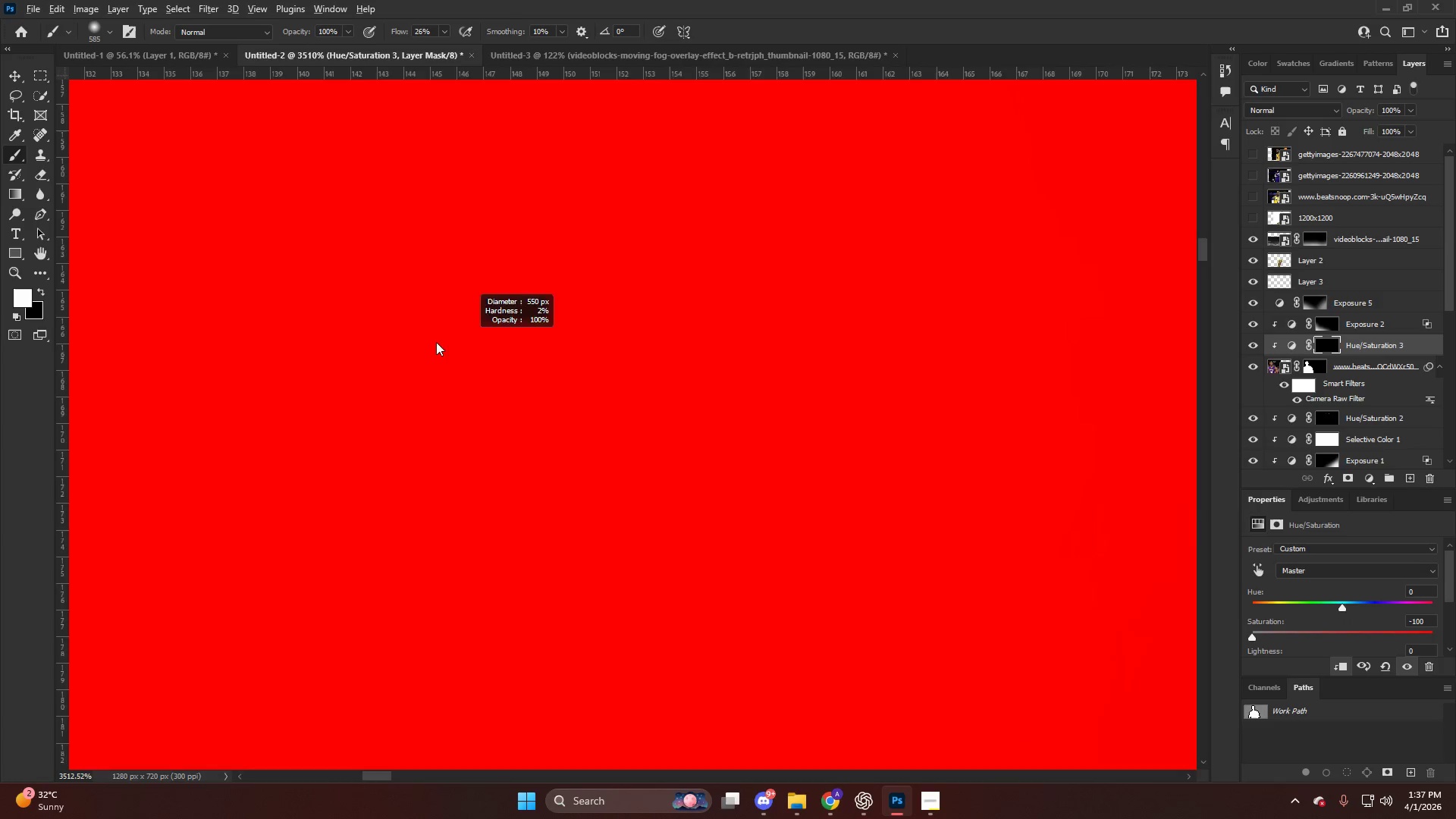 
hold_key(key=AltLeft, duration=1.5)
 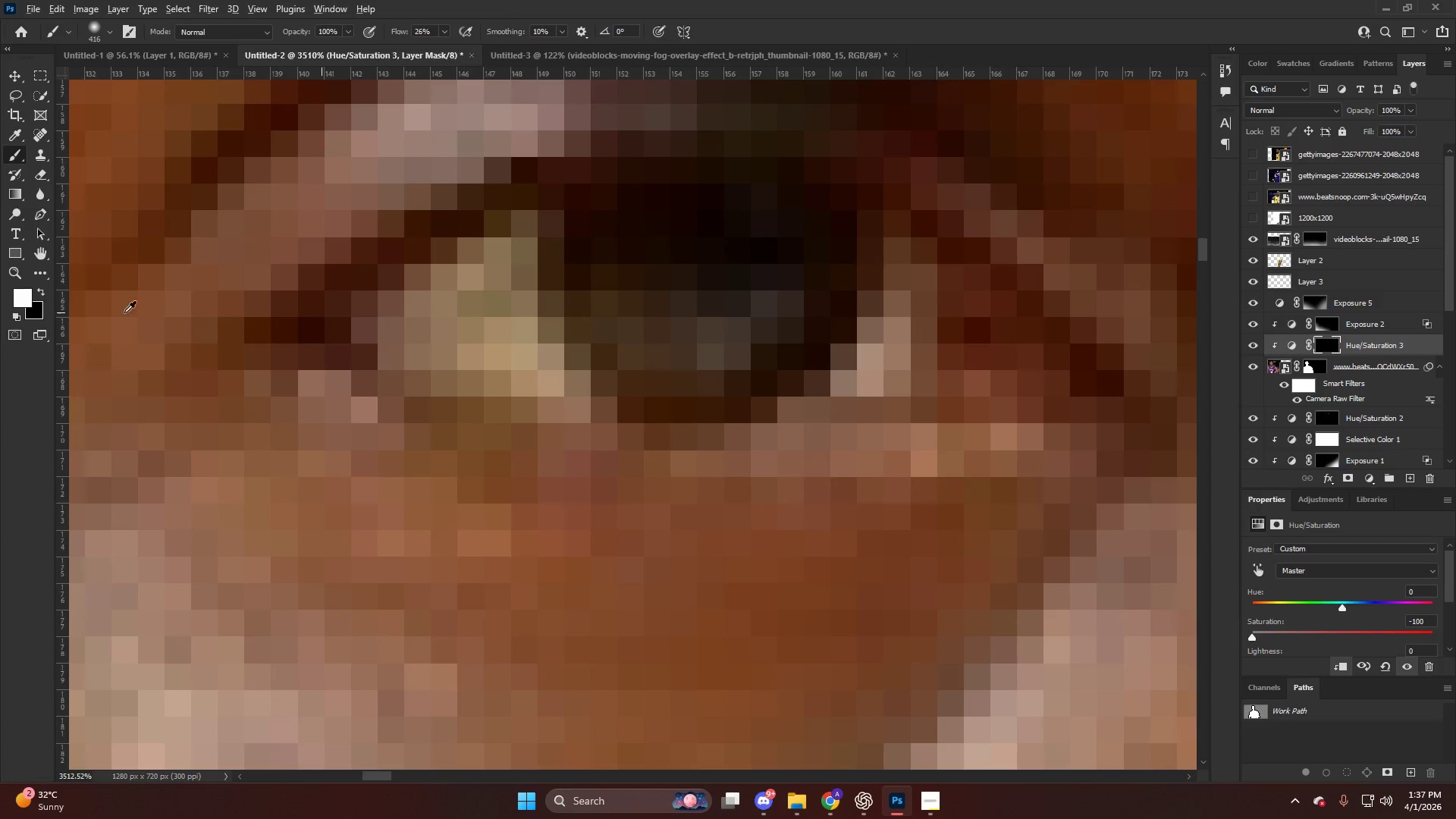 
hold_key(key=AltLeft, duration=1.52)
 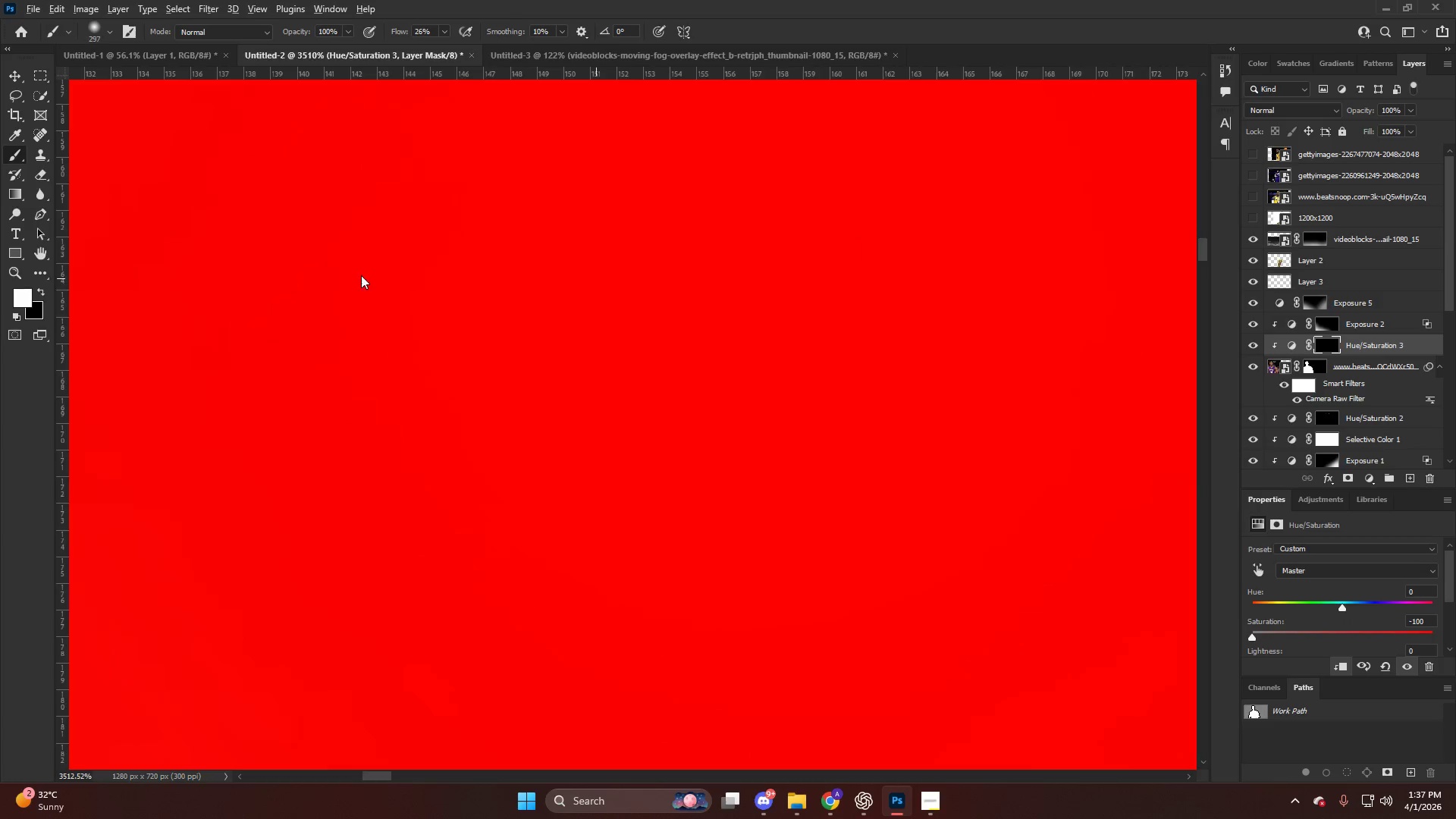 
hold_key(key=AltLeft, duration=0.59)
 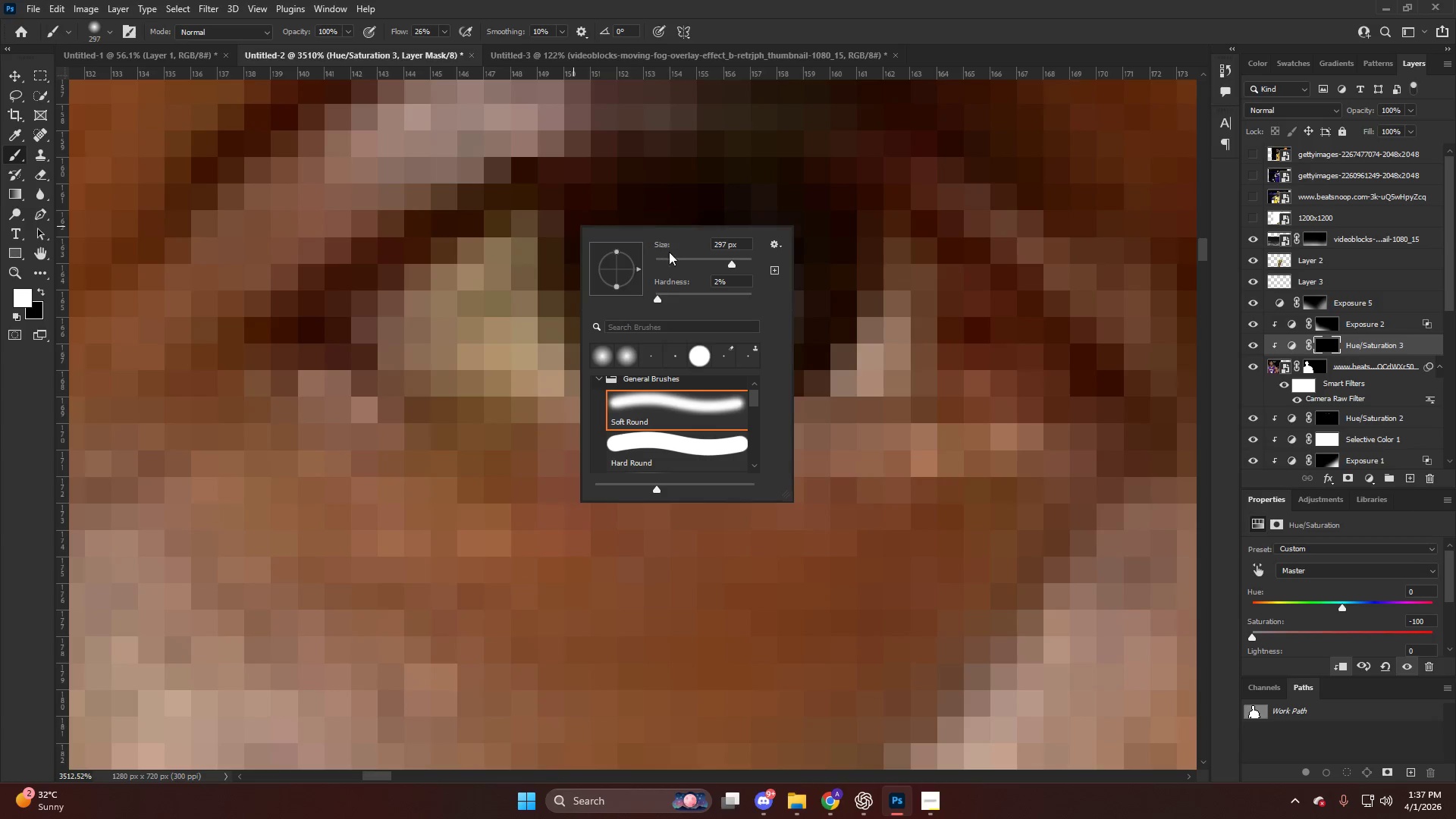 
hold_key(key=AltLeft, duration=2.94)
left_click_drag(start_coordinate=[390, 30], to_coordinate=[529, 60])
 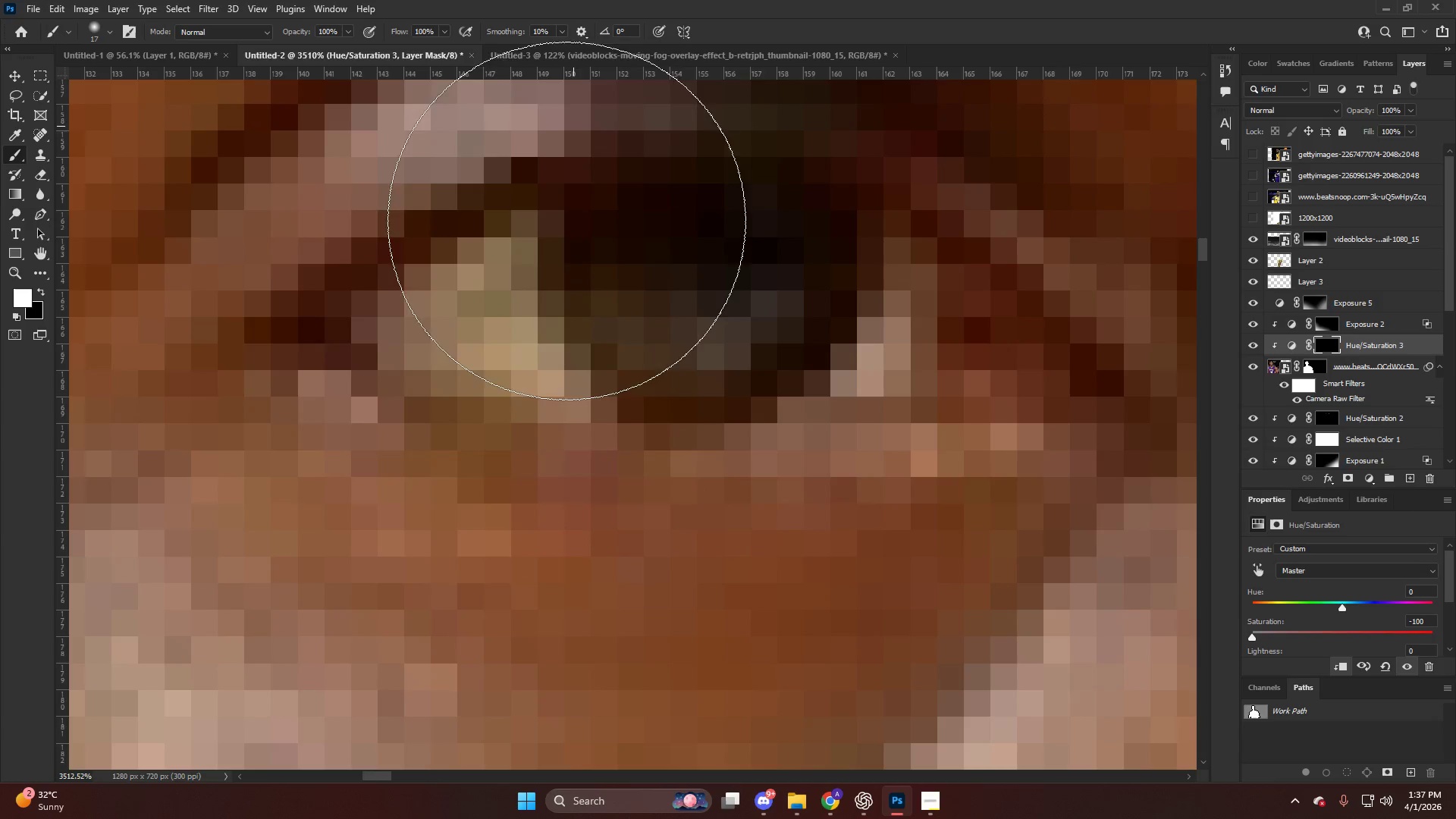 
hold_key(key=AltLeft, duration=1.08)
 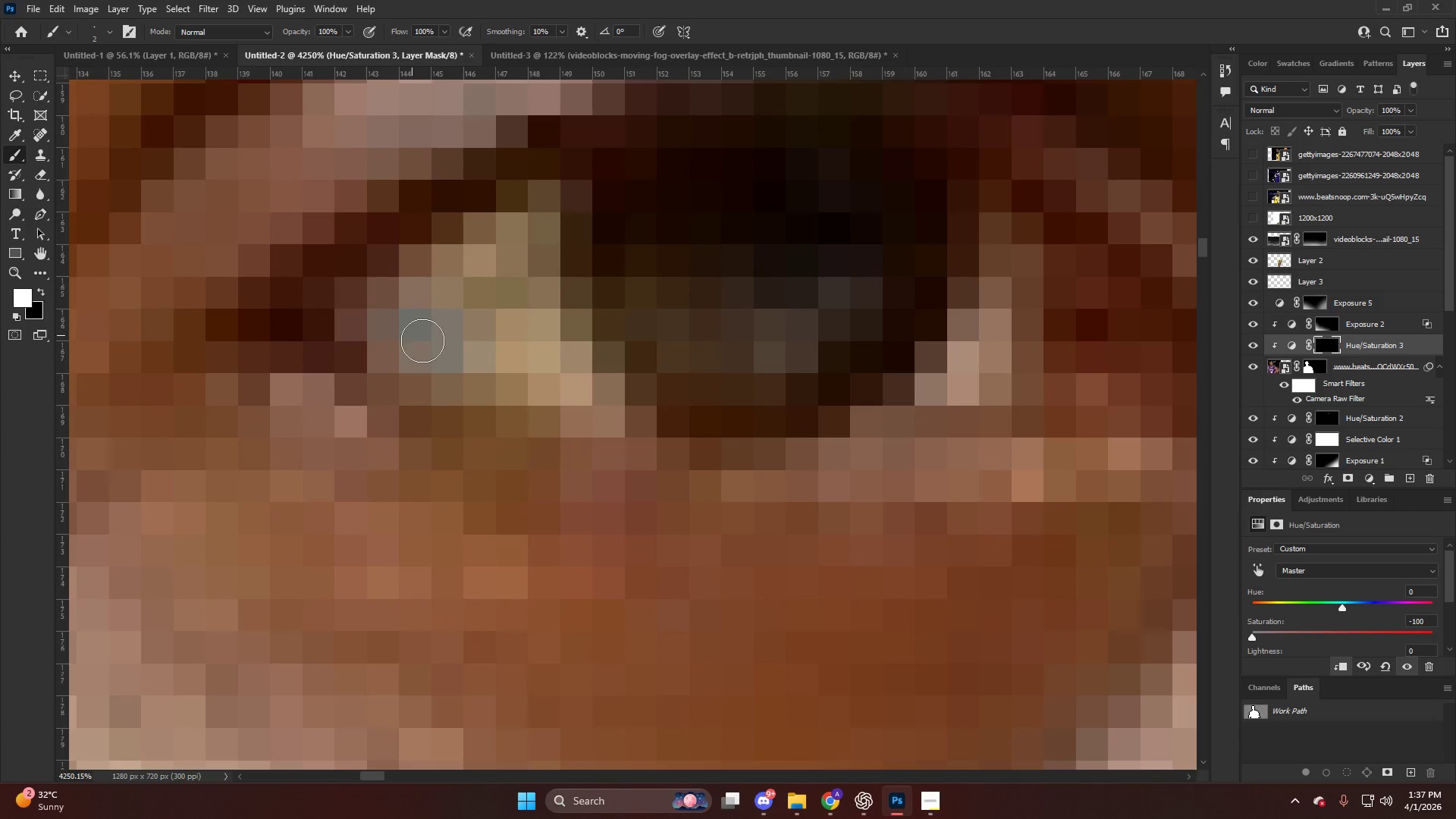 
left_click_drag(start_coordinate=[413, 325], to_coordinate=[411, 336])
 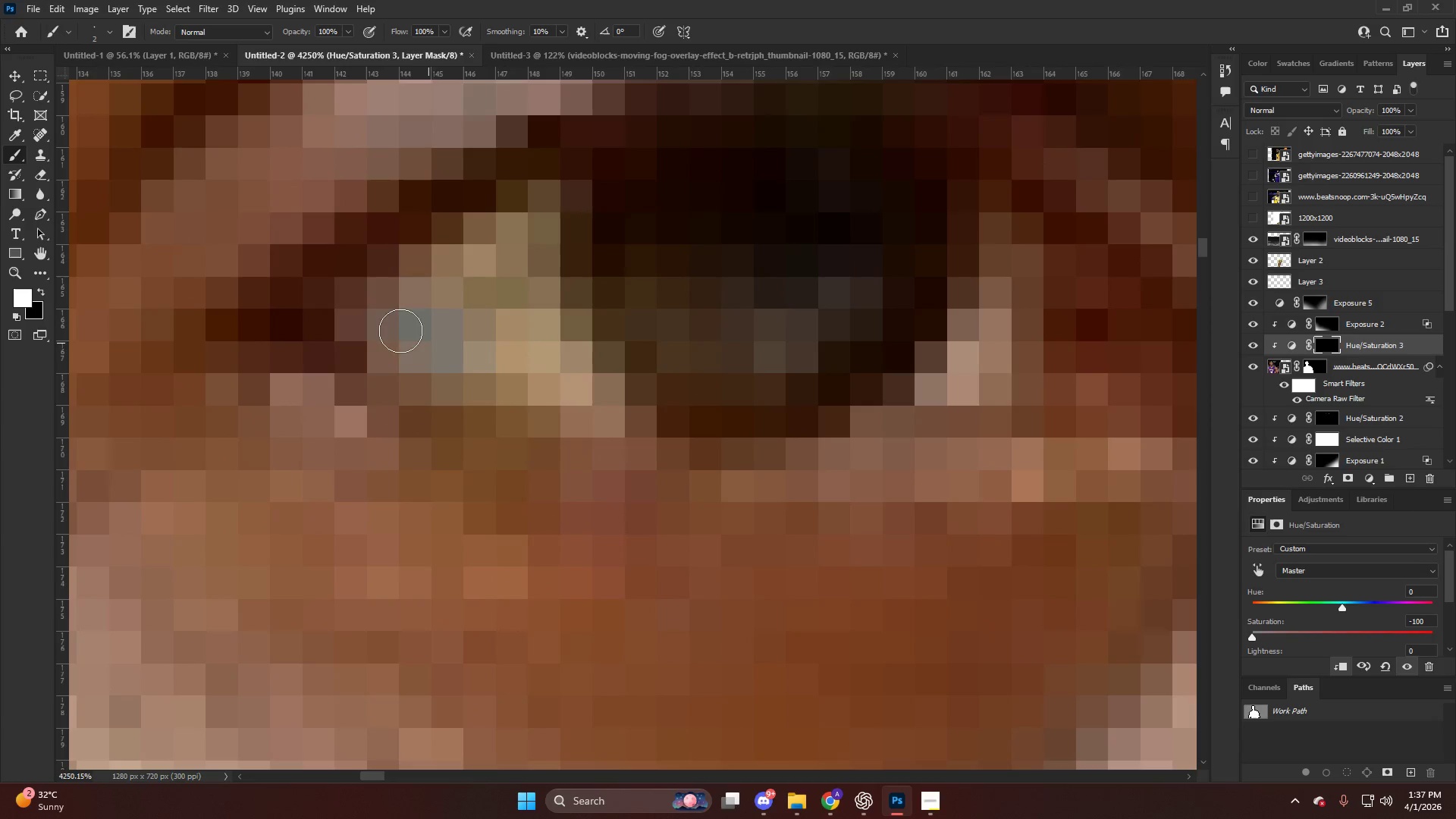 
scroll: coordinate [428, 353], scroll_direction: up, amount: 2.0
 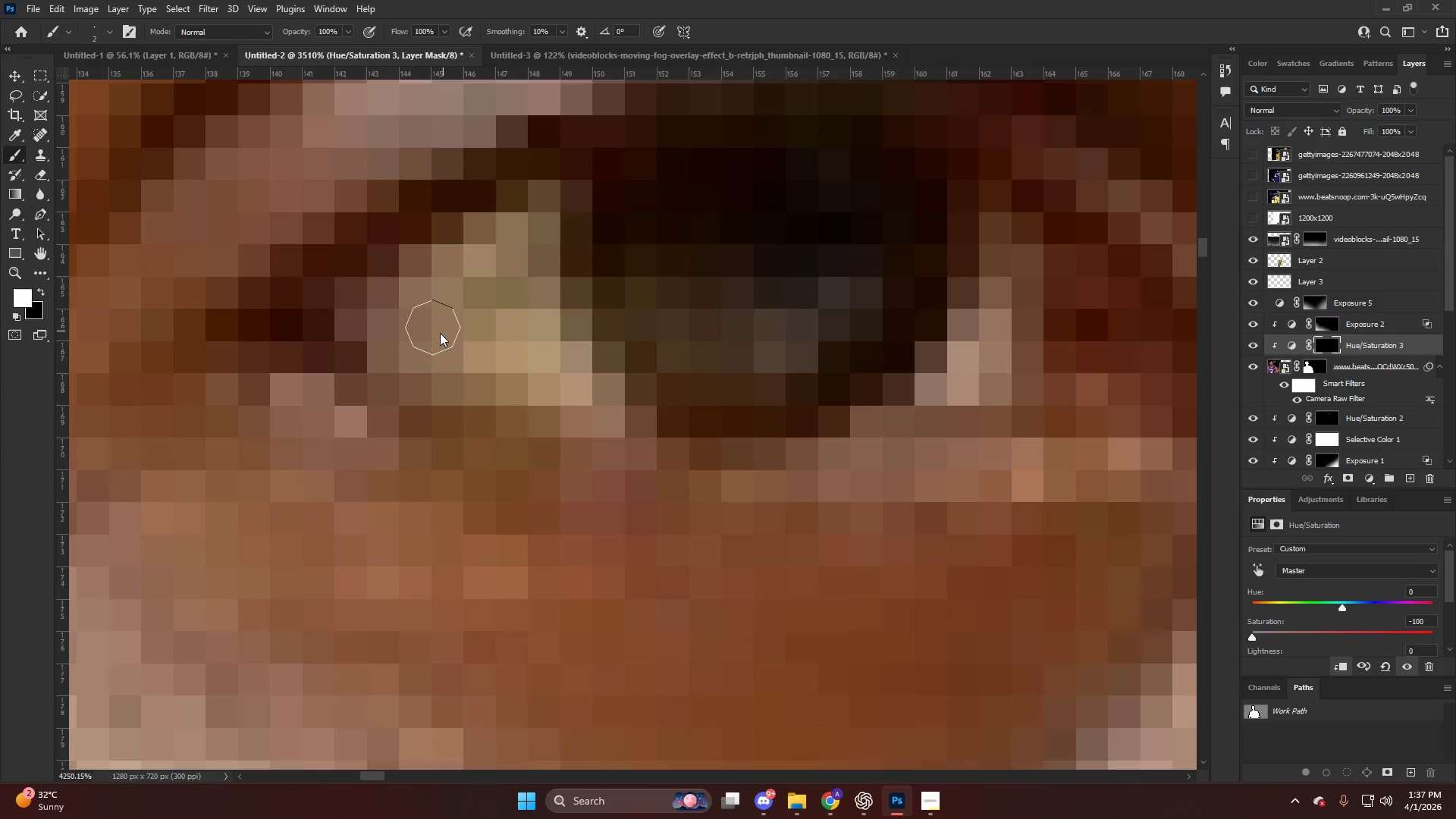 
left_click_drag(start_coordinate=[397, 330], to_coordinate=[504, 331])
 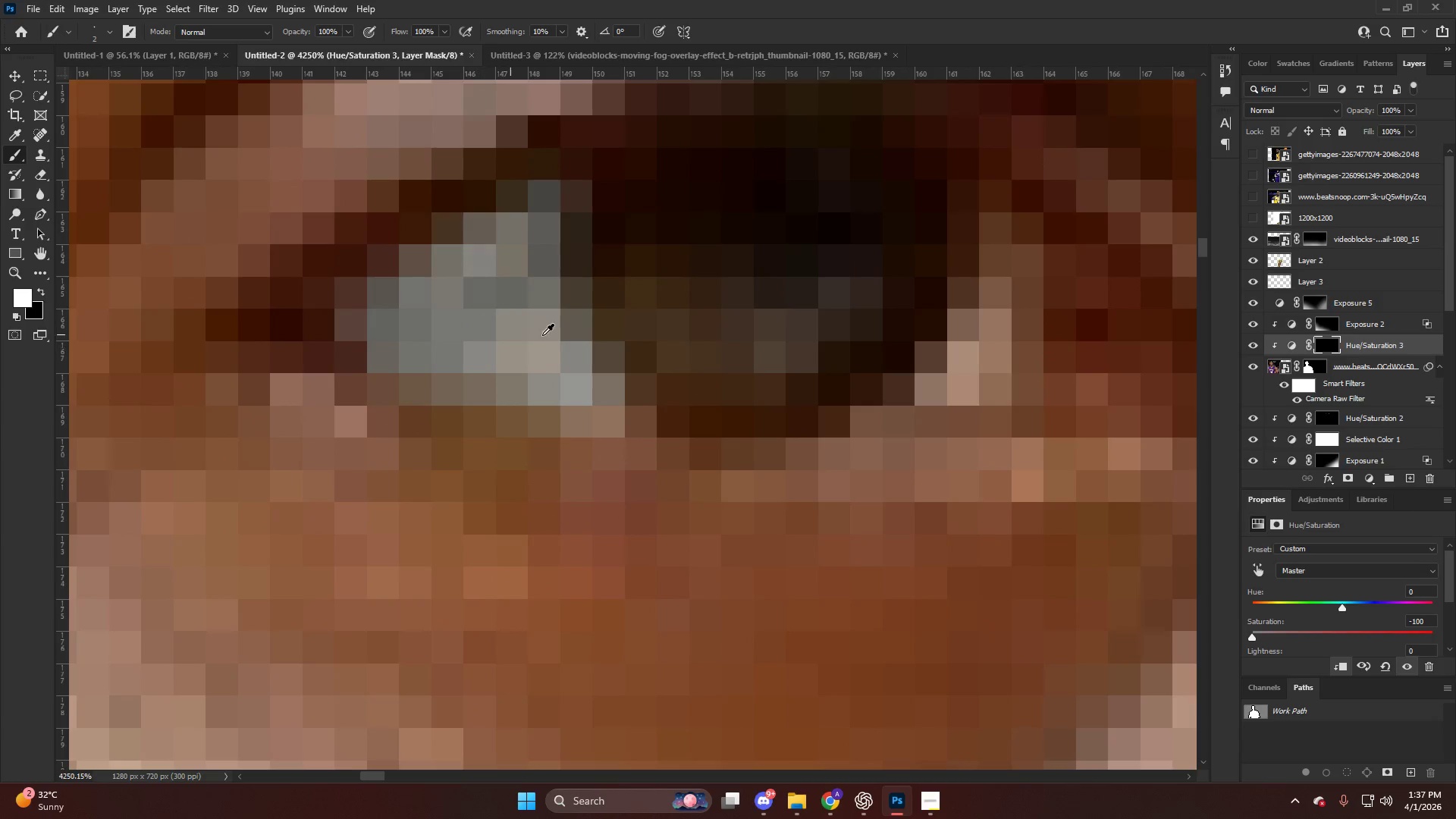 
hold_key(key=AltLeft, duration=0.44)
 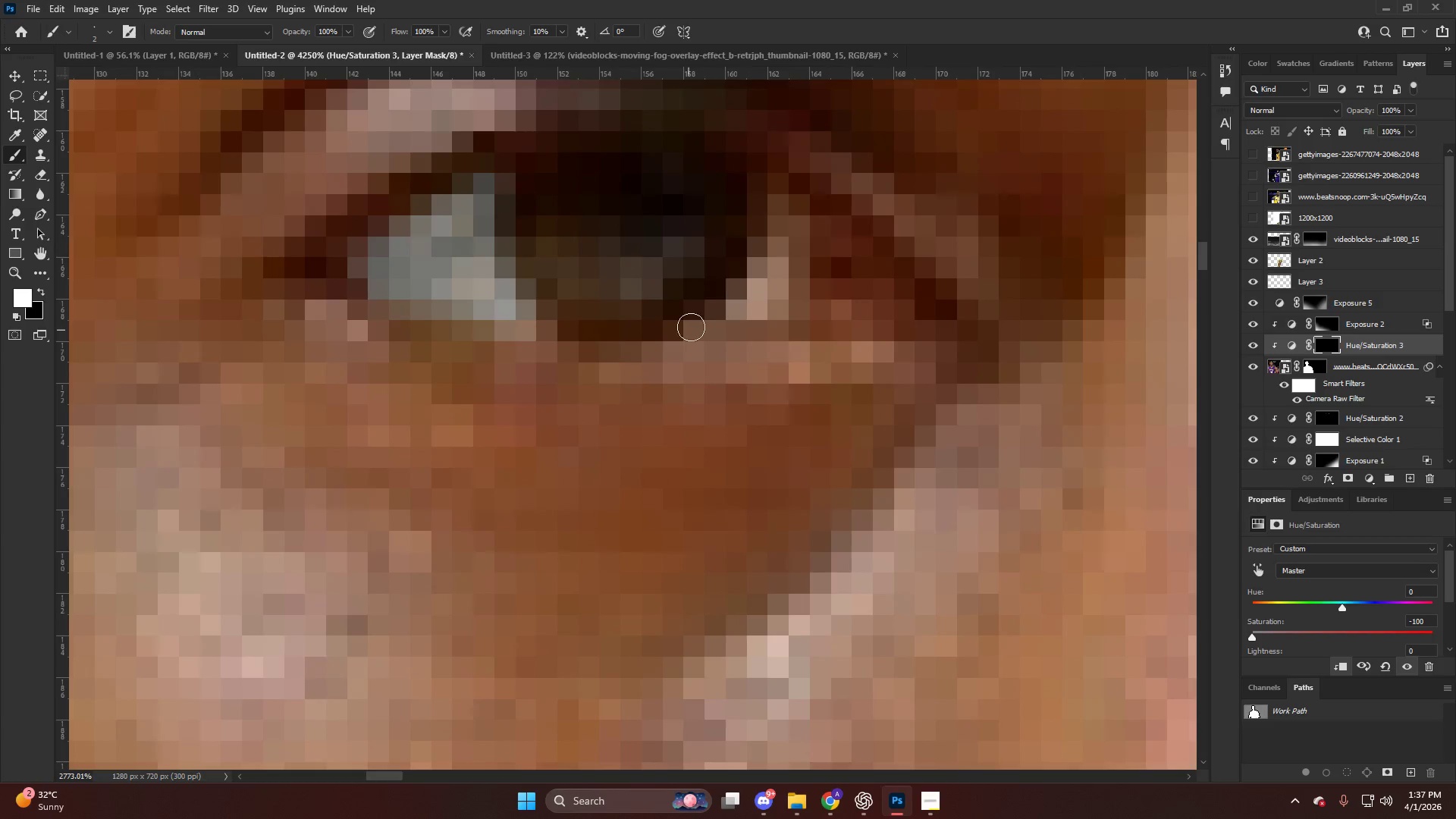 
key(Alt+AltLeft)
 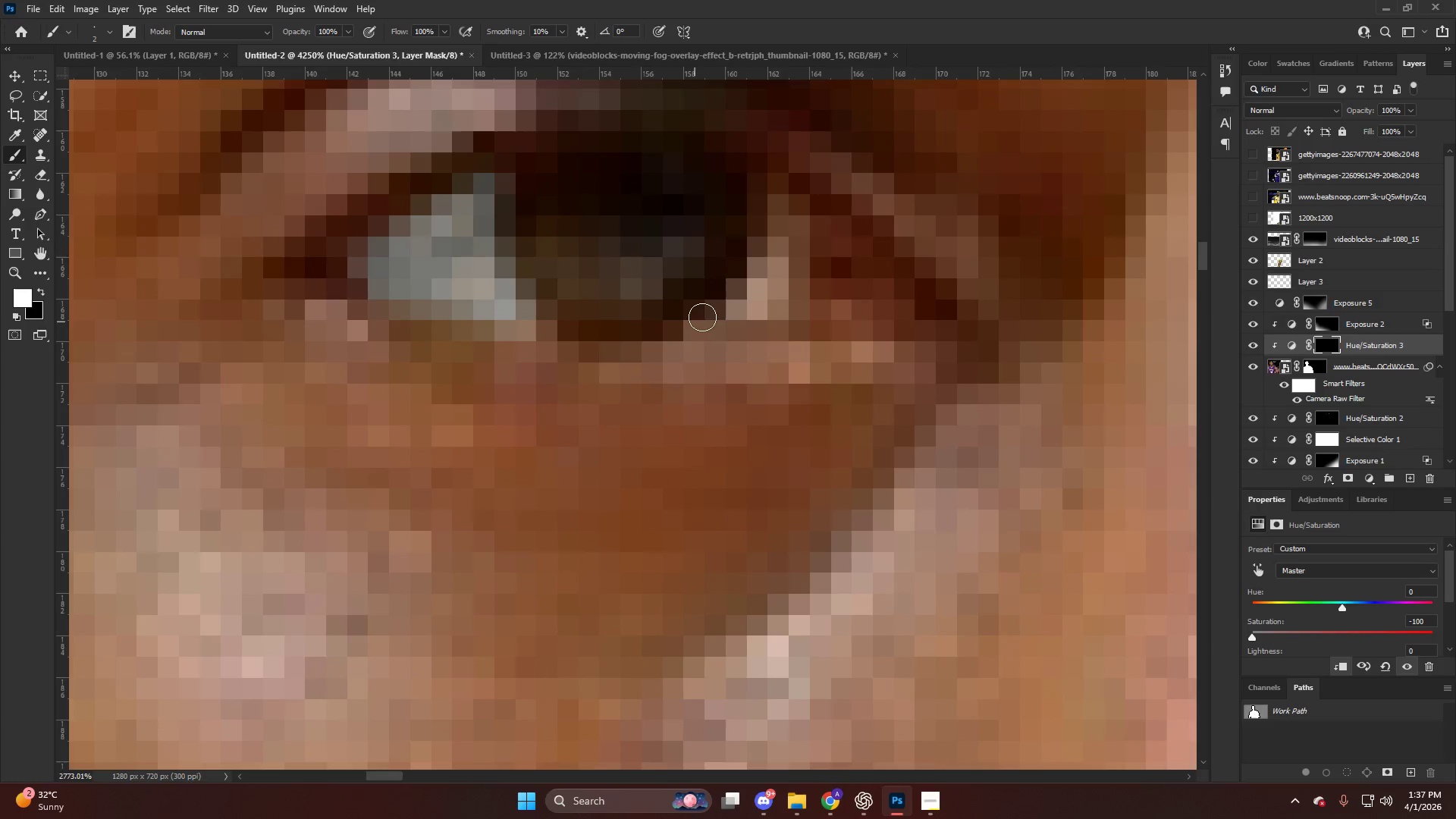 
scroll: coordinate [637, 325], scroll_direction: down, amount: 9.0
 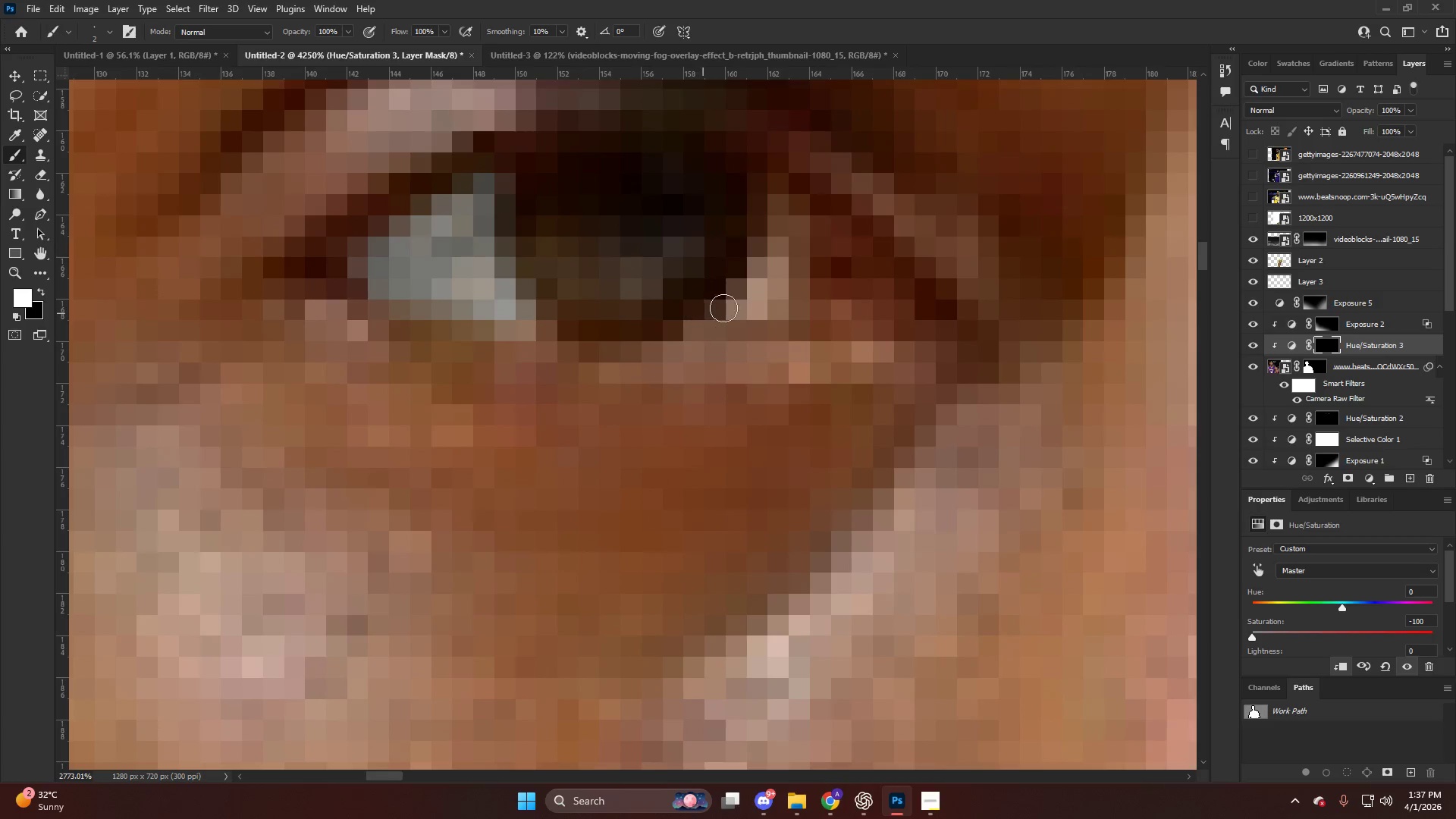 
left_click_drag(start_coordinate=[711, 312], to_coordinate=[780, 270])
 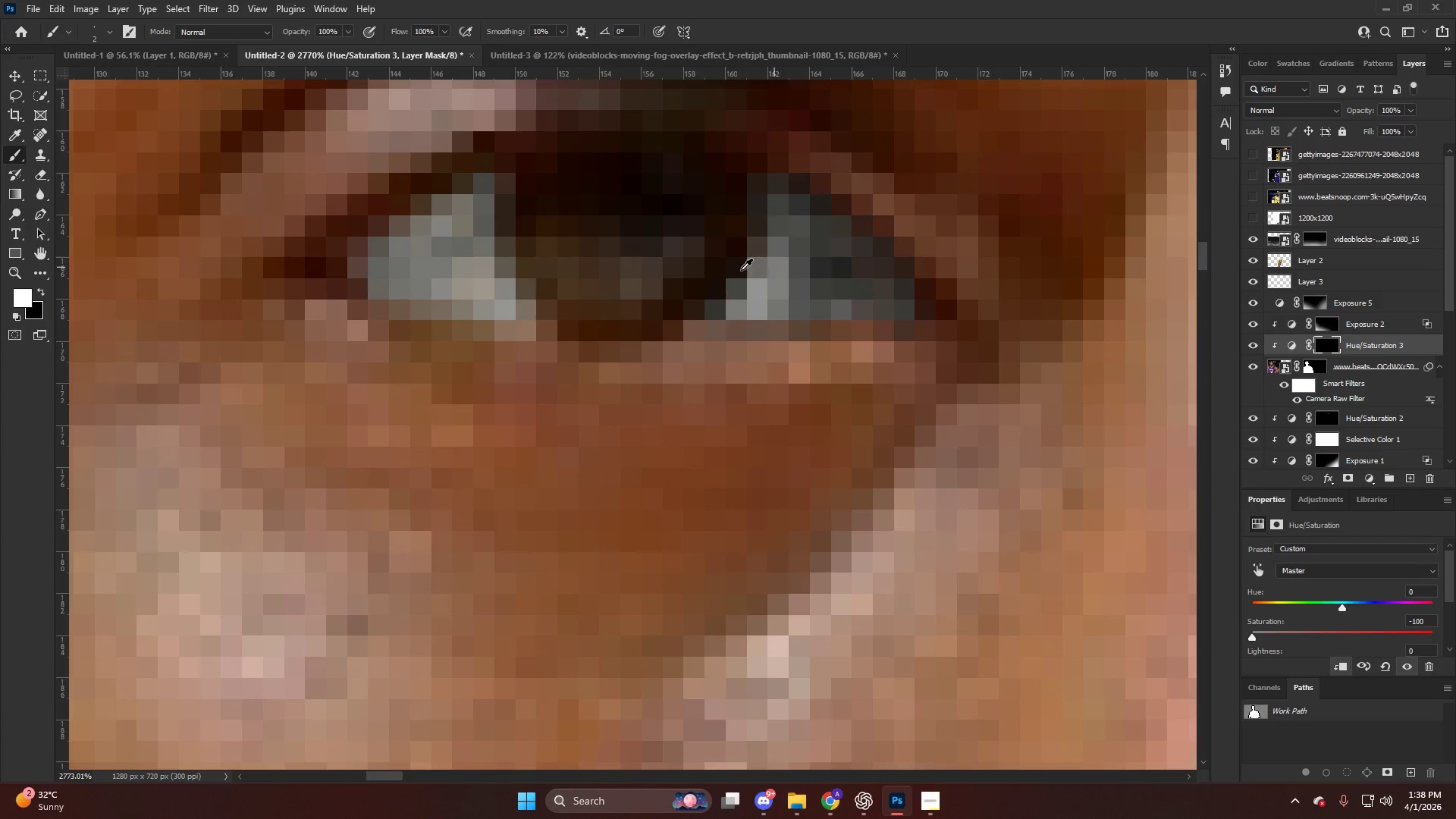 
hold_key(key=AltLeft, duration=0.78)
 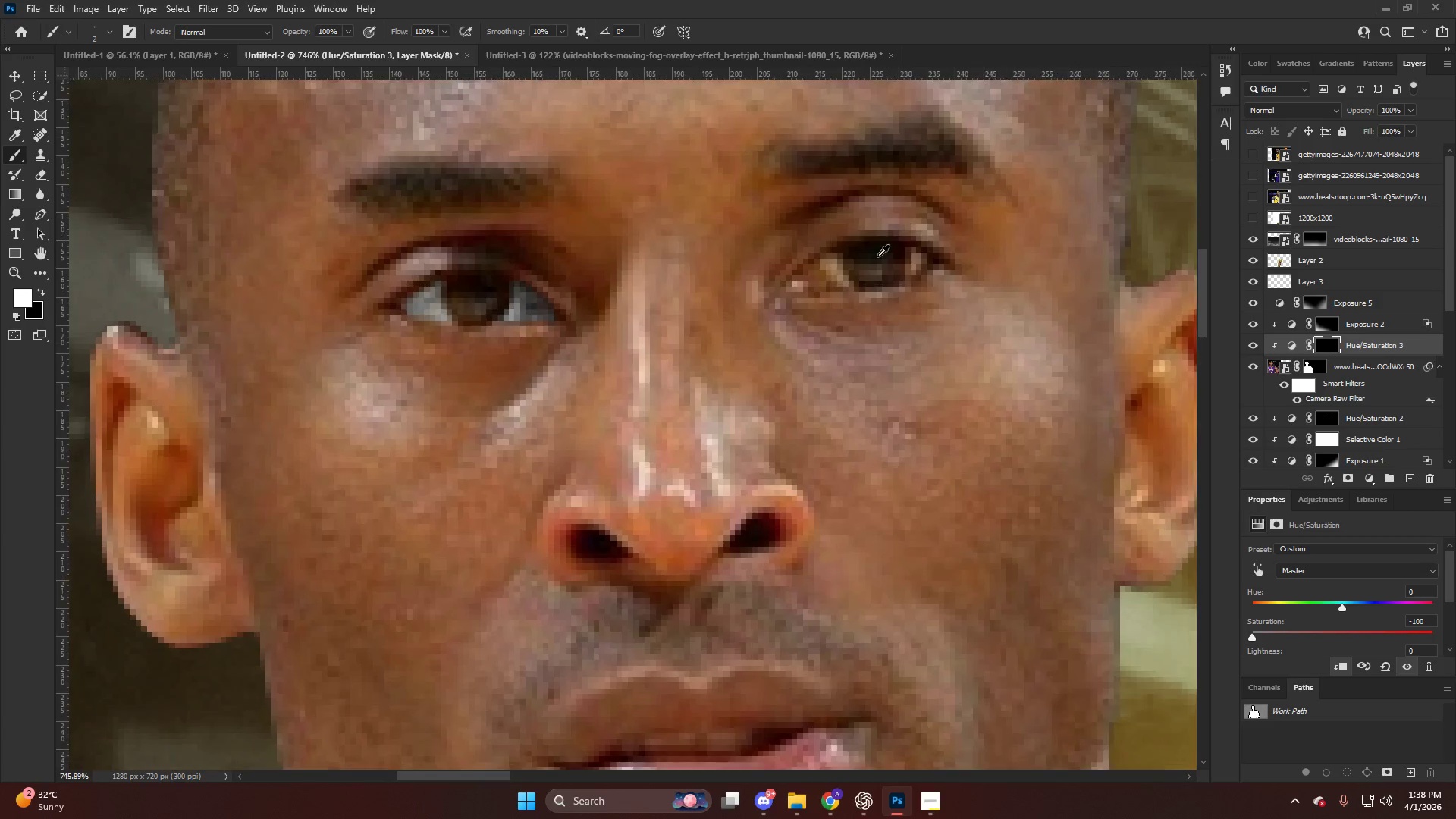 
hold_key(key=AltLeft, duration=0.84)
 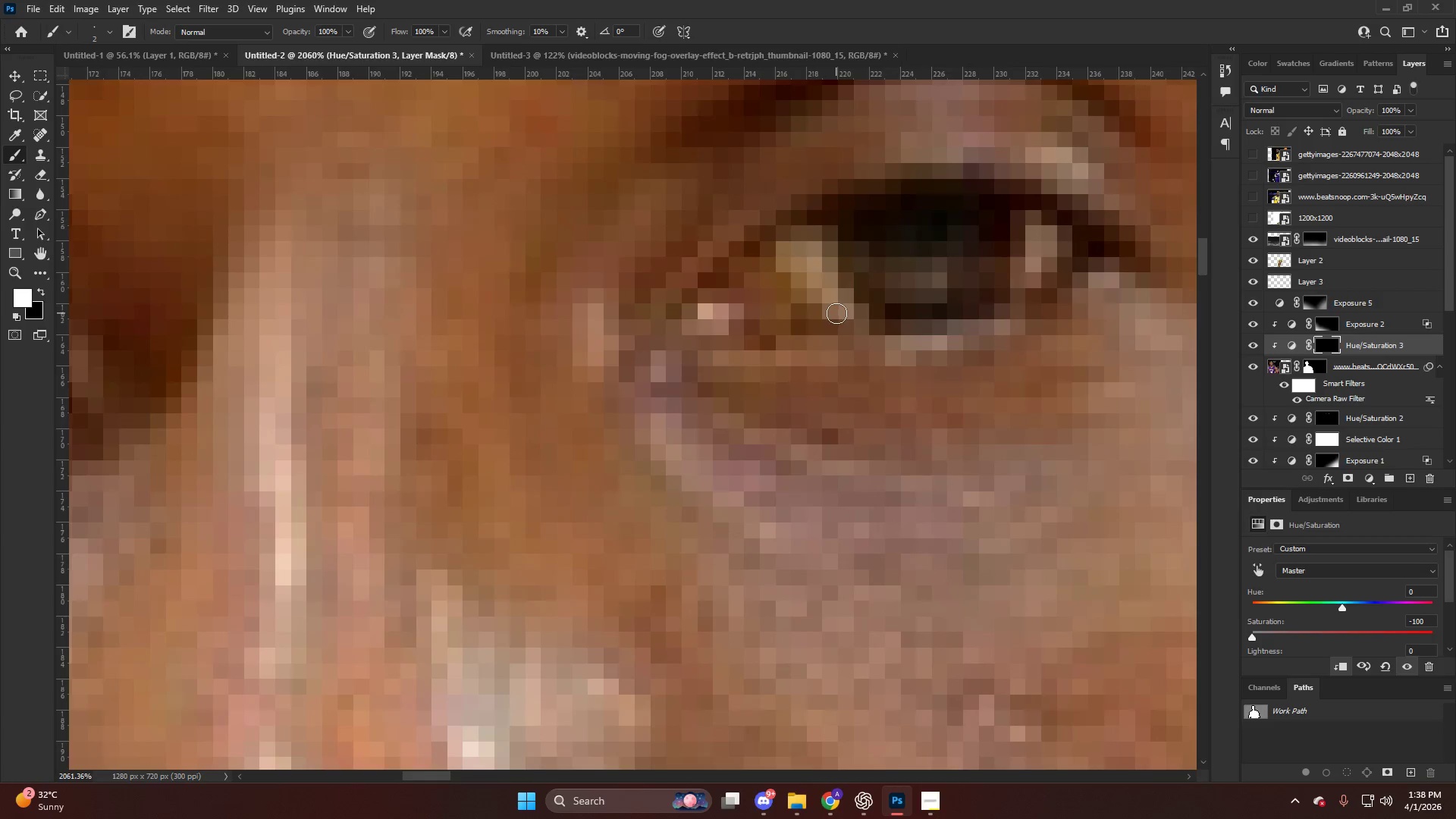 
left_click_drag(start_coordinate=[841, 313], to_coordinate=[755, 305])
 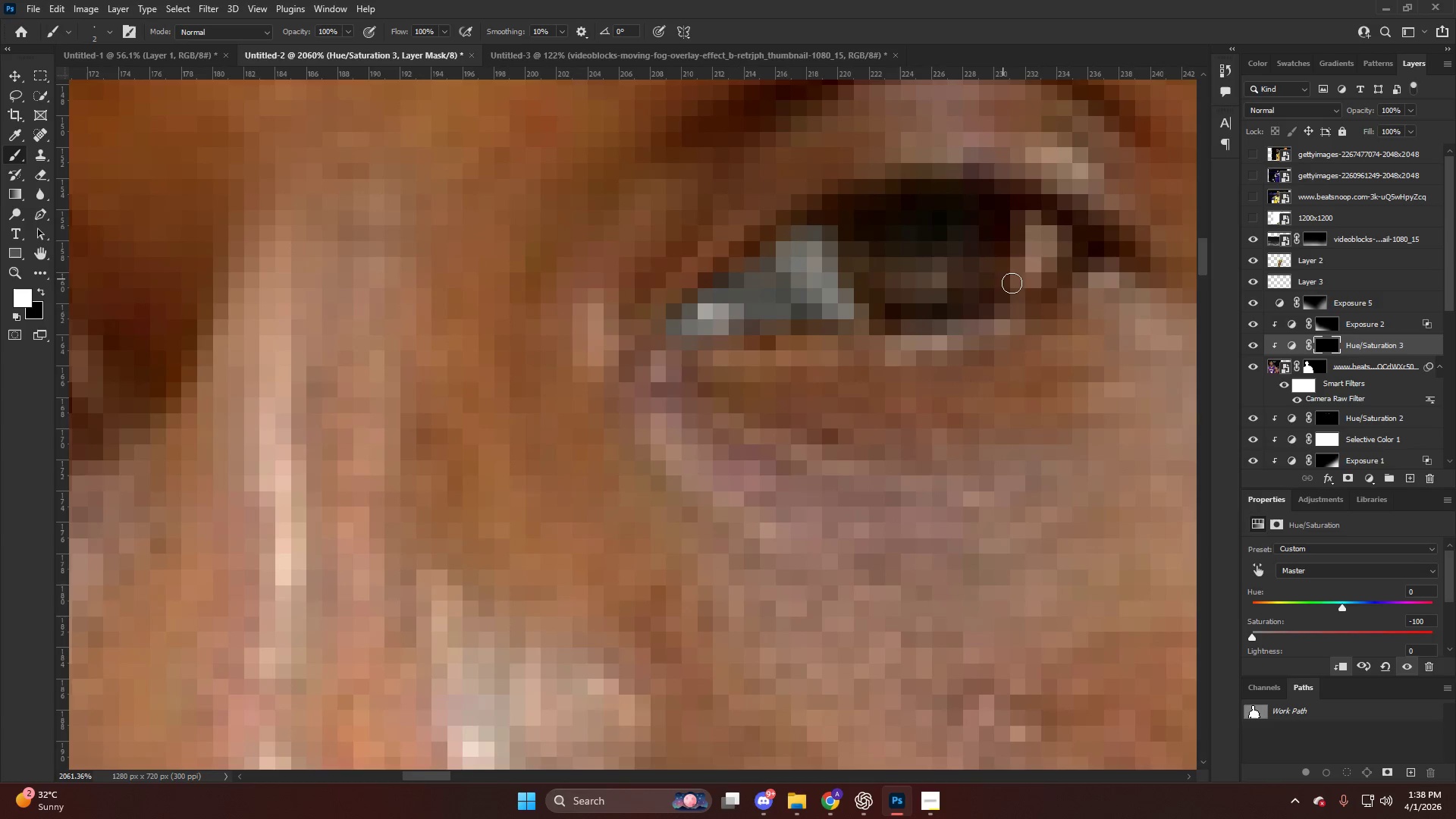 
scroll: coordinate [793, 288], scroll_direction: down, amount: 5.0
 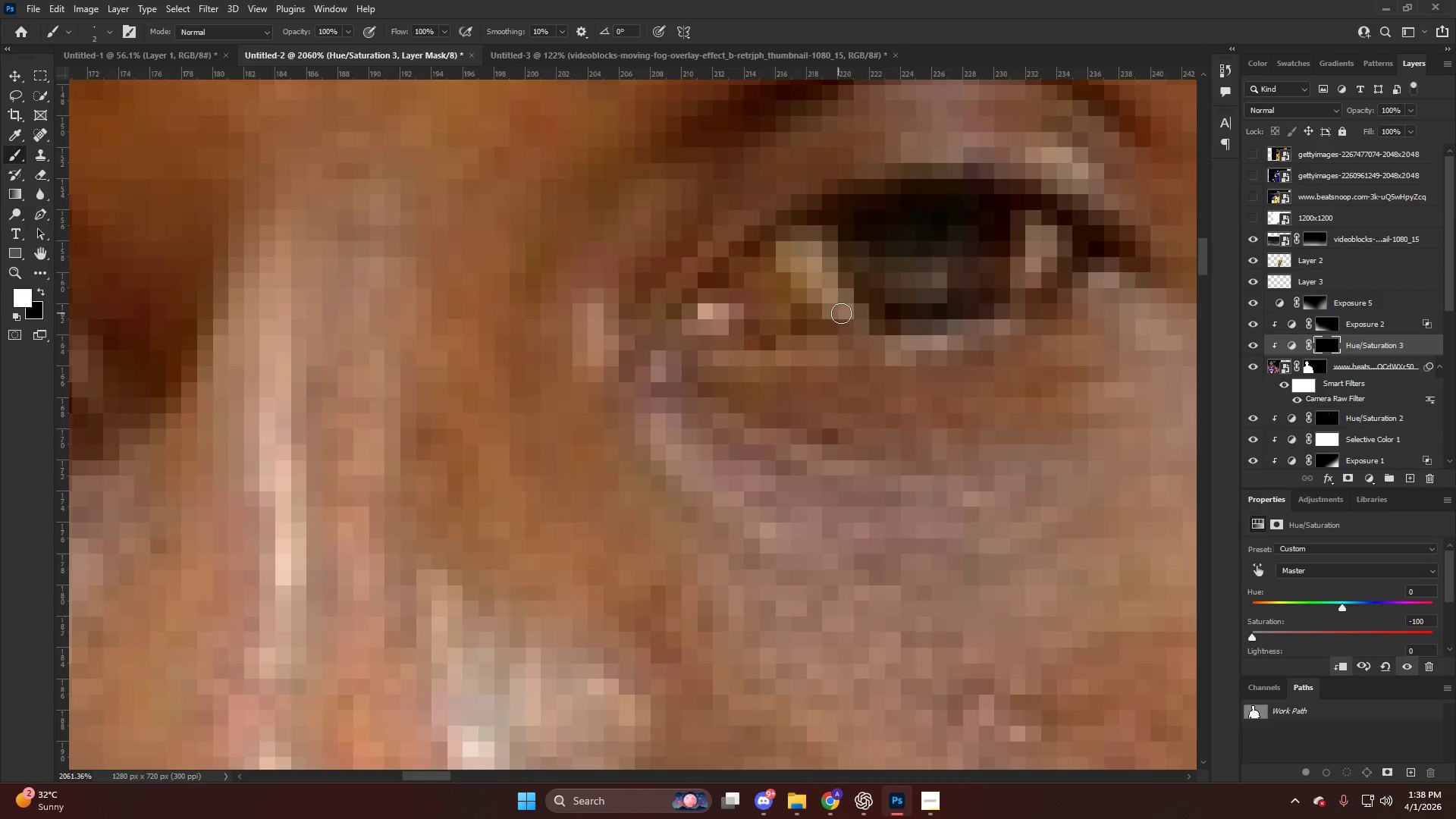 
left_click_drag(start_coordinate=[1020, 282], to_coordinate=[1036, 251])
 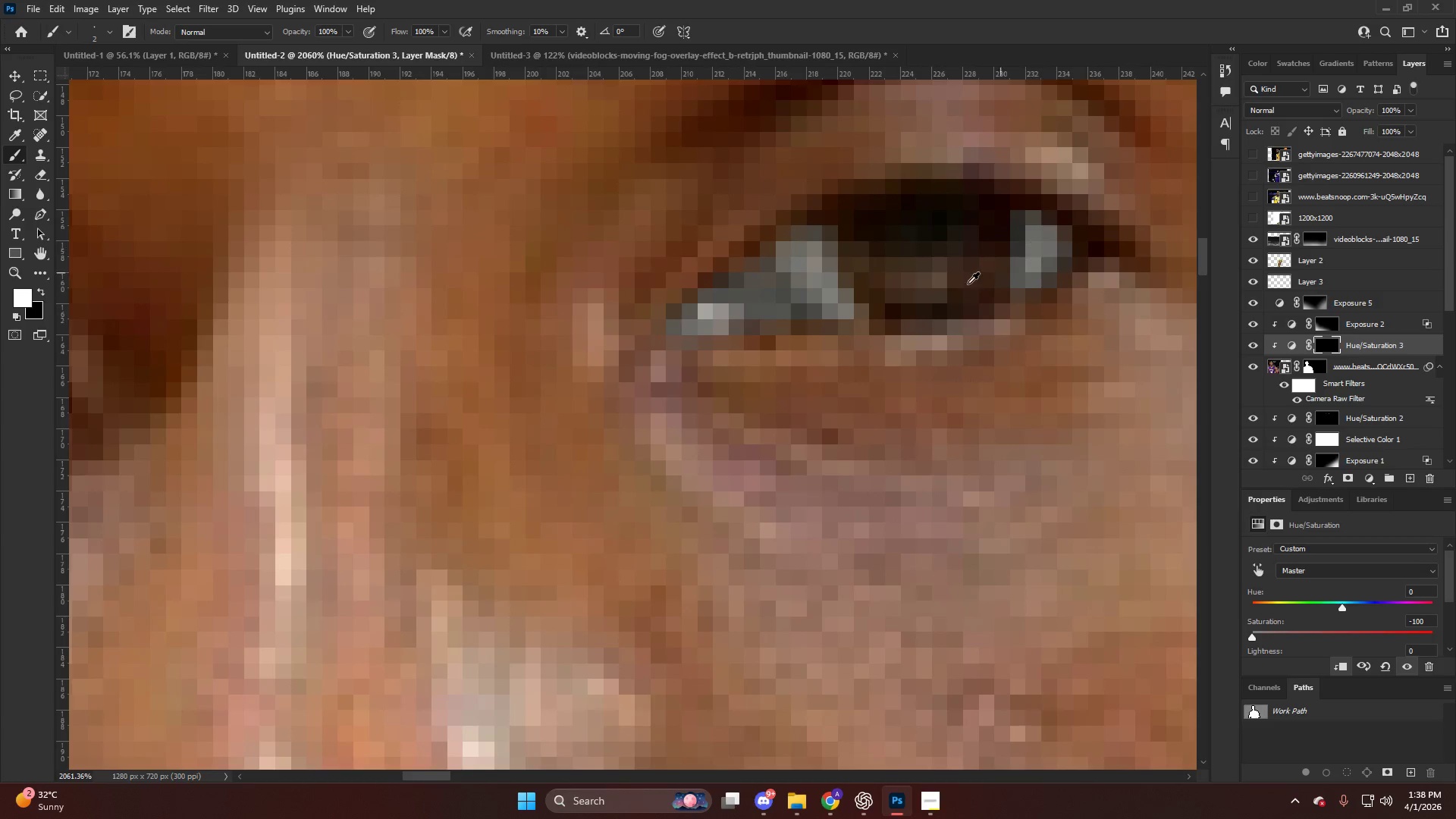 
hold_key(key=AltLeft, duration=0.95)
hold_key(key=ControlLeft, duration=0.77)
scroll: coordinate [858, 293], scroll_direction: down, amount: 58.0
 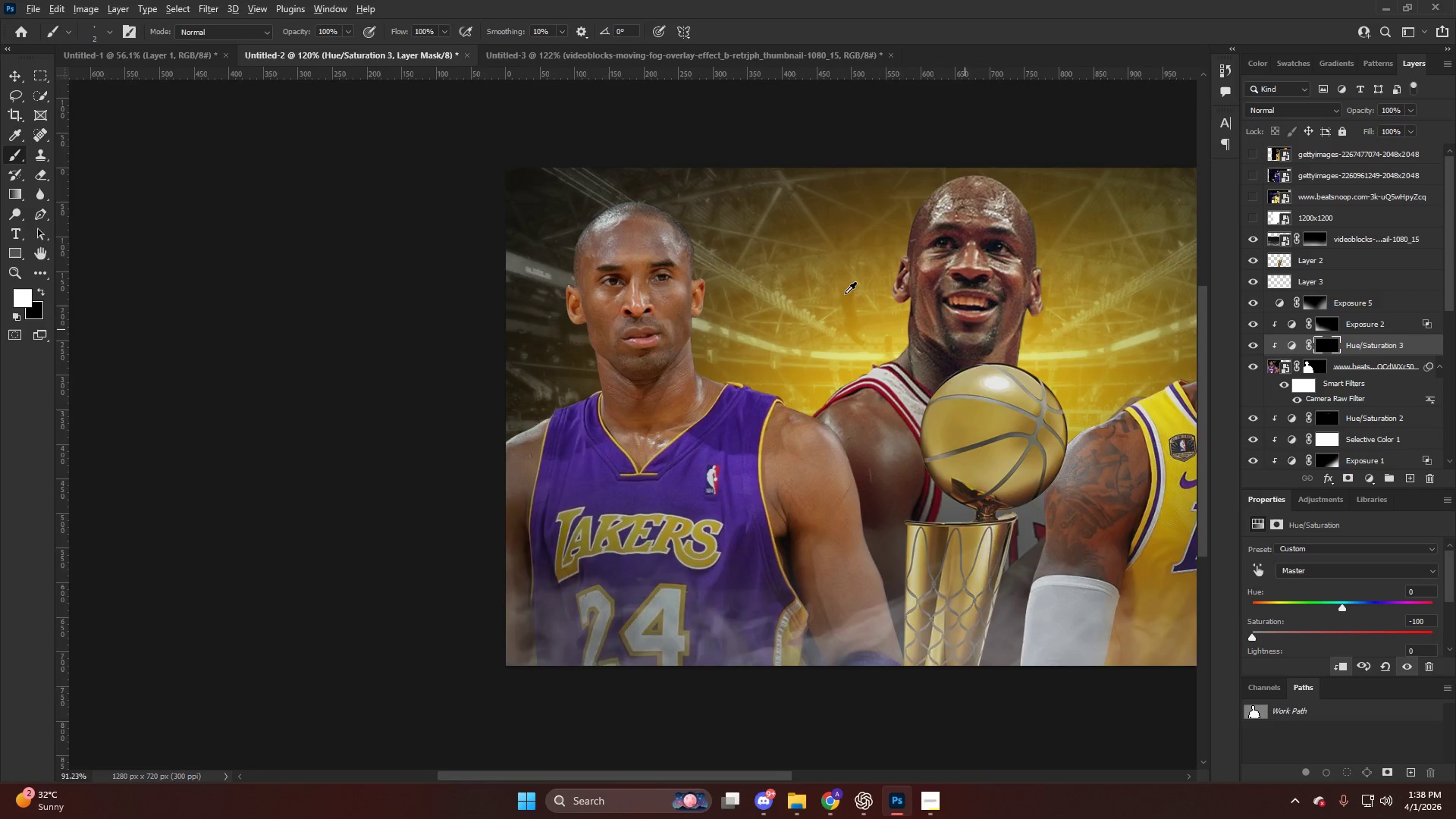 
key(Alt+AltLeft)
 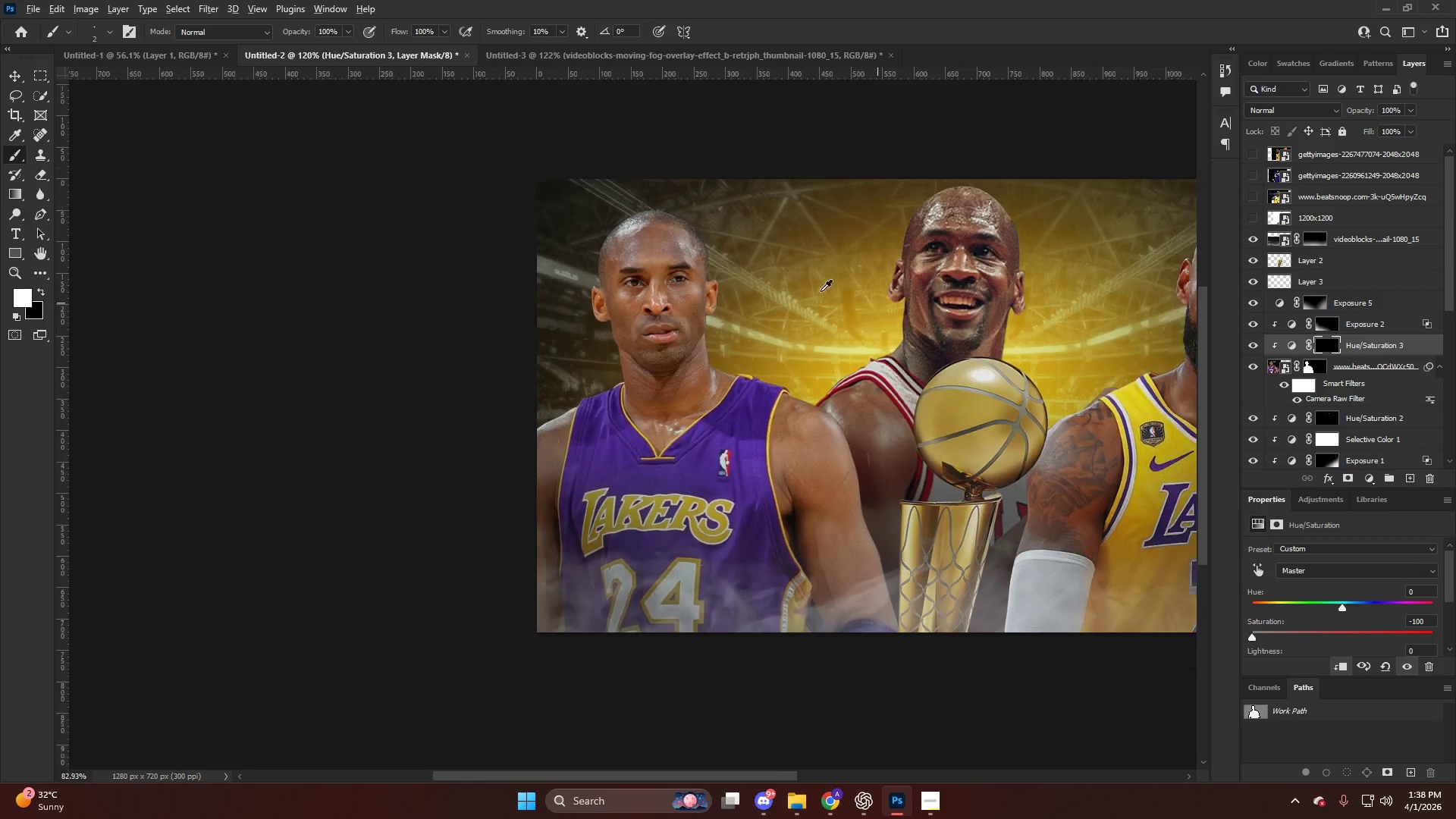 
key(Control+ControlLeft)
 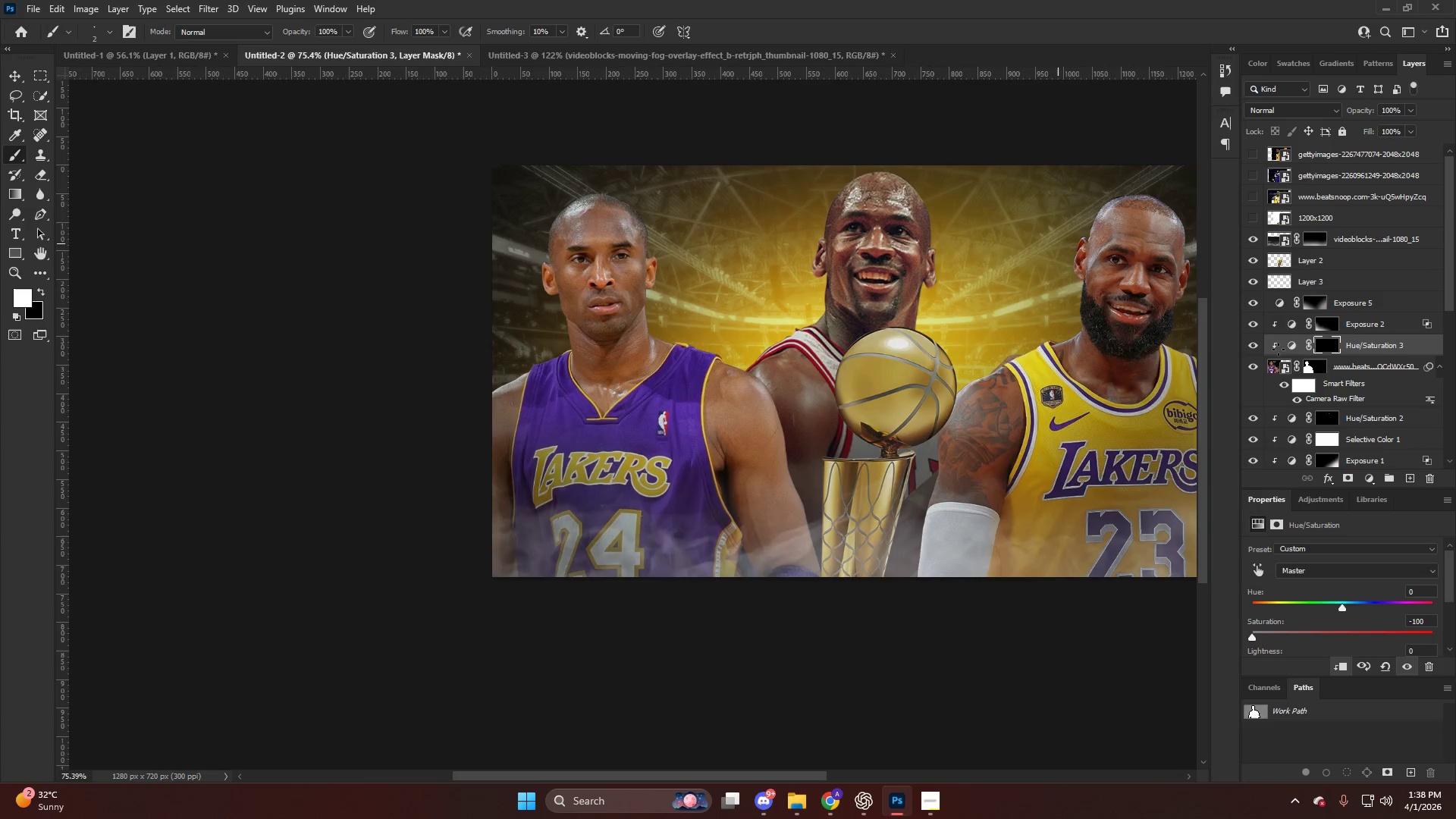 
scroll: coordinate [819, 290], scroll_direction: down, amount: 13.0
 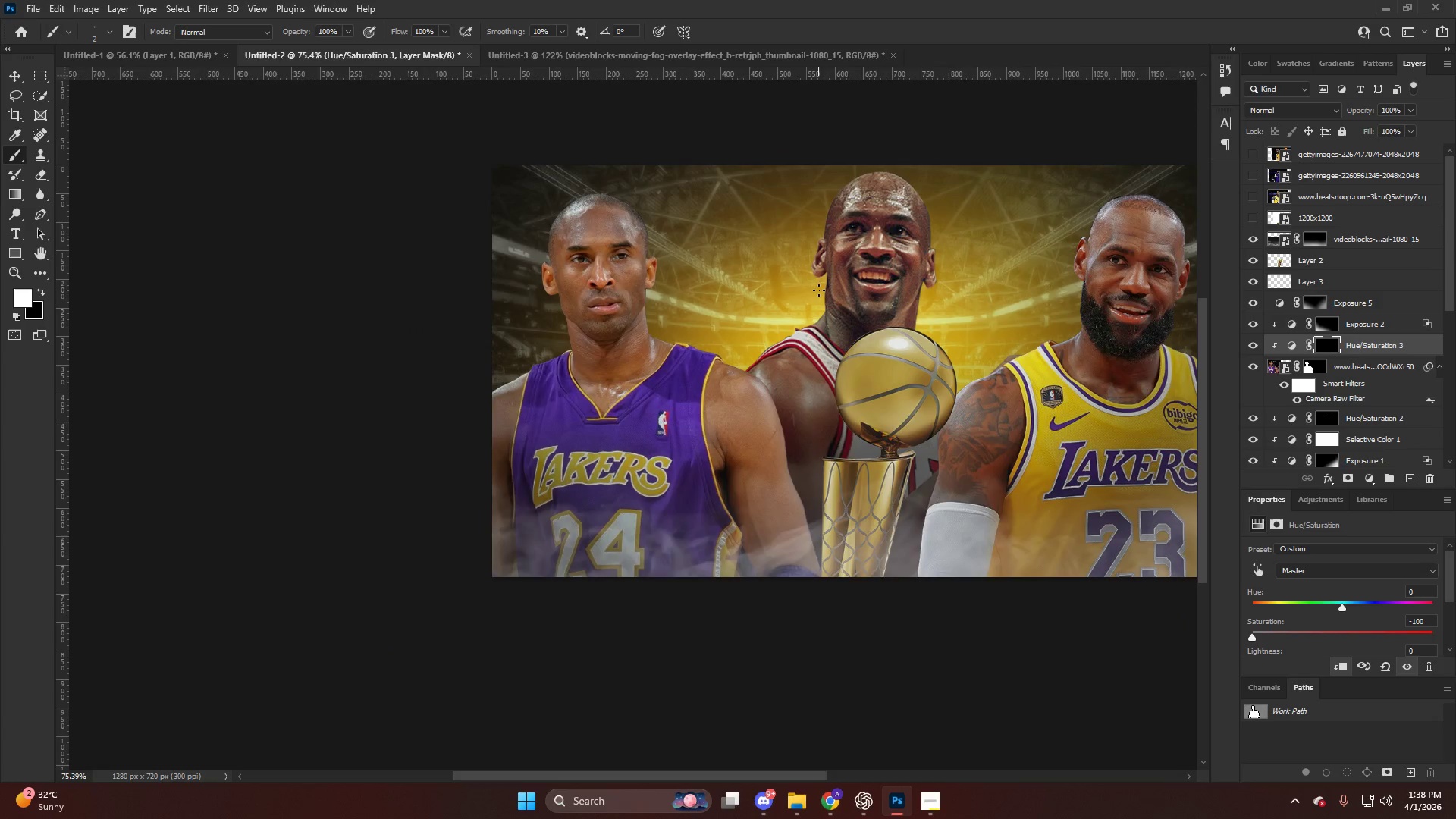 
hold_key(key=AltLeft, duration=0.47)
 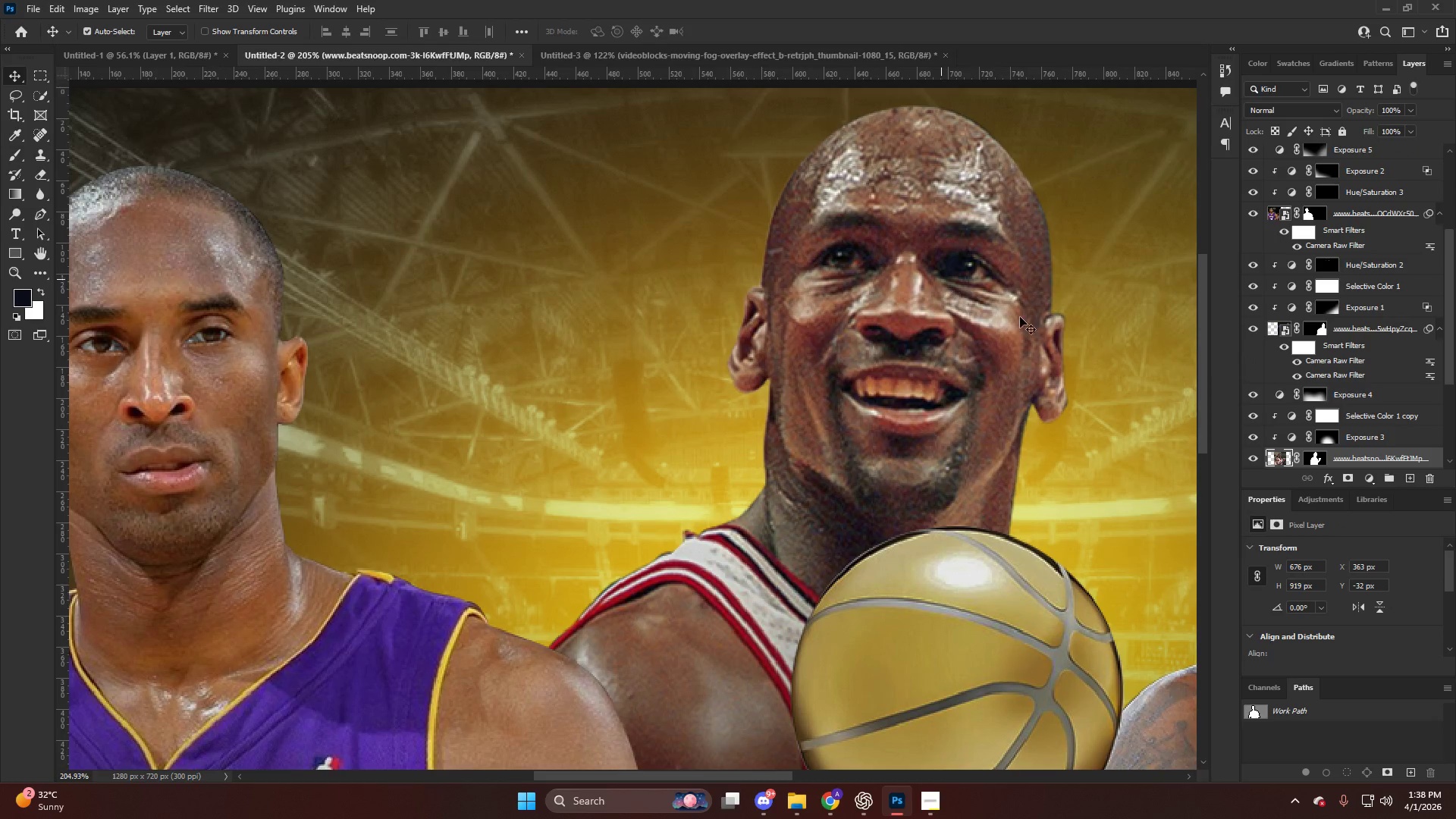 
key(V)
 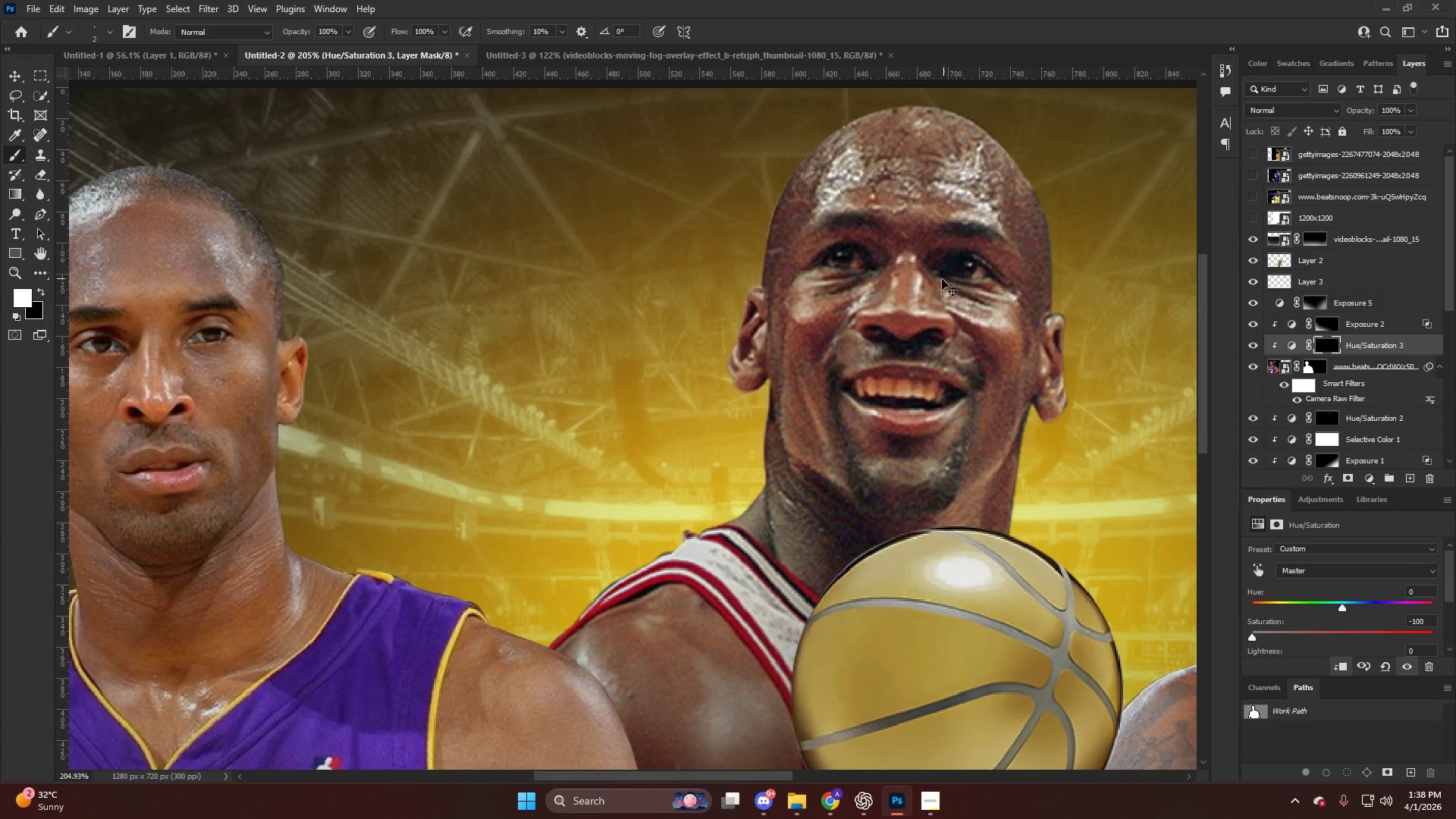 
left_click([941, 278])
 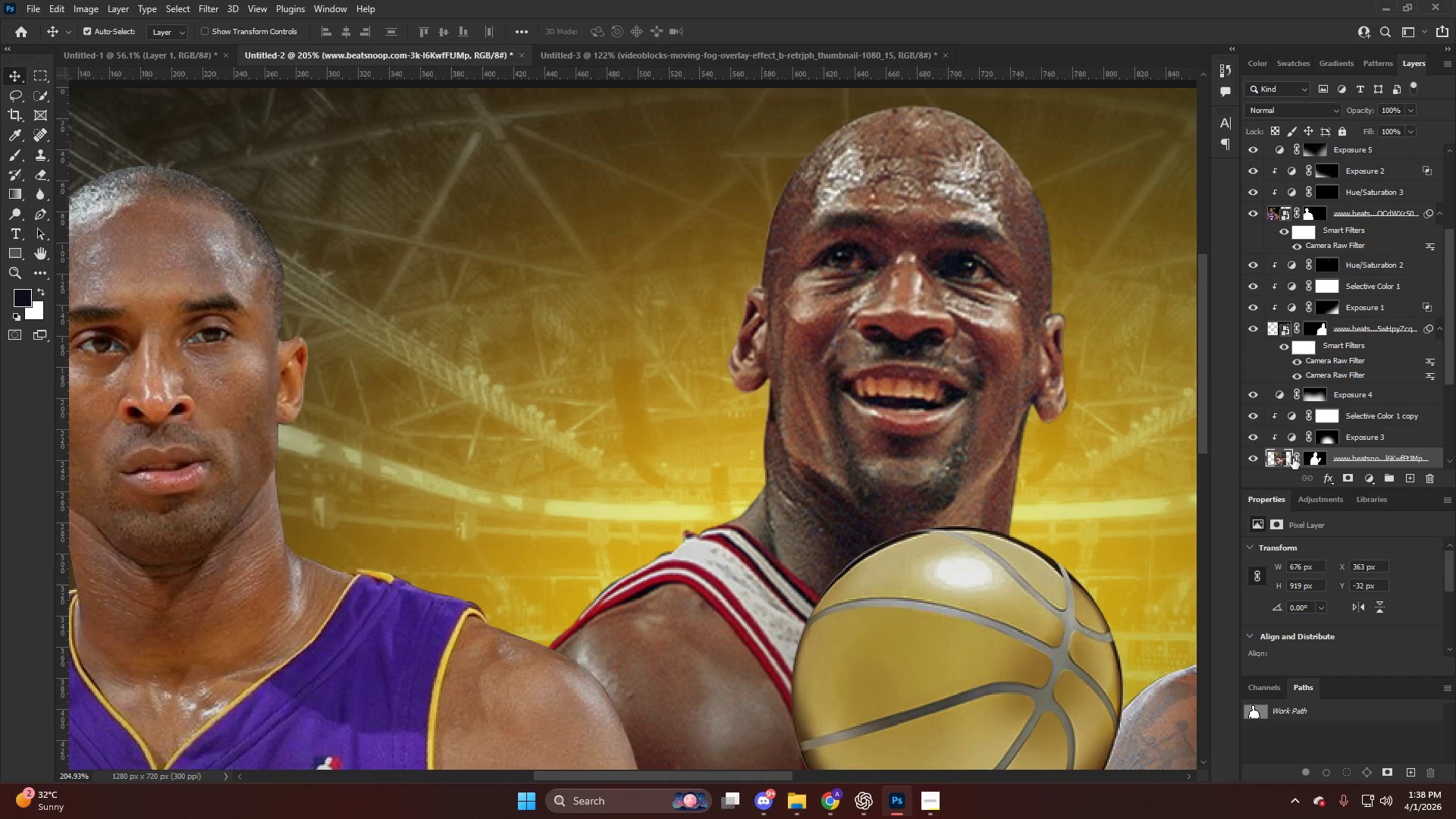 
scroll: coordinate [968, 271], scroll_direction: up, amount: 11.0
 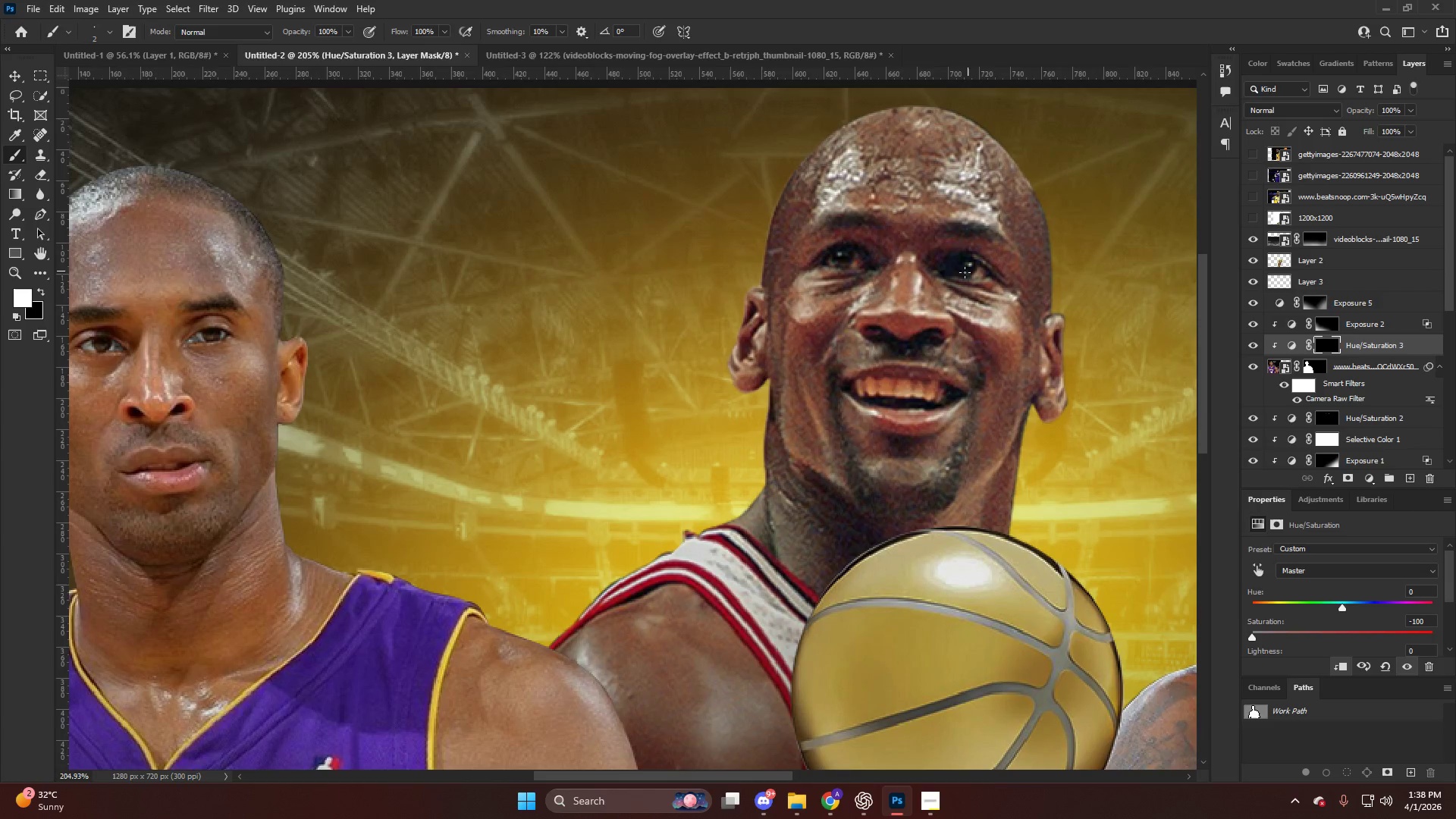 
left_click([1282, 454])
 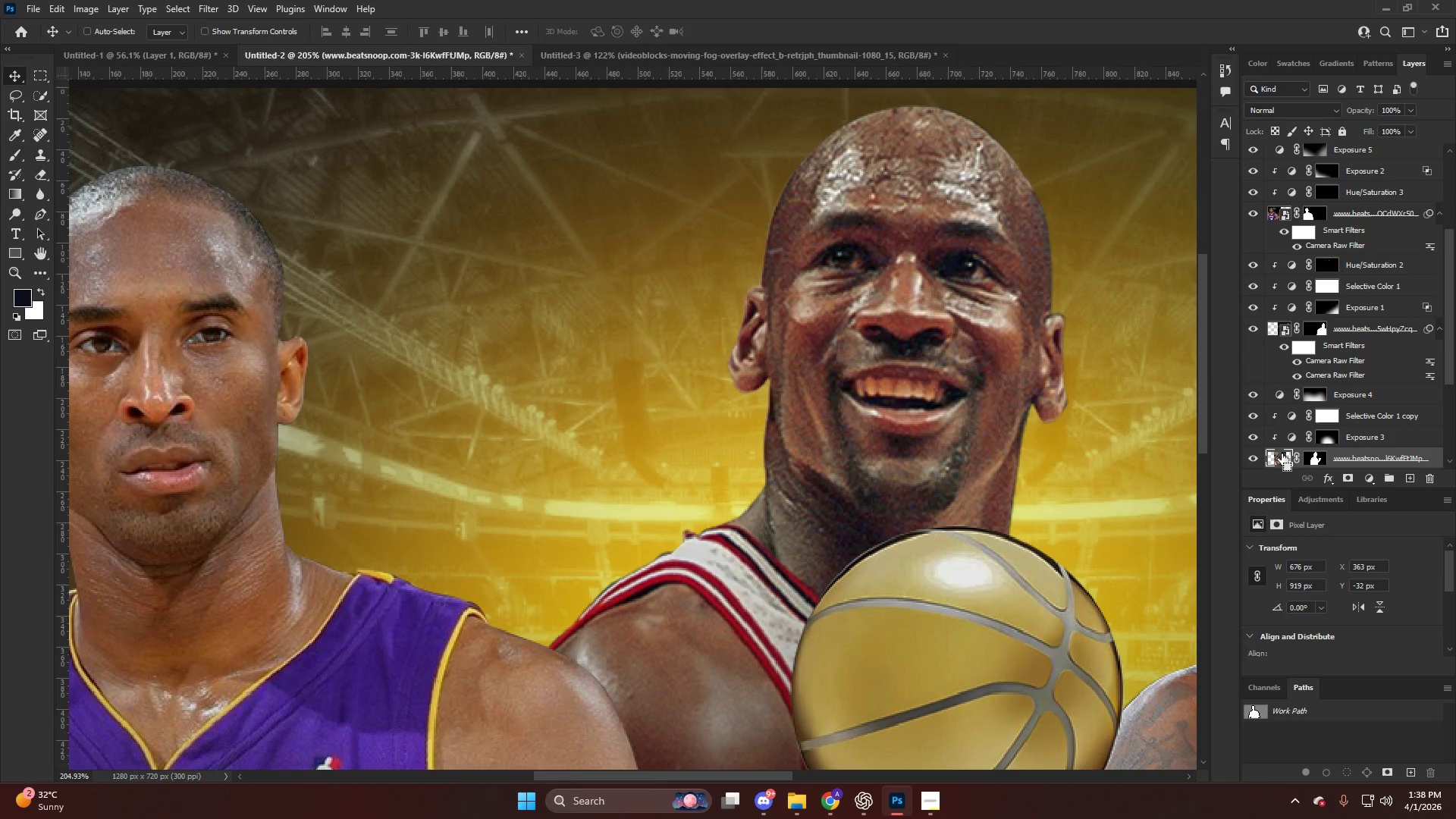 
key(Control+ControlLeft)
 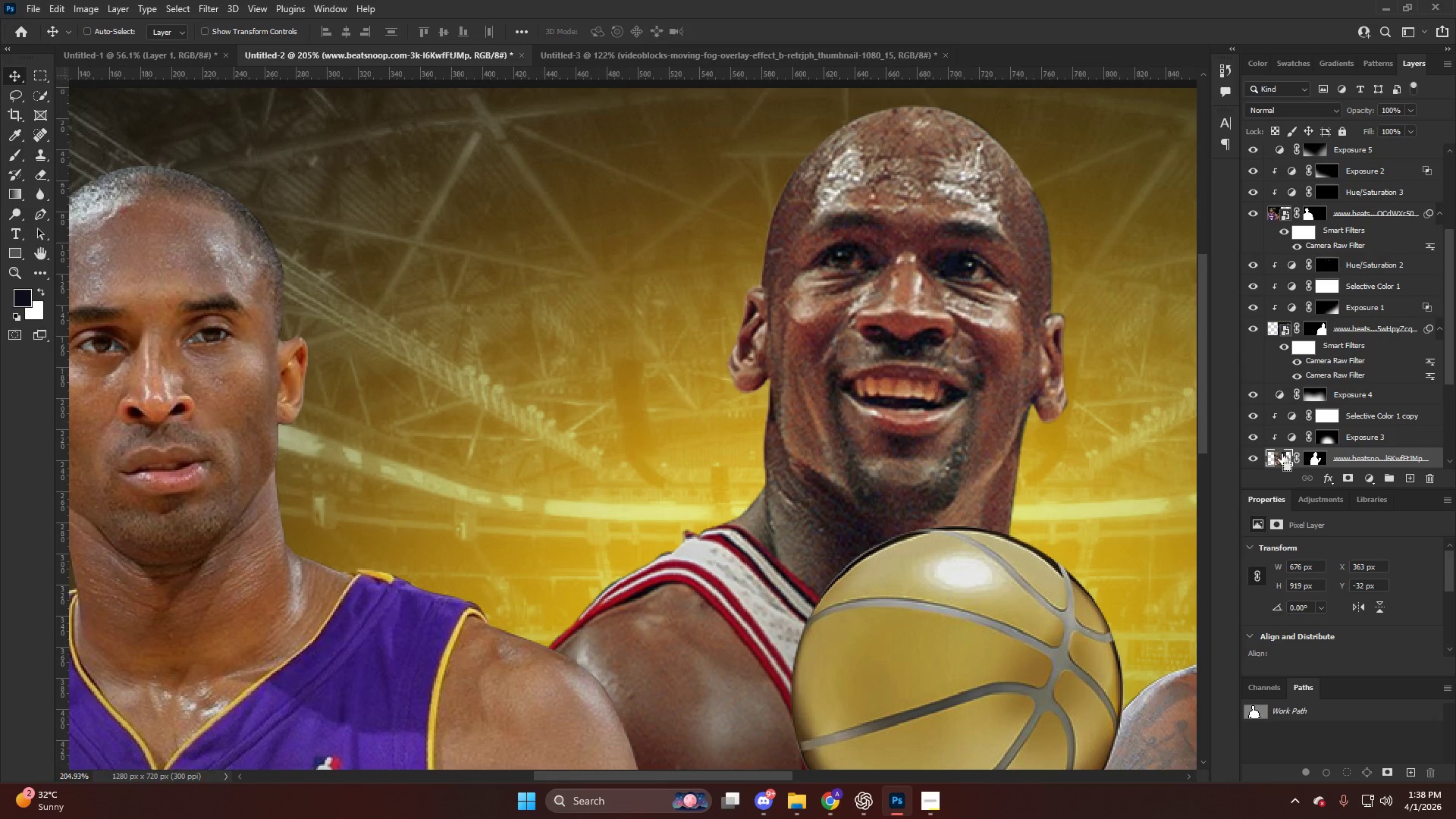 
key(Control+Shift+ShiftLeft)
 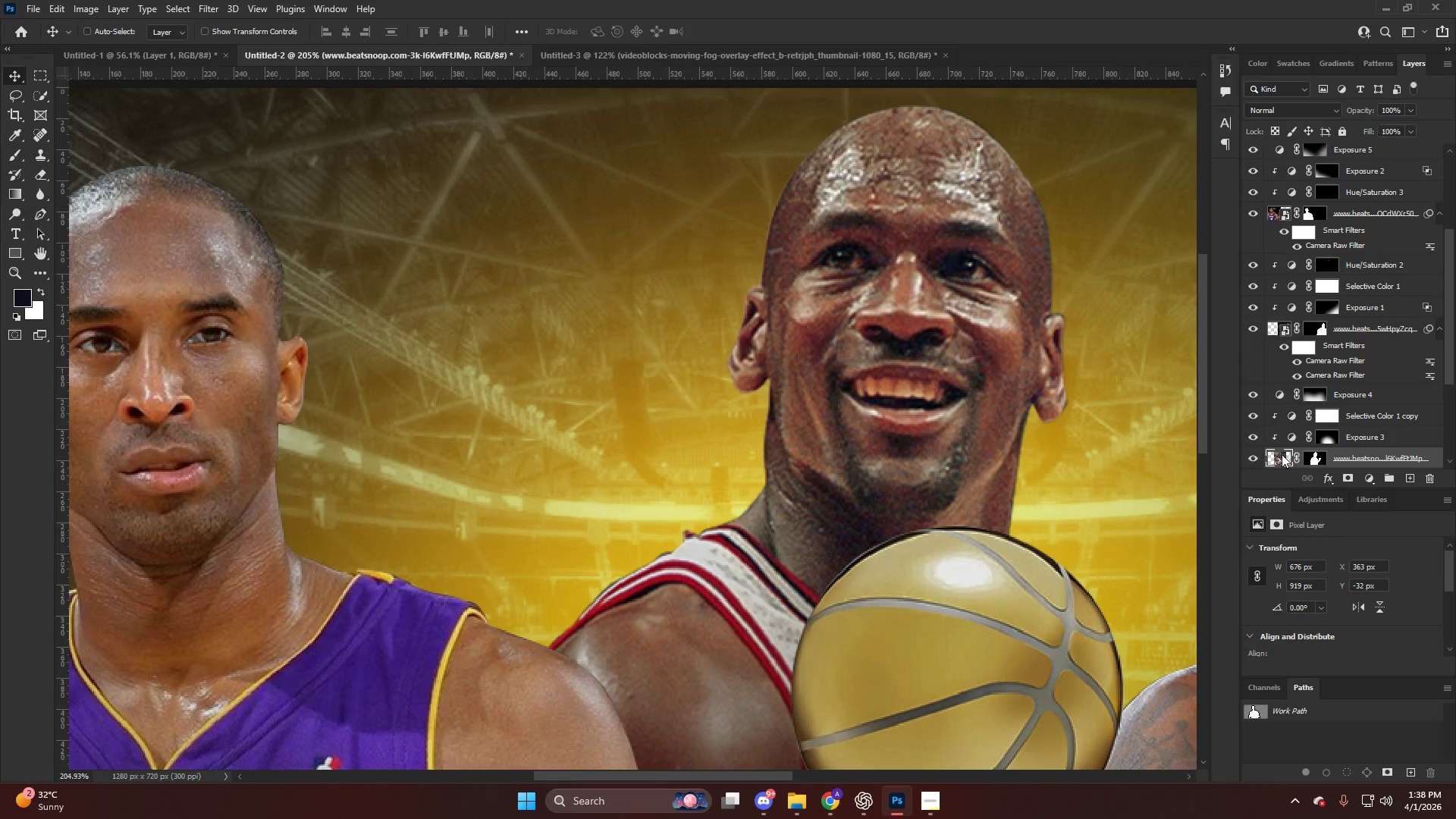 
key(Control+Shift+A)
 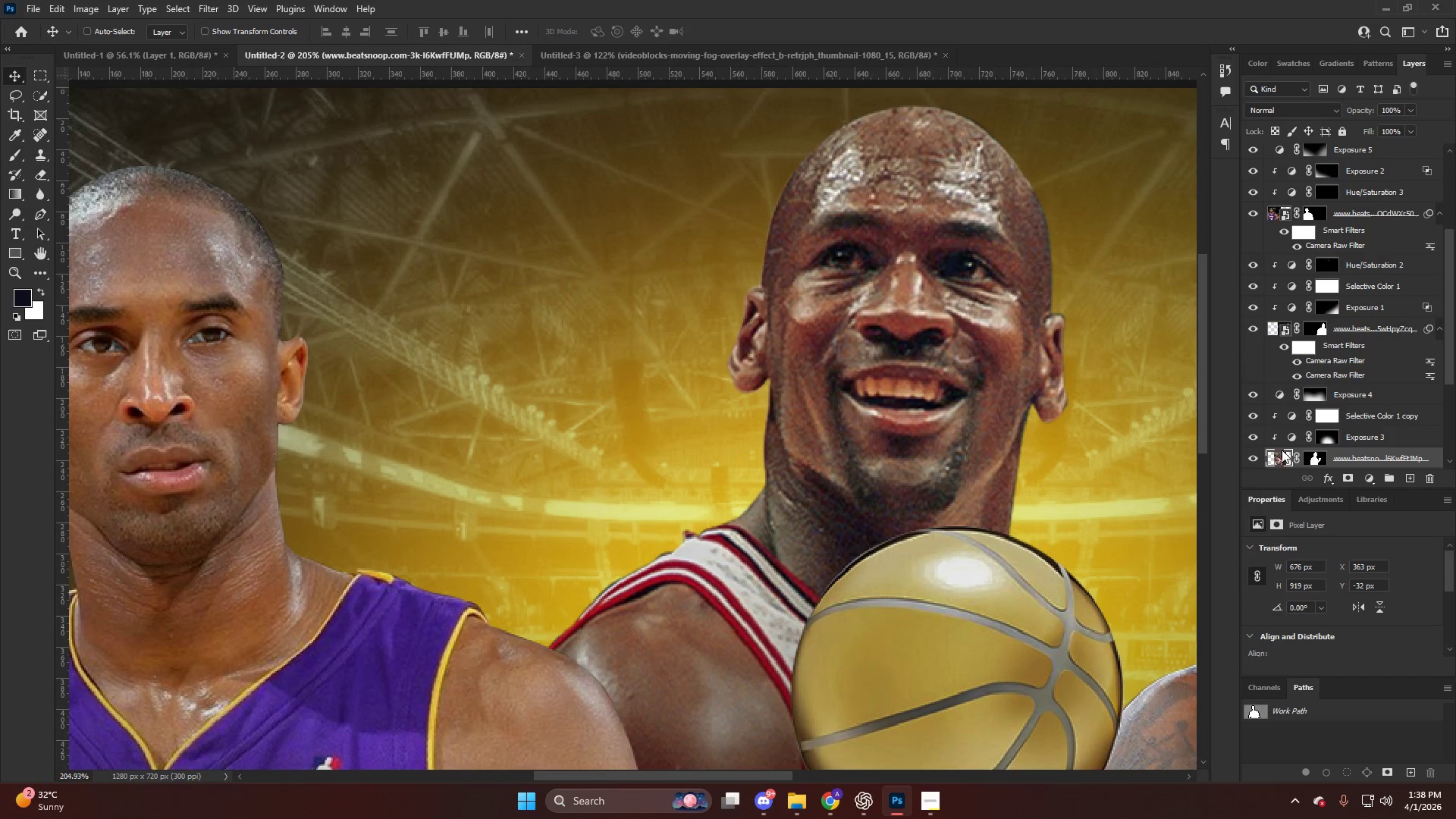 
left_click([1280, 457])
 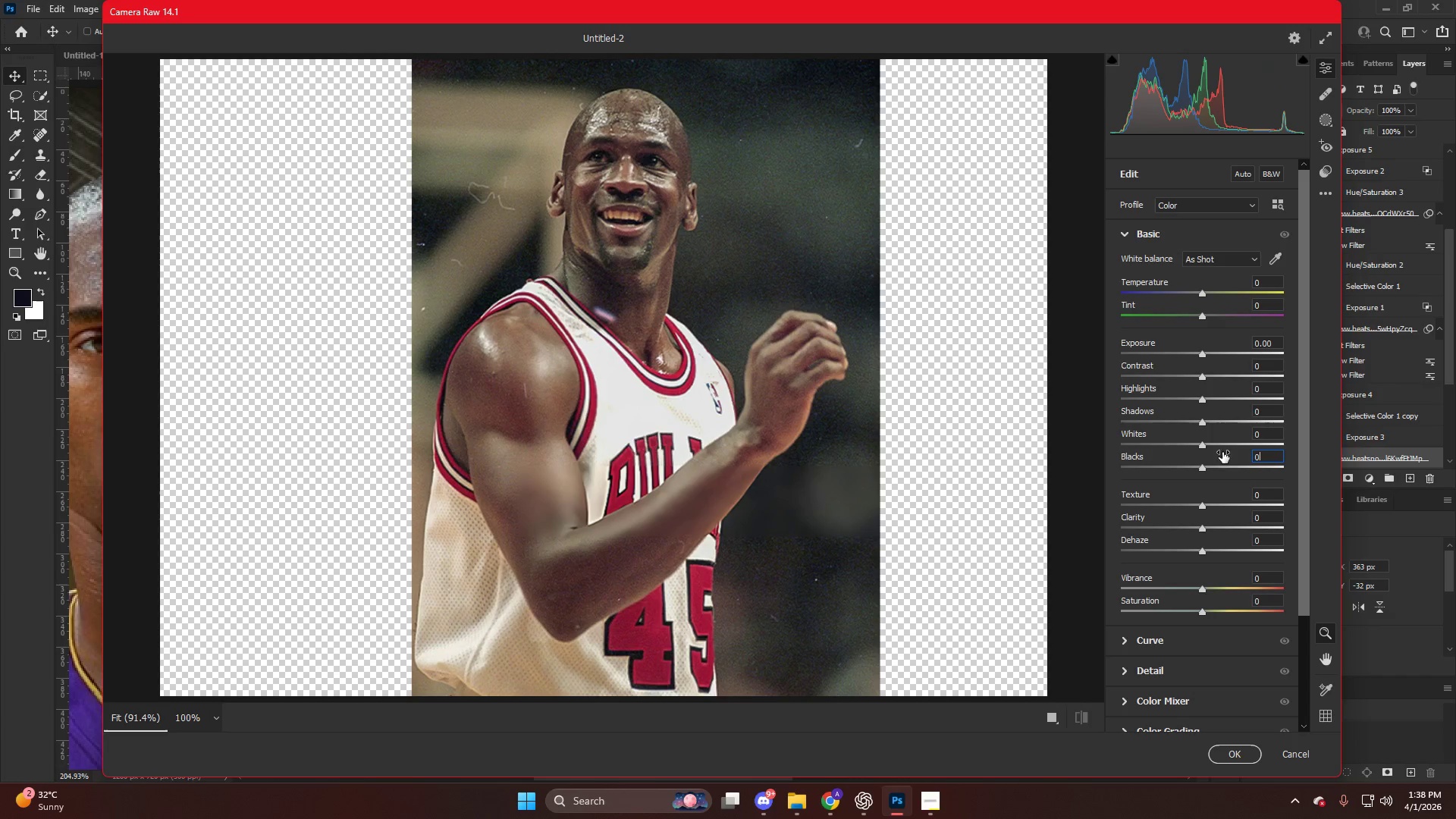 
hold_key(key=AltLeft, duration=0.44)
scroll: coordinate [777, 311], scroll_direction: up, amount: 6.0
 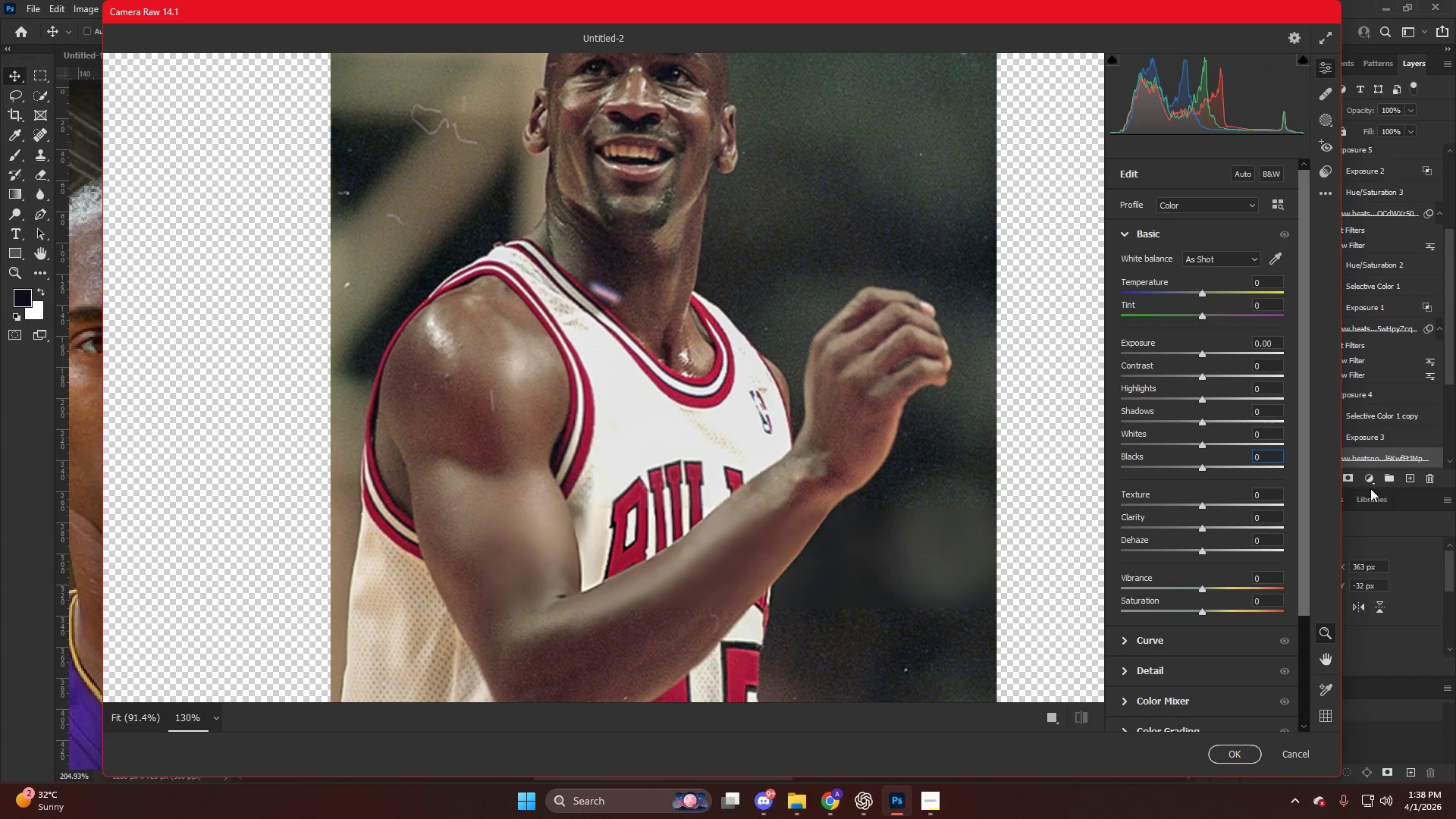 
scroll: coordinate [1165, 469], scroll_direction: down, amount: 6.0
 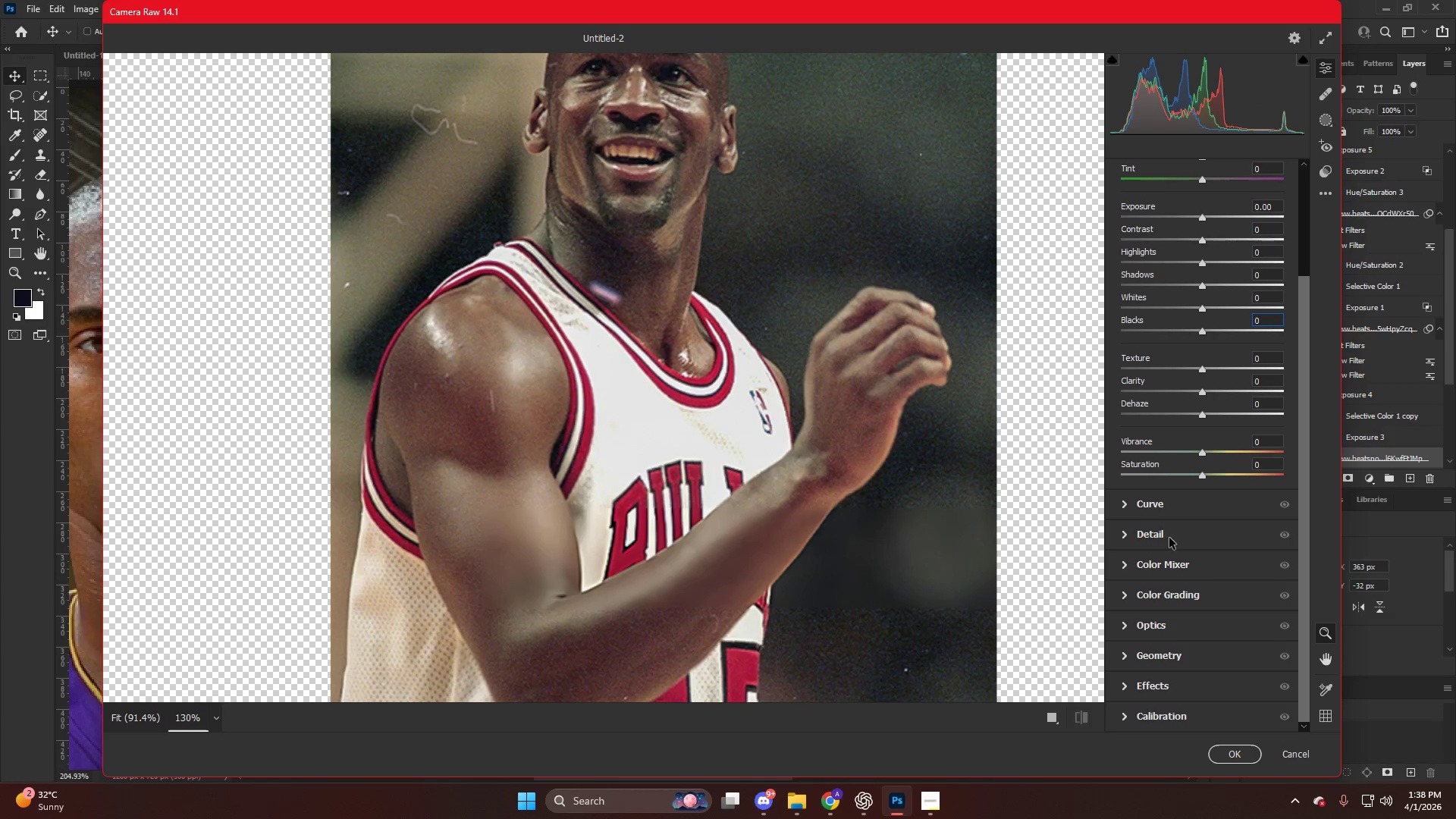 
left_click([1169, 539])
 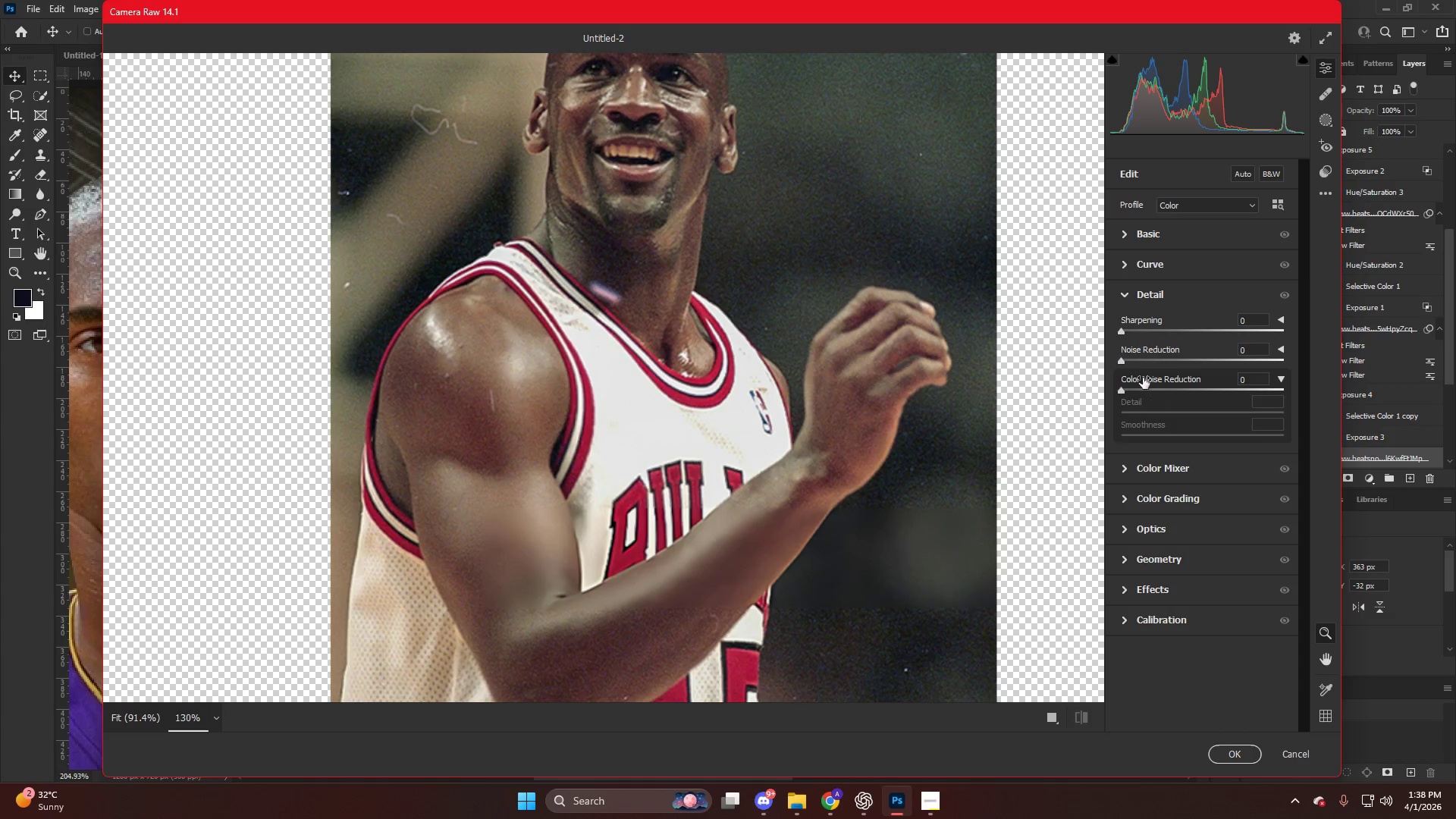 
left_click_drag(start_coordinate=[1136, 358], to_coordinate=[1169, 362])
 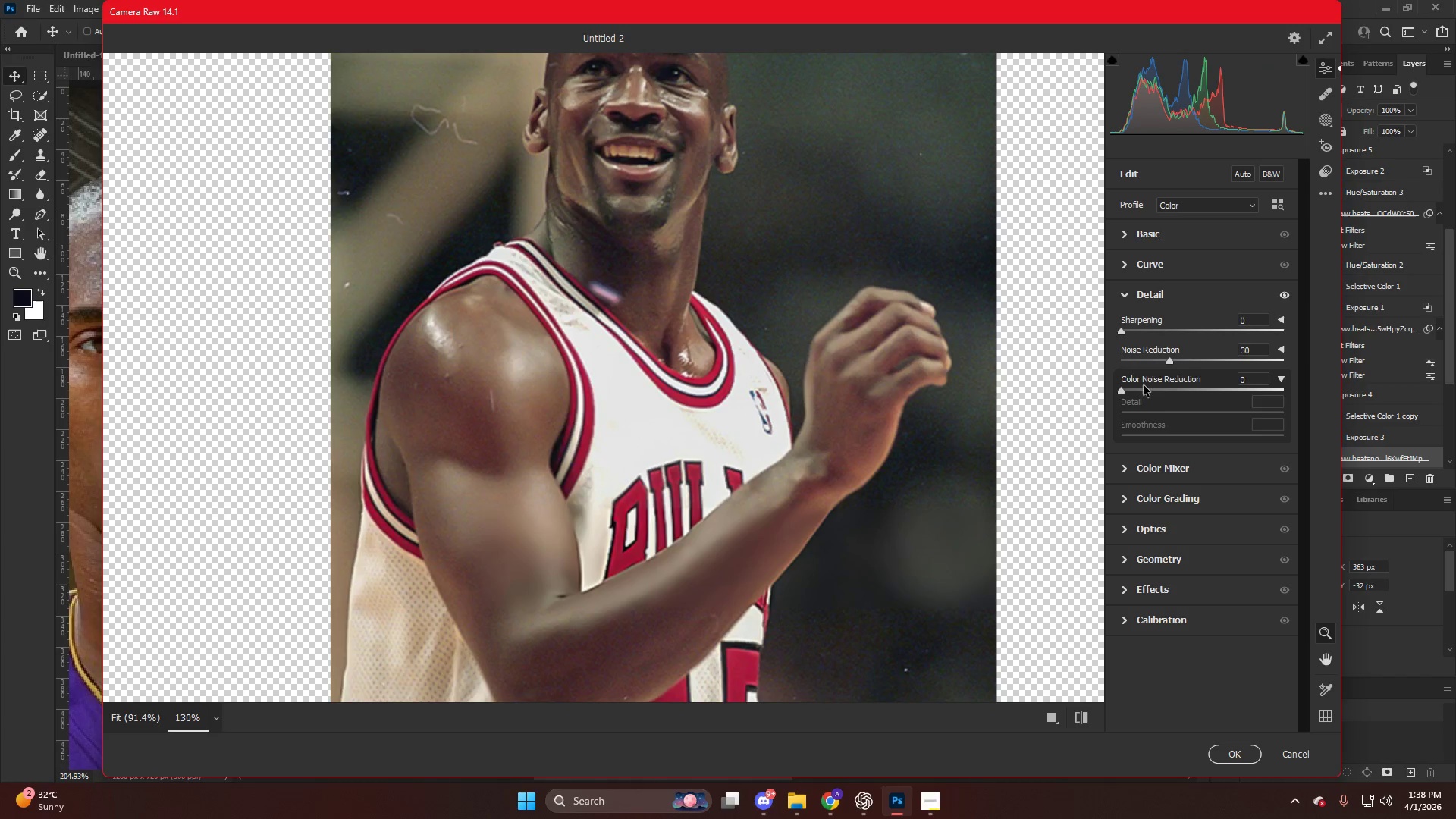 
left_click_drag(start_coordinate=[1144, 385], to_coordinate=[1203, 391])
 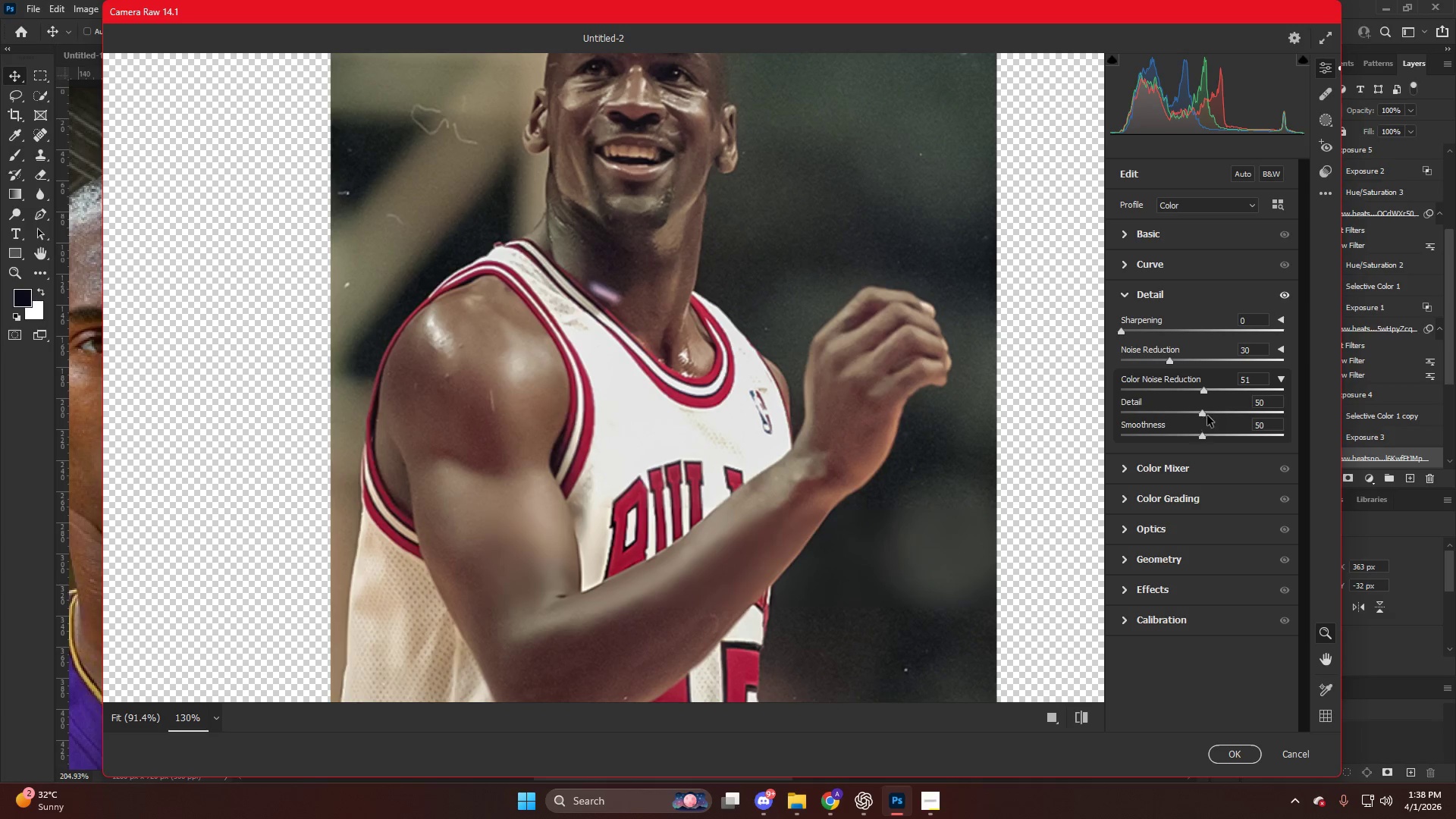 
left_click_drag(start_coordinate=[1207, 412], to_coordinate=[1127, 418])
 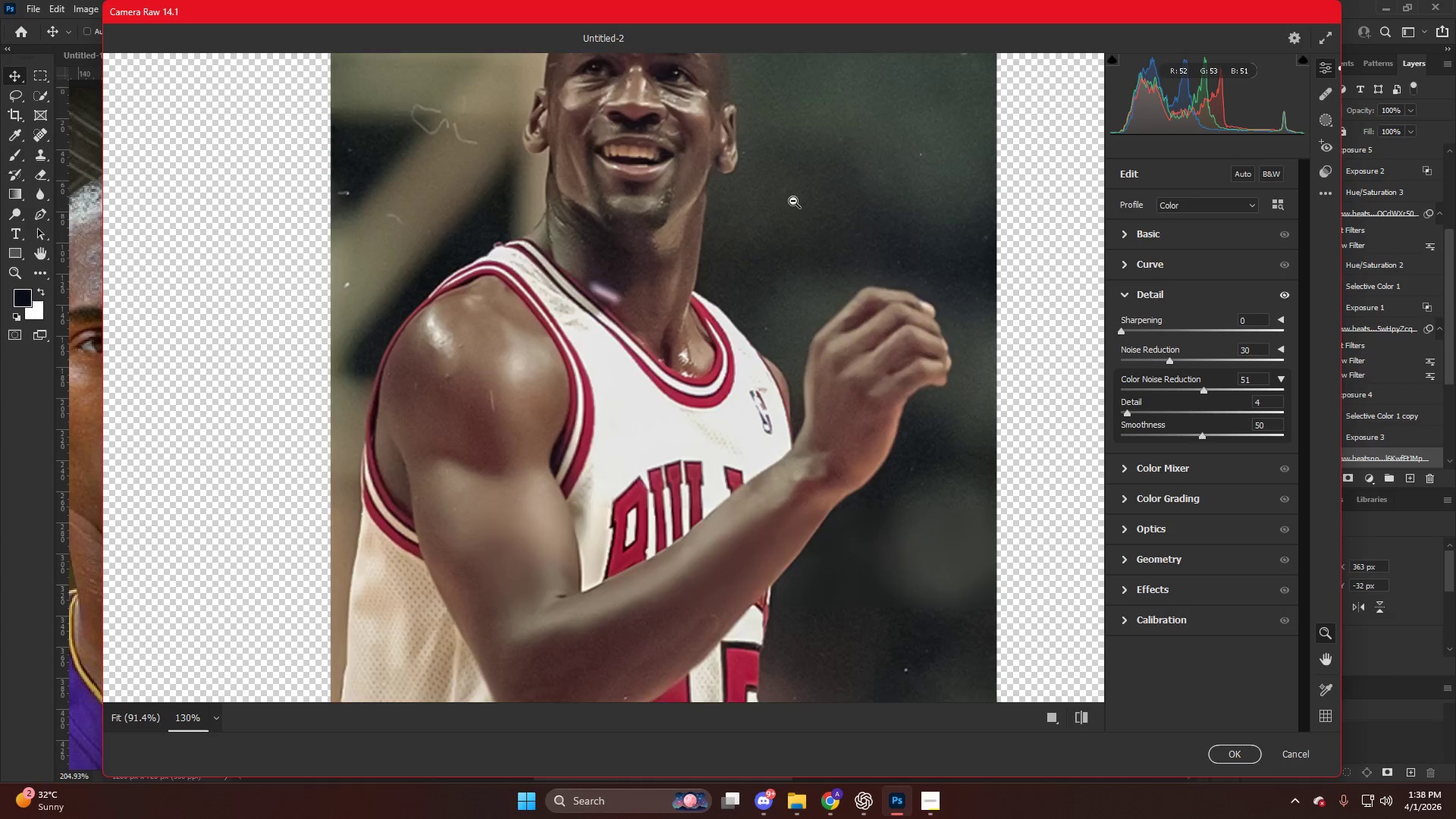 
hold_key(key=AltLeft, duration=0.72)
scroll: coordinate [833, 277], scroll_direction: up, amount: 33.0
 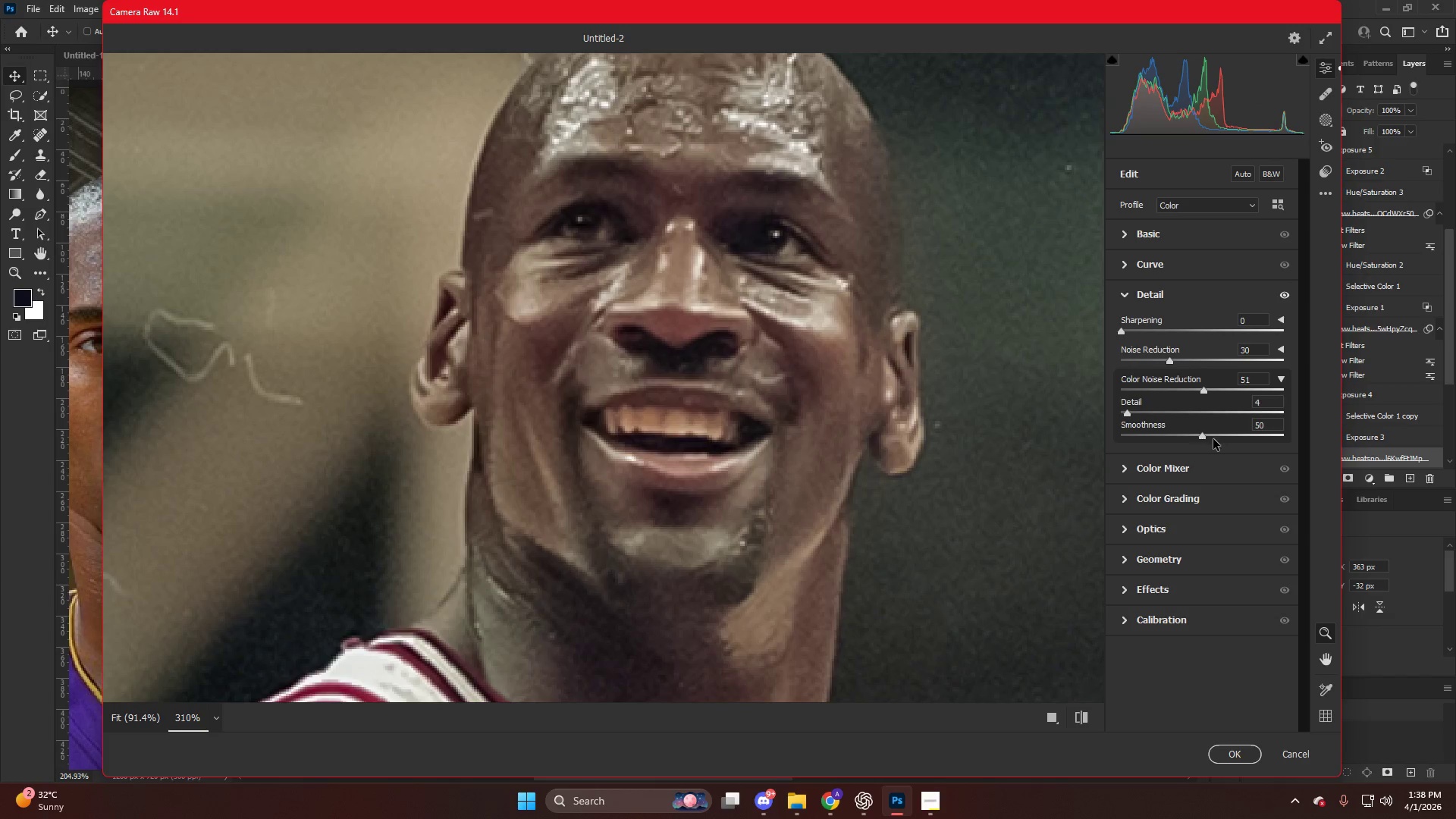 
left_click_drag(start_coordinate=[1205, 435], to_coordinate=[1238, 438])
 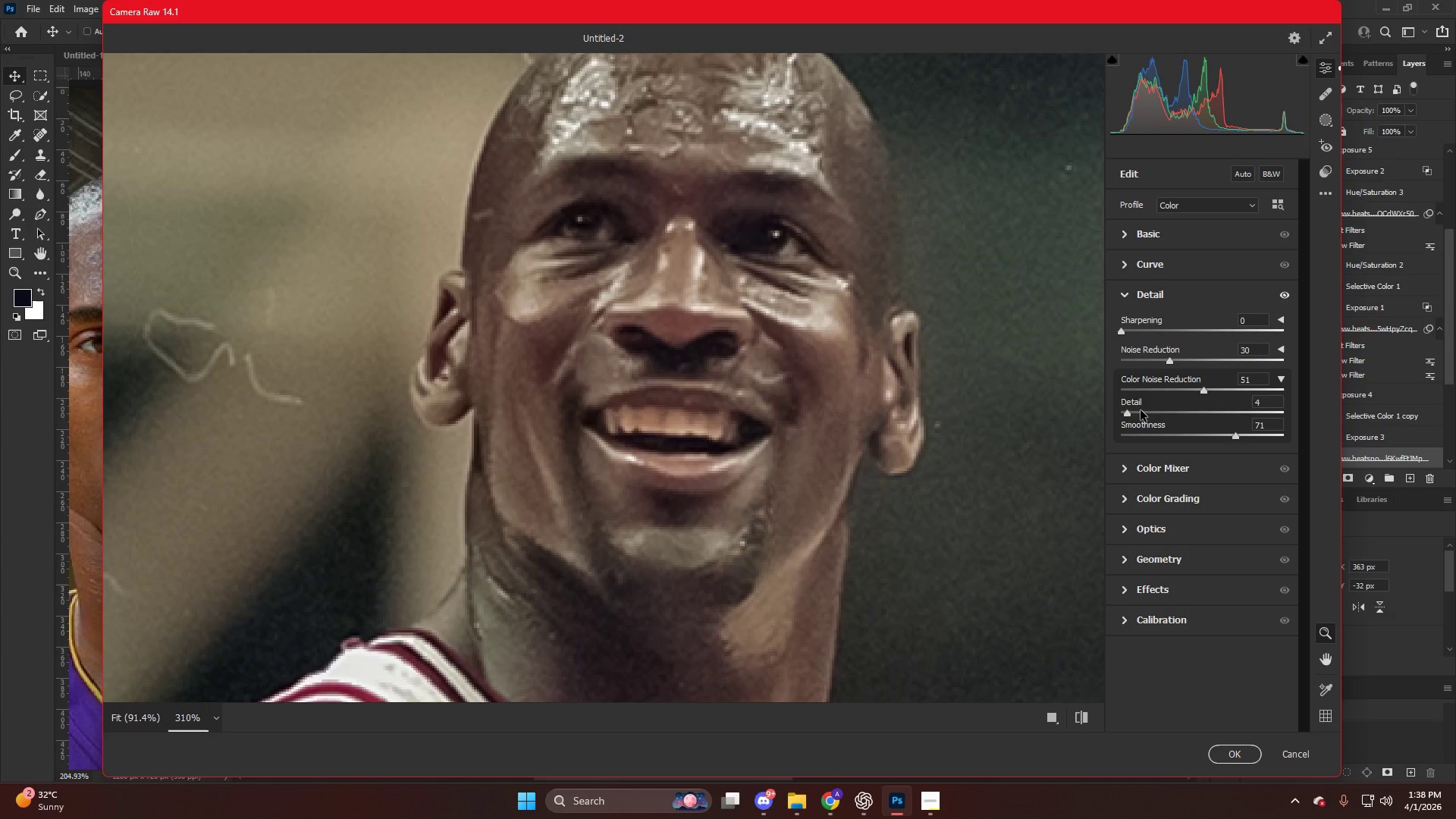 
left_click_drag(start_coordinate=[1132, 413], to_coordinate=[1188, 422])
 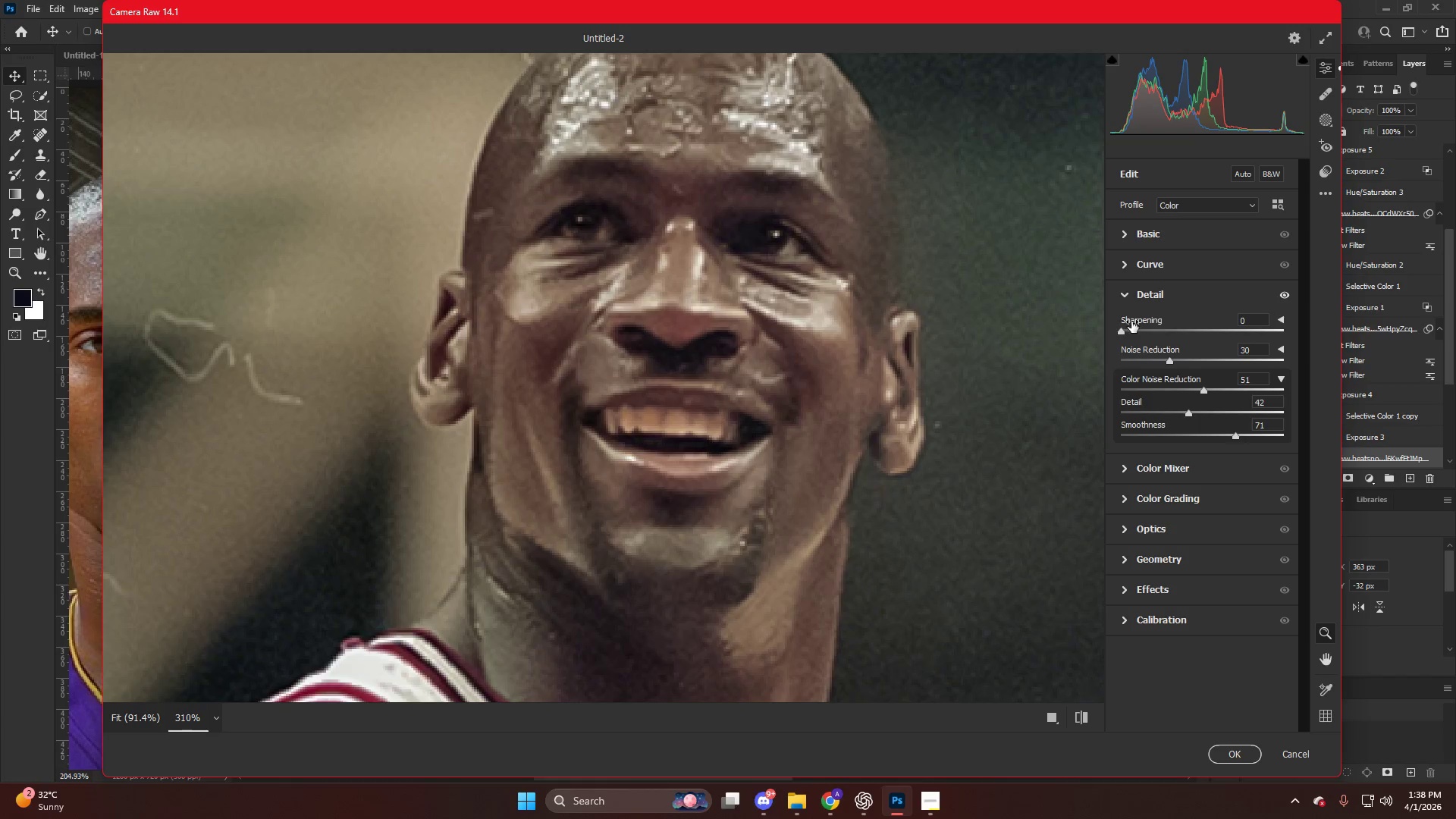 
left_click_drag(start_coordinate=[1127, 328], to_coordinate=[1162, 337])
 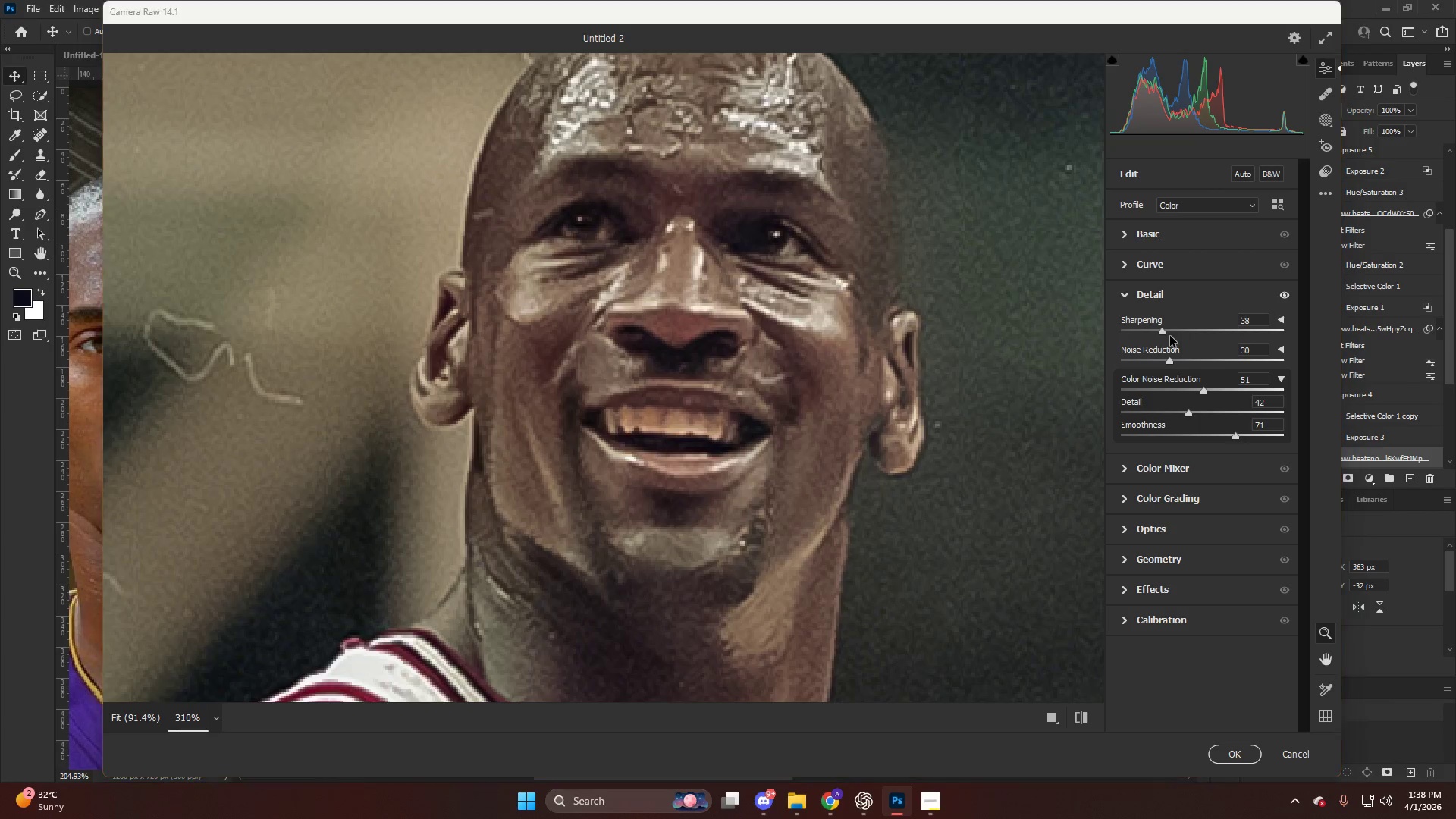 
key(NumpadEnter)
 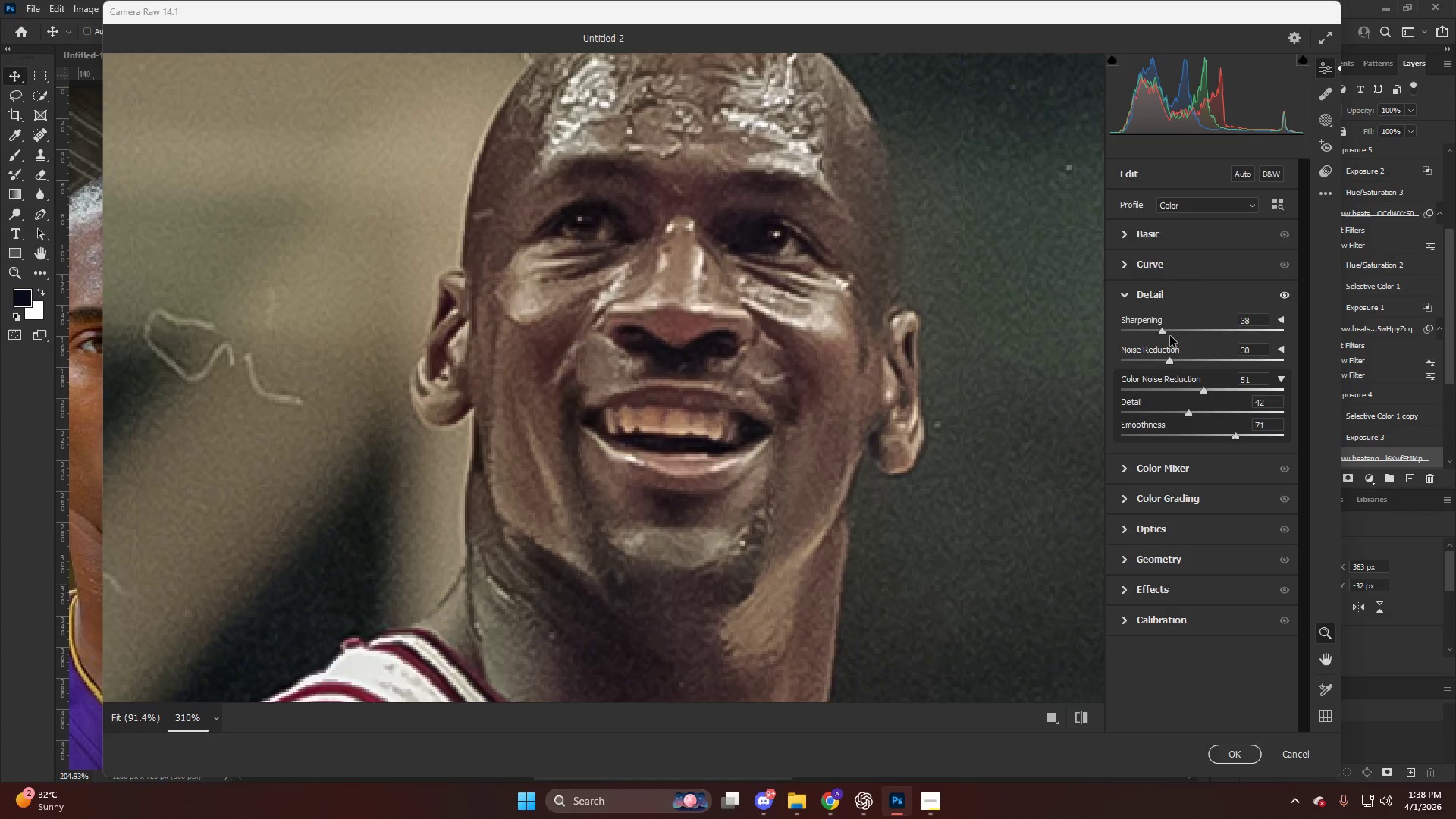 
key(NumpadEnter)
 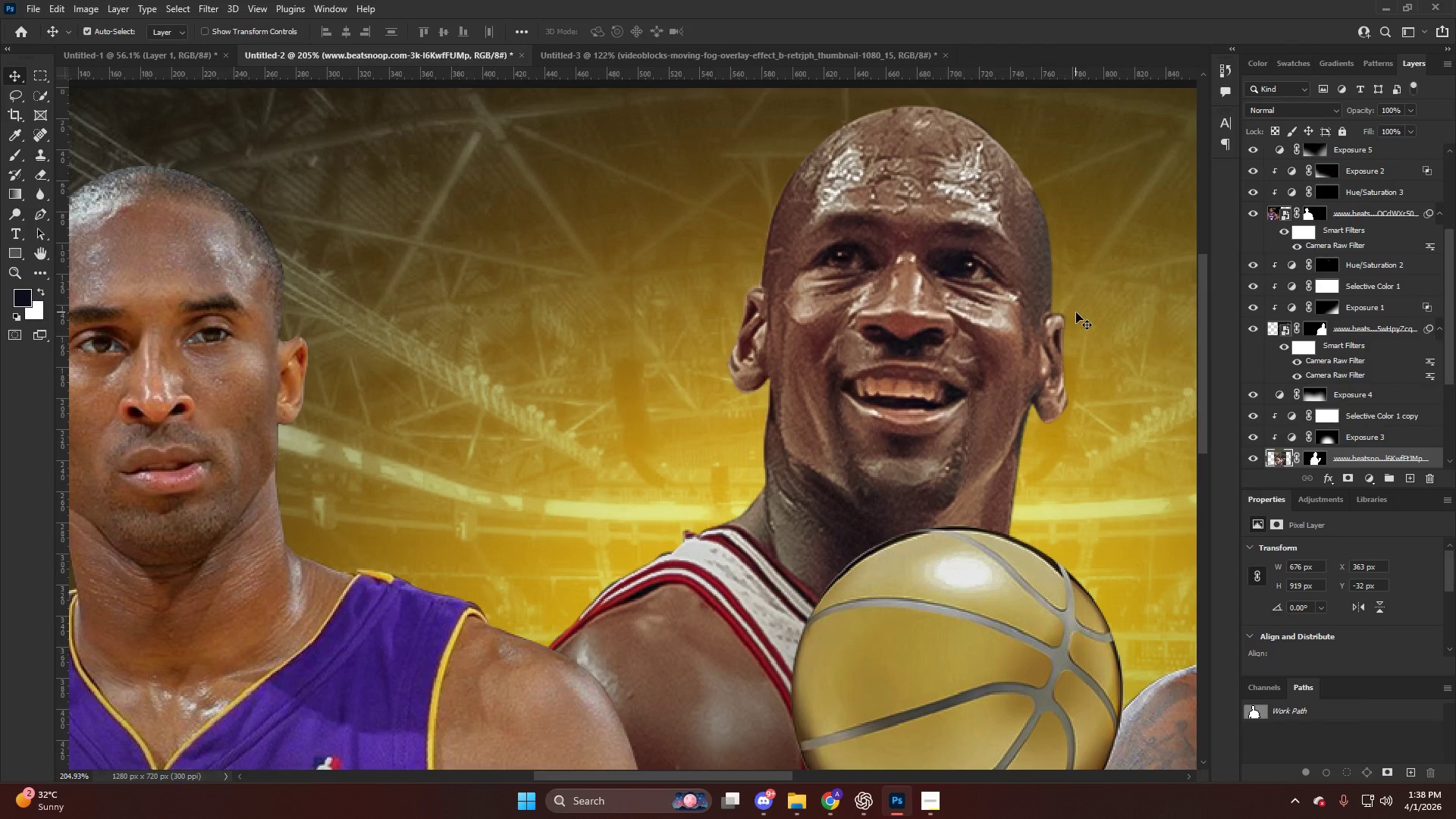 
hold_key(key=AltLeft, duration=0.5)
 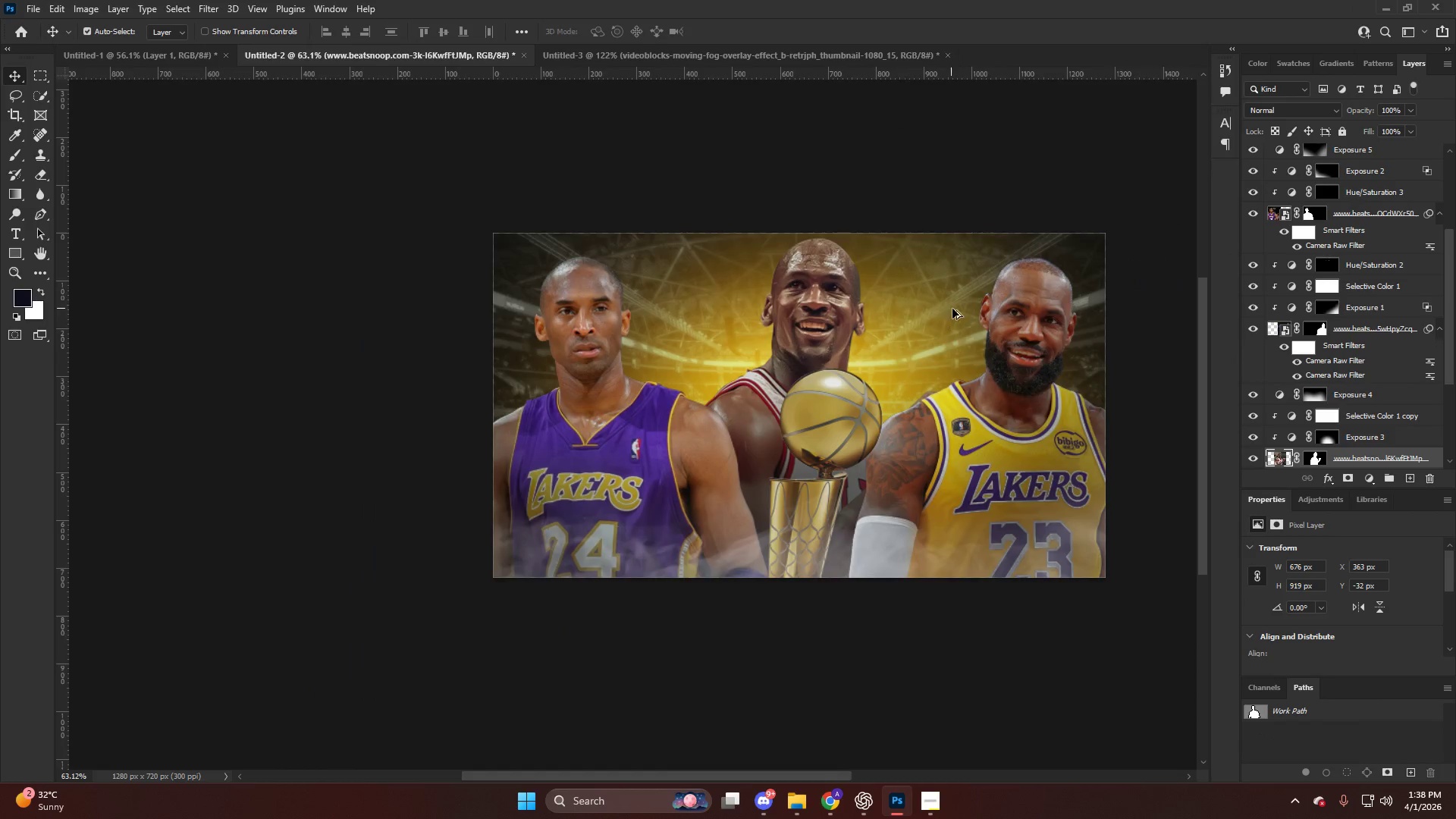 
key(Control+ControlLeft)
 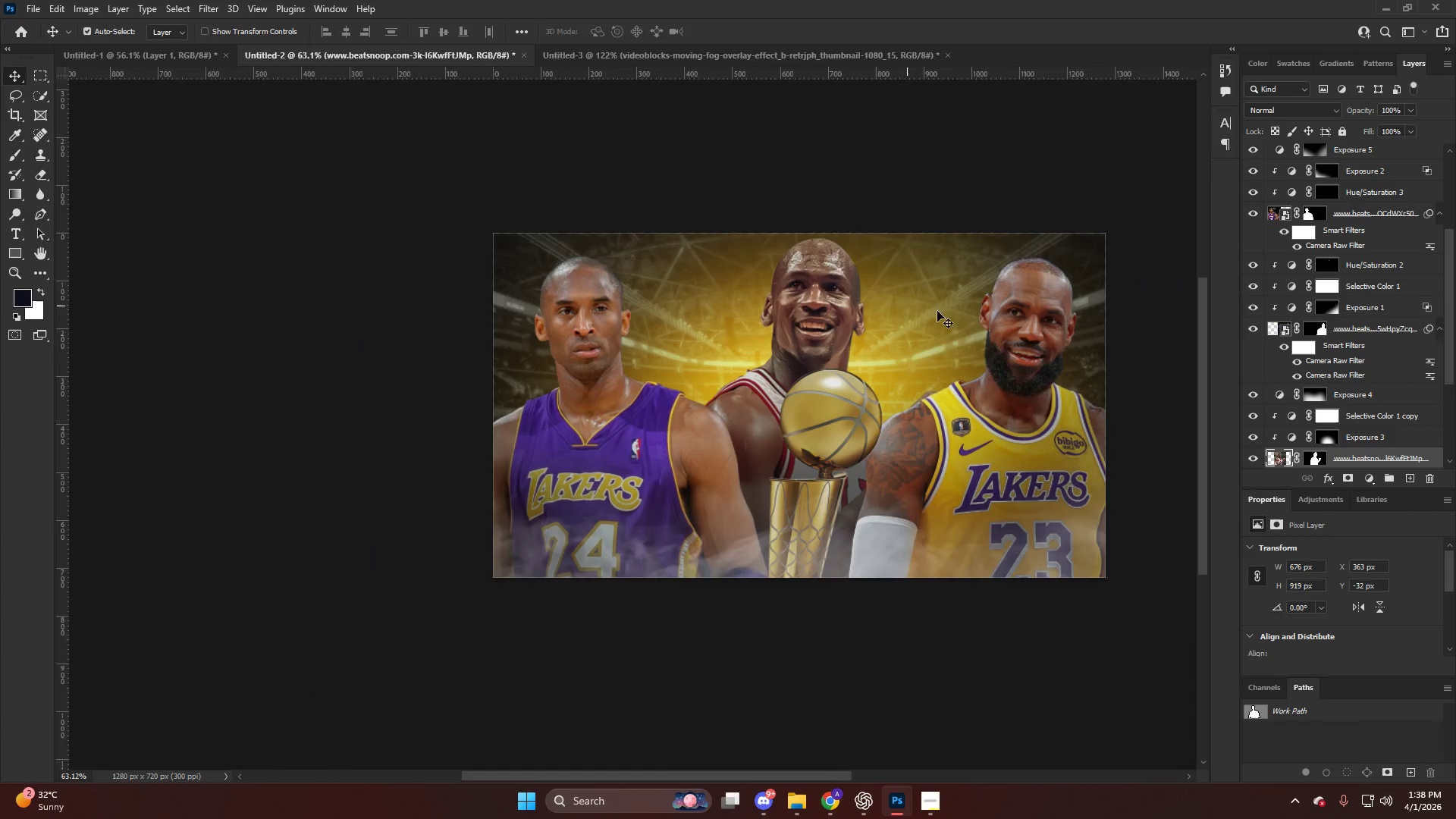 
hold_key(key=AltLeft, duration=0.5)
scroll: coordinate [953, 309], scroll_direction: down, amount: 14.0
 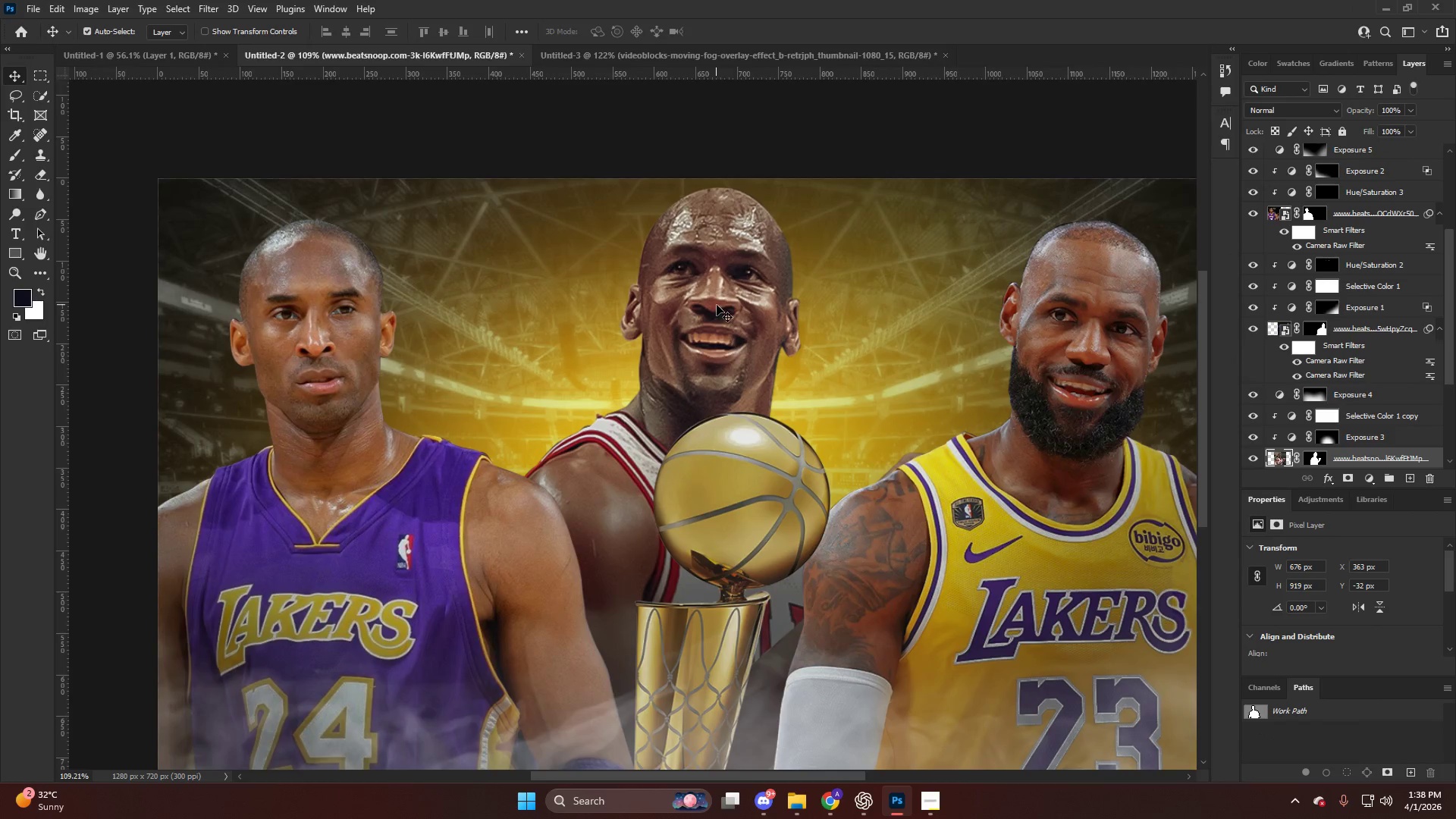 
key(Alt+AltLeft)
 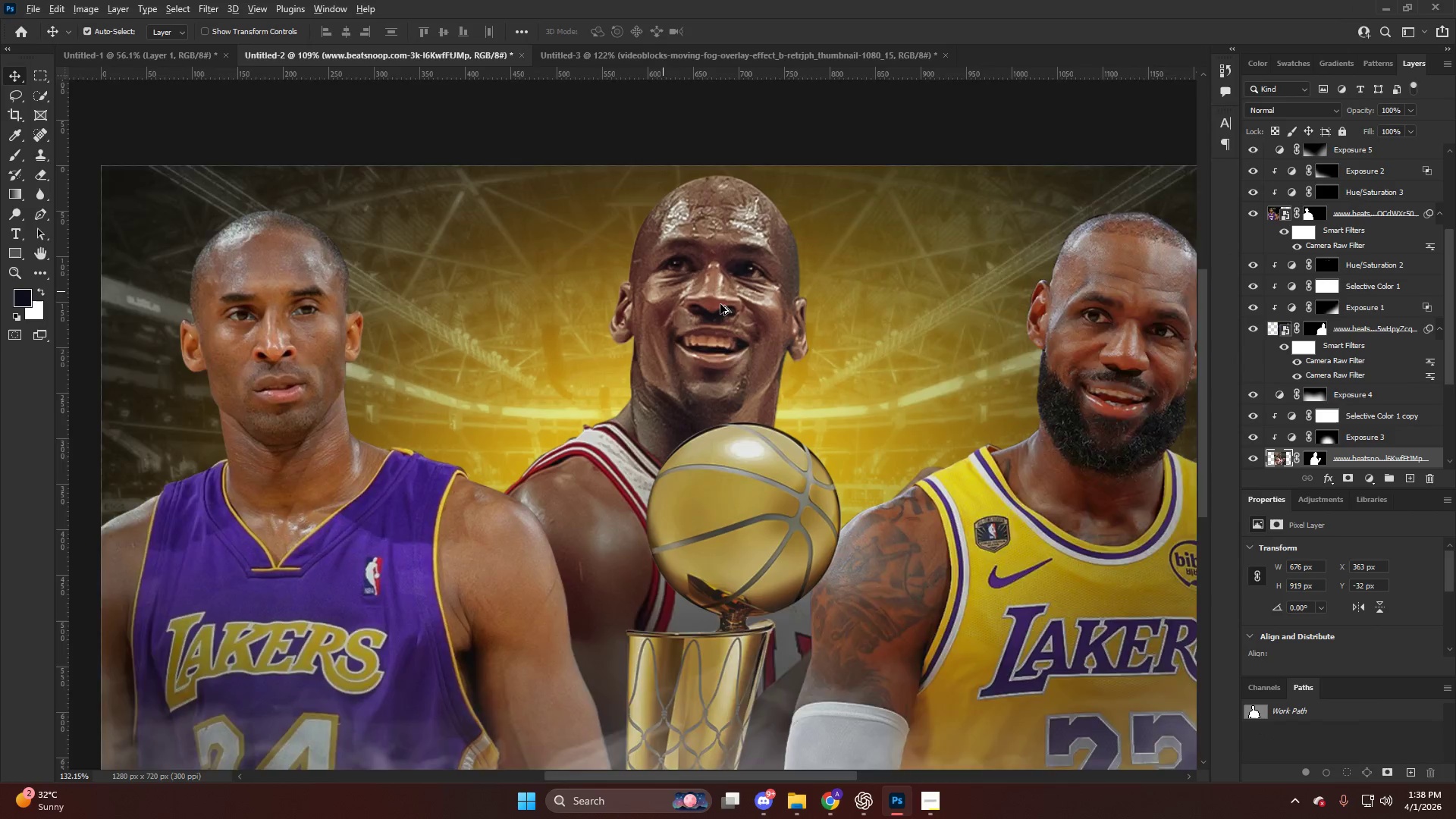 
scroll: coordinate [720, 304], scroll_direction: up, amount: 4.0
 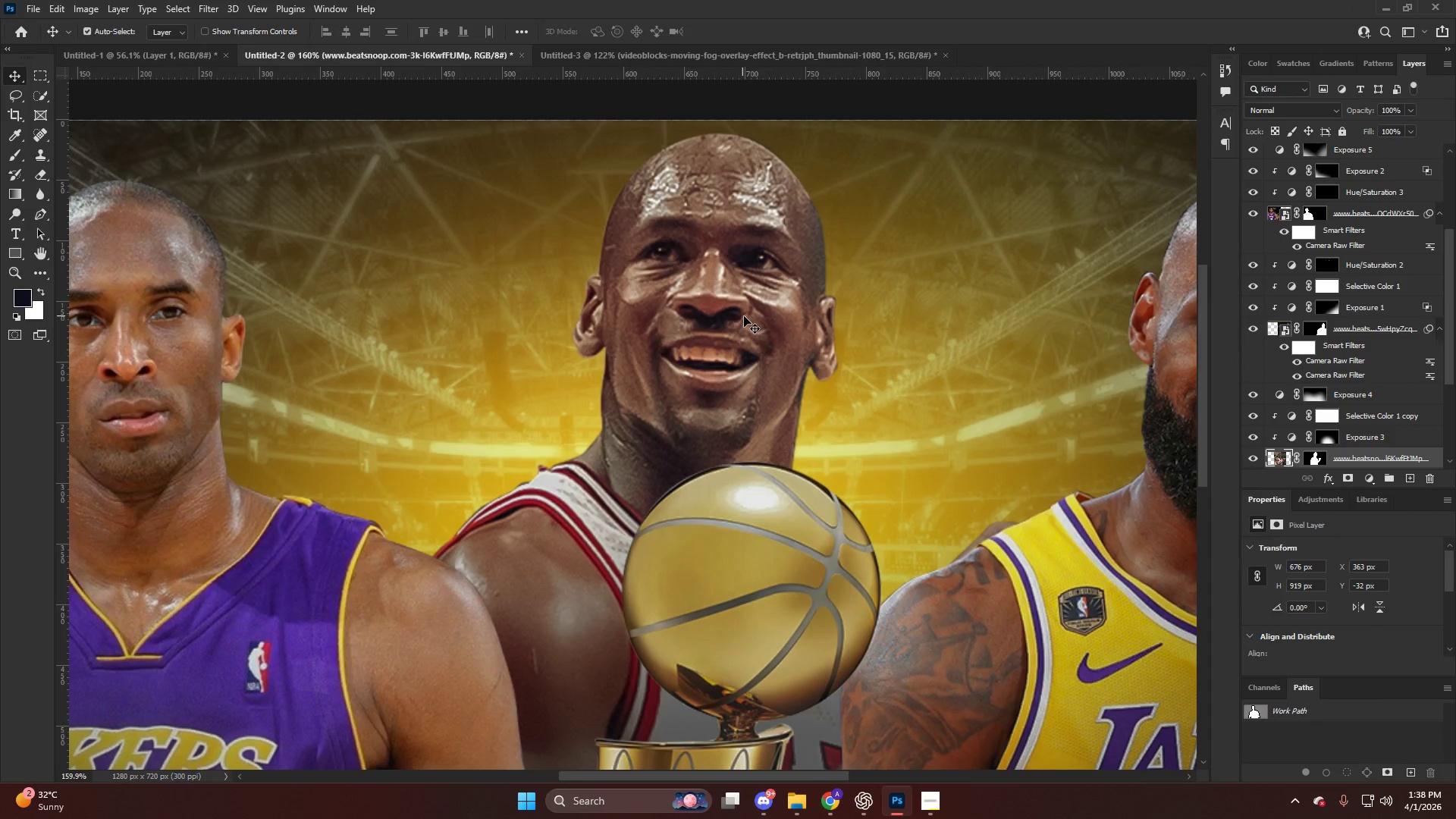 
left_click([748, 304])
 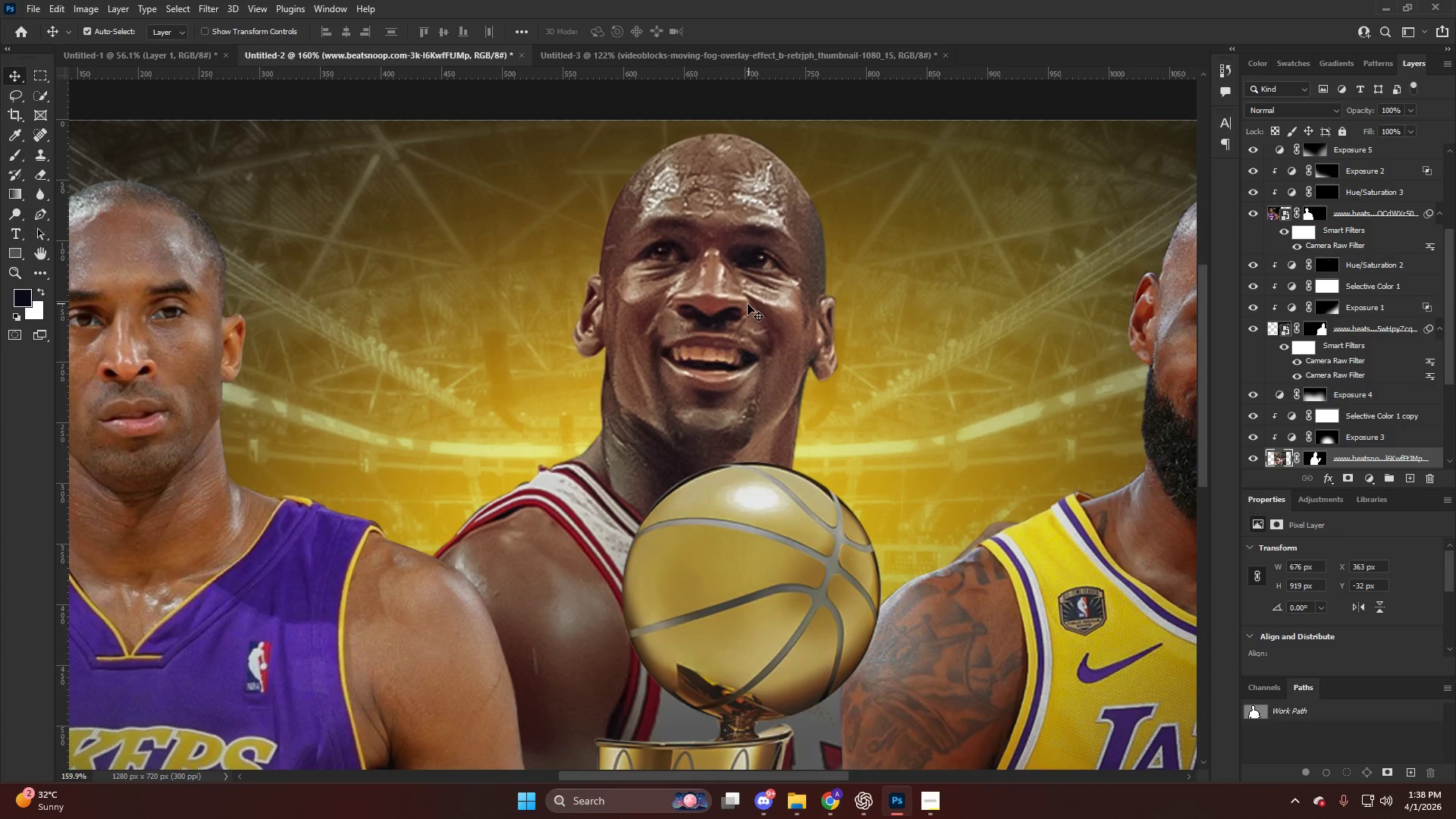 
key(Alt+AltLeft)
 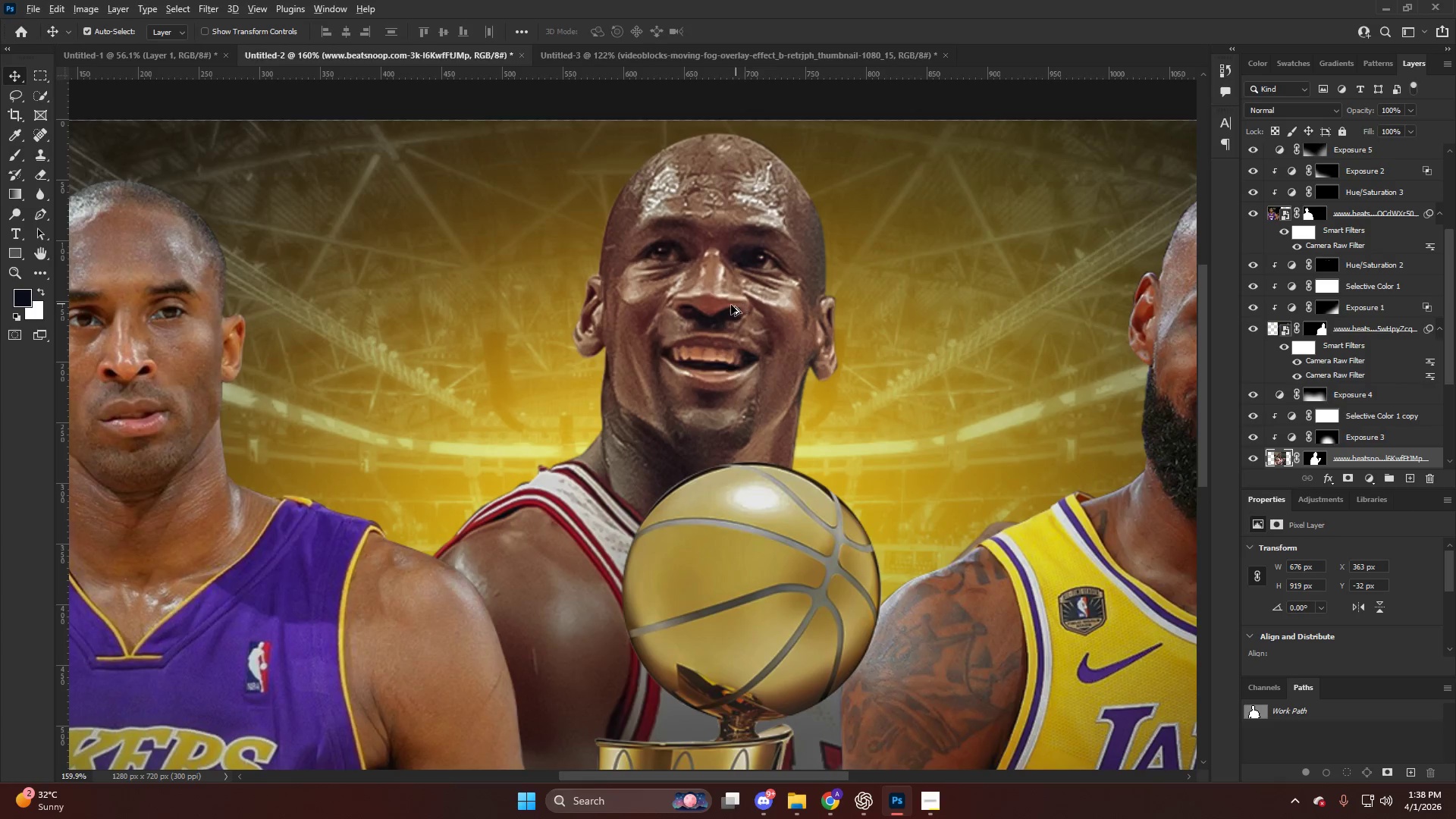 
scroll: coordinate [729, 306], scroll_direction: down, amount: 5.0
 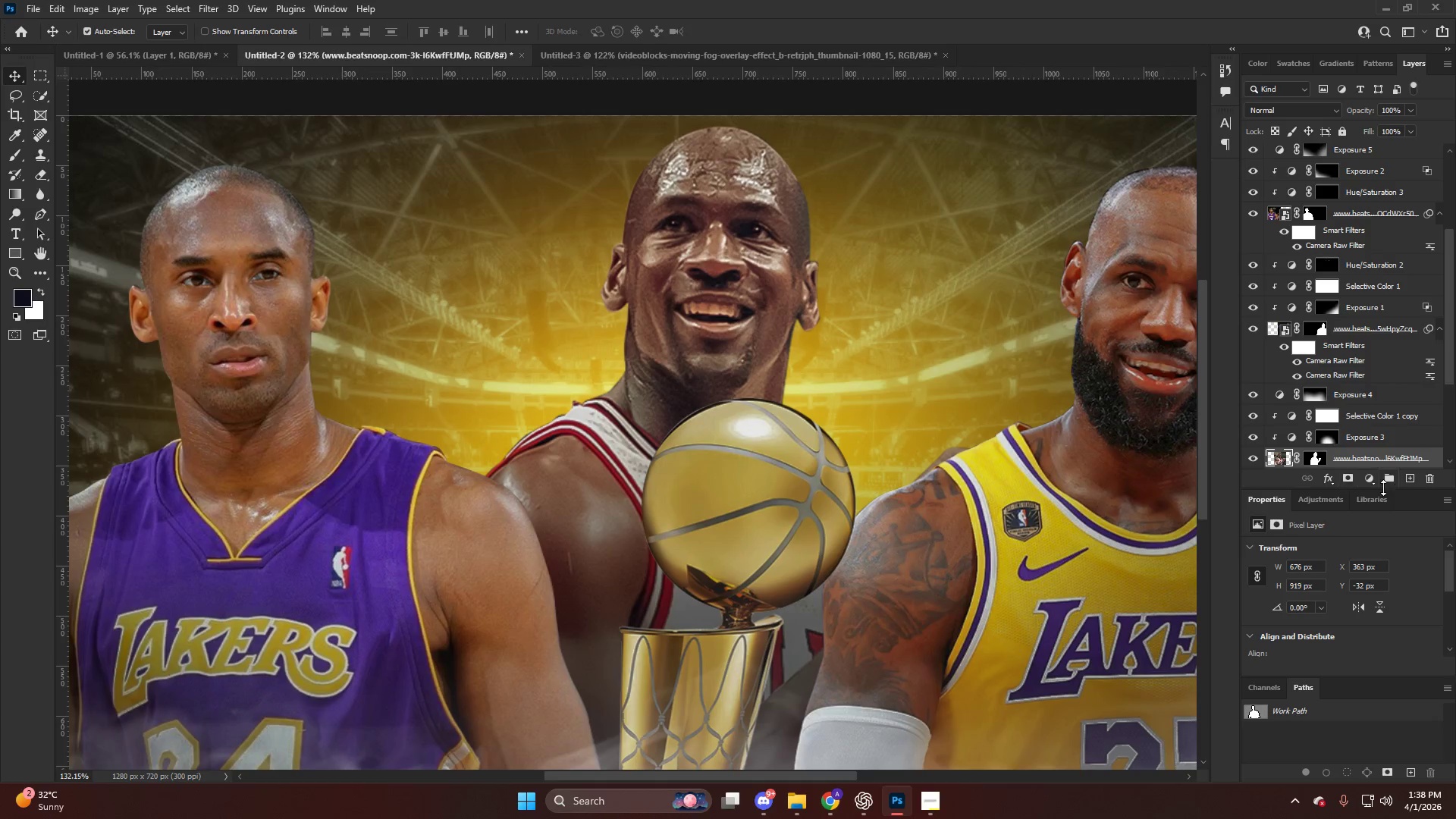 
left_click([1369, 479])
 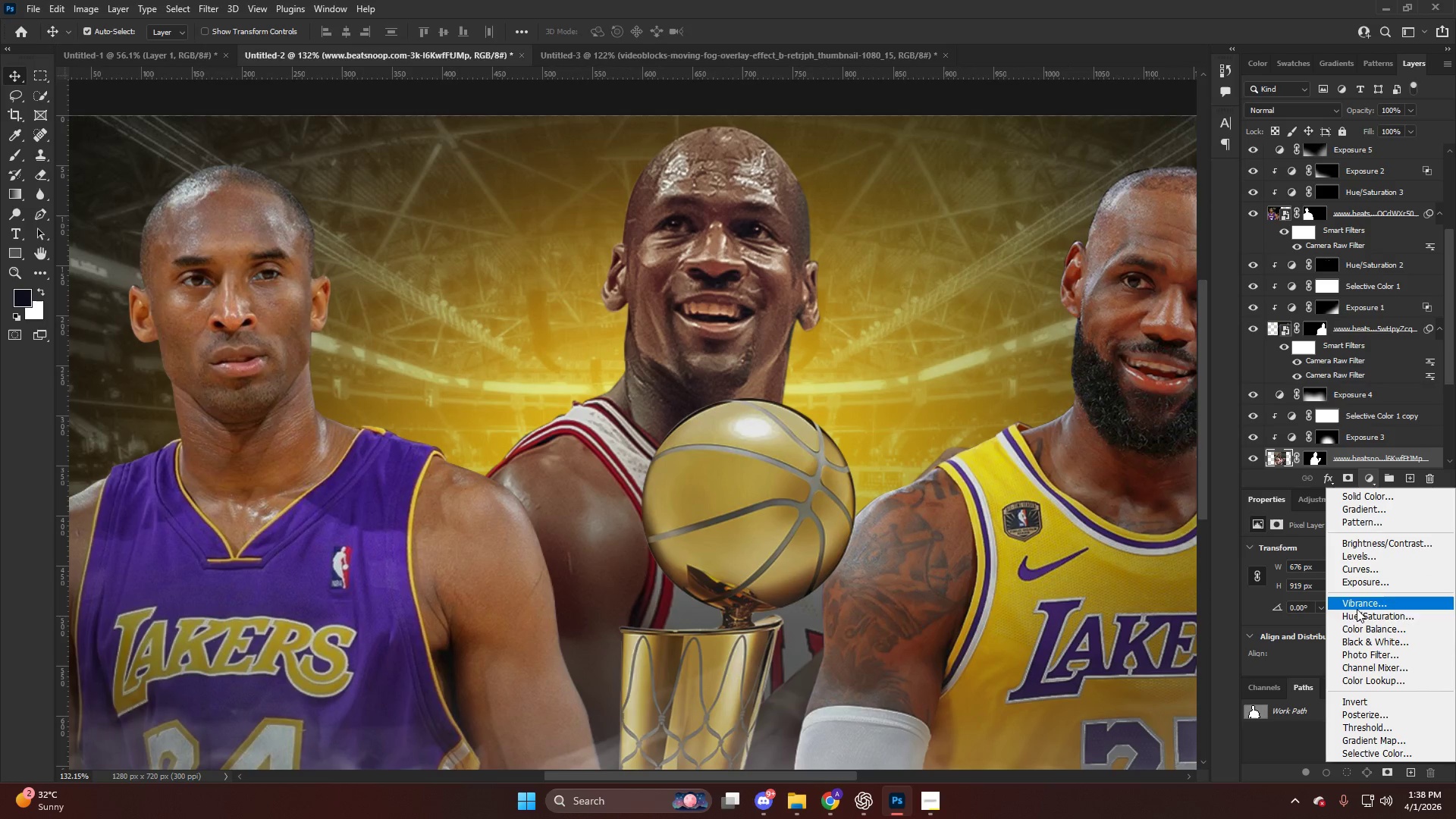 
left_click([1358, 616])
 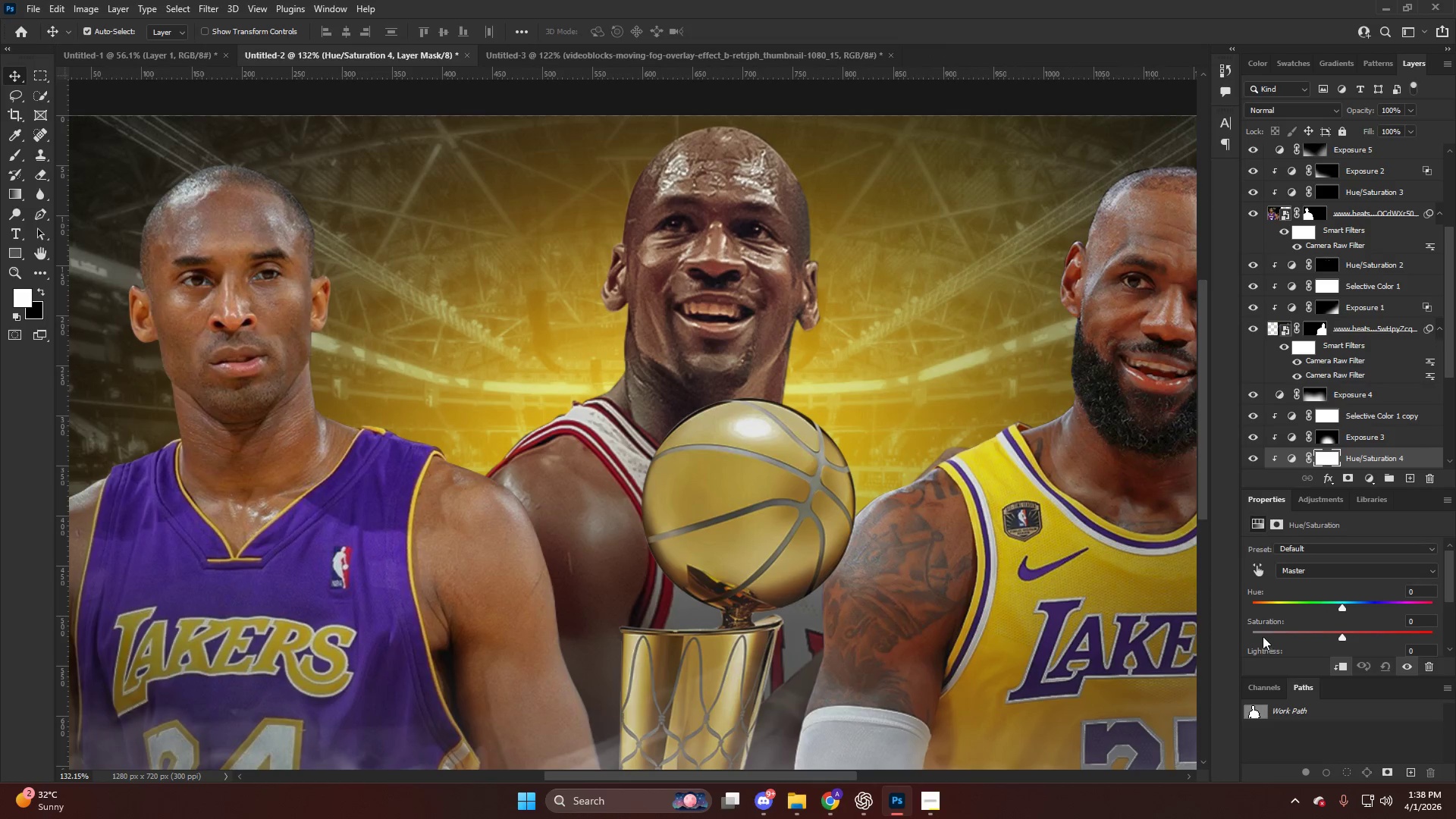 
left_click_drag(start_coordinate=[1260, 630], to_coordinate=[1175, 631])
 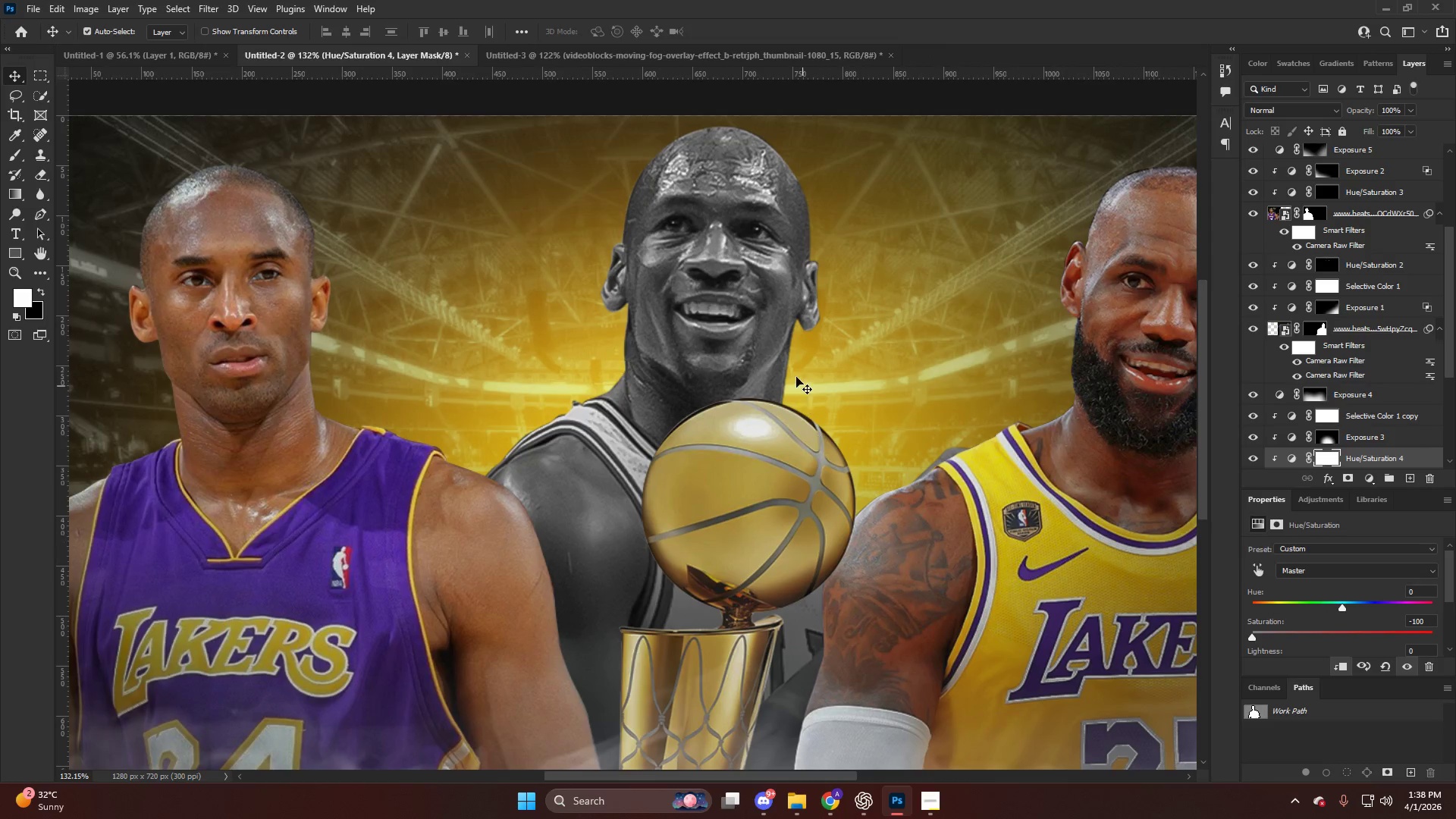 
key(Control+I)
 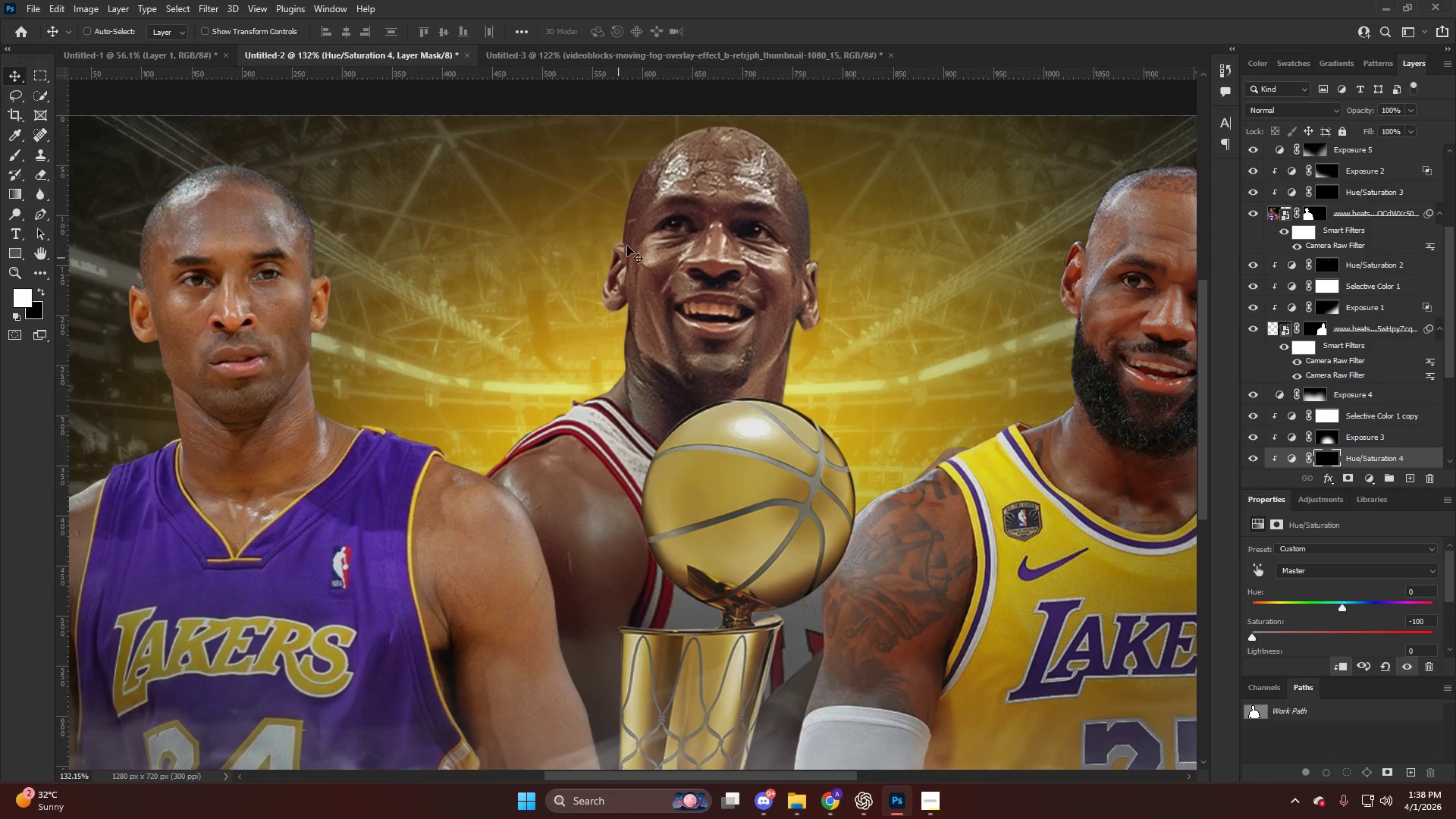 
hold_key(key=AltLeft, duration=1.03)
 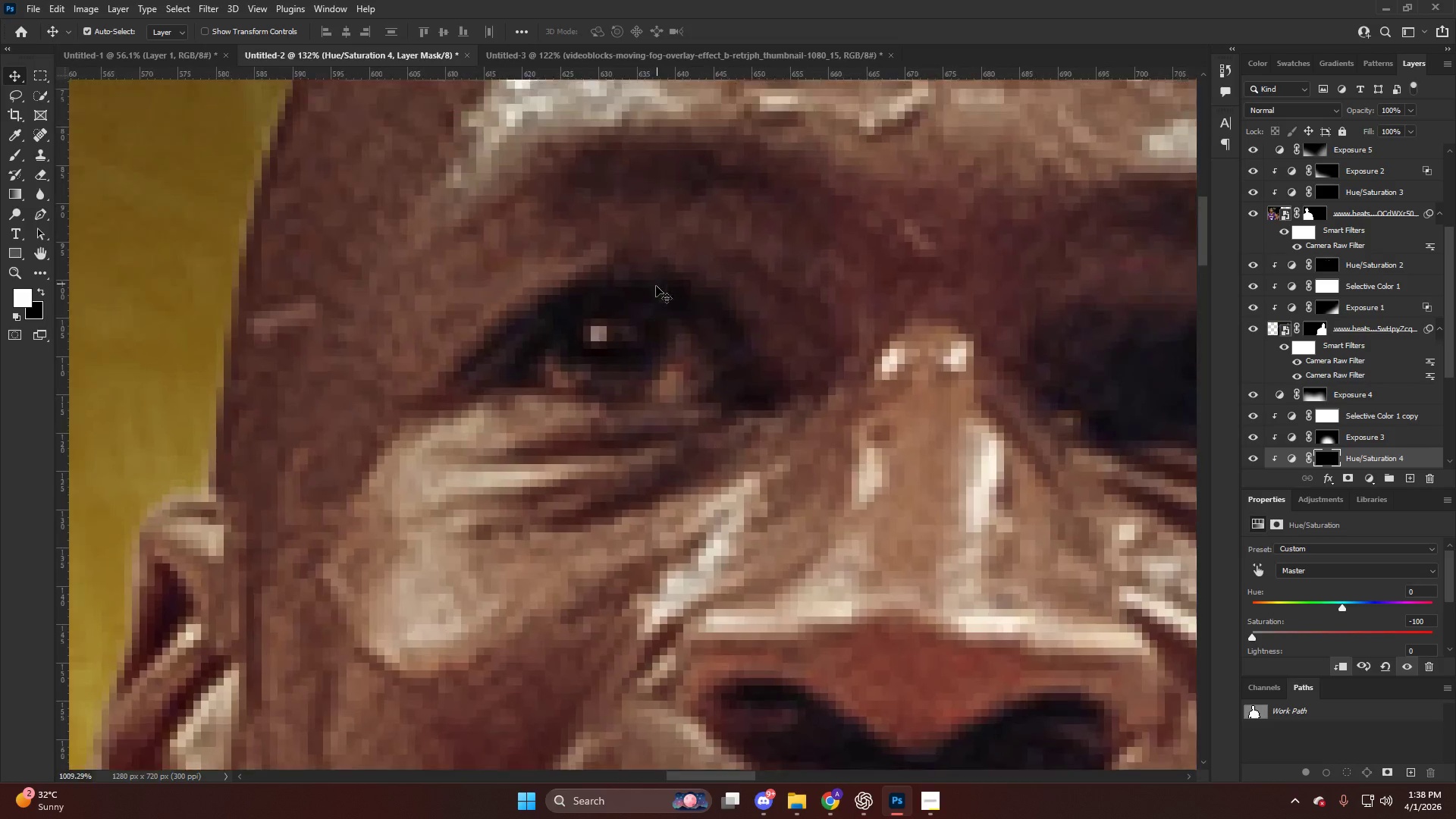 
key(B)
 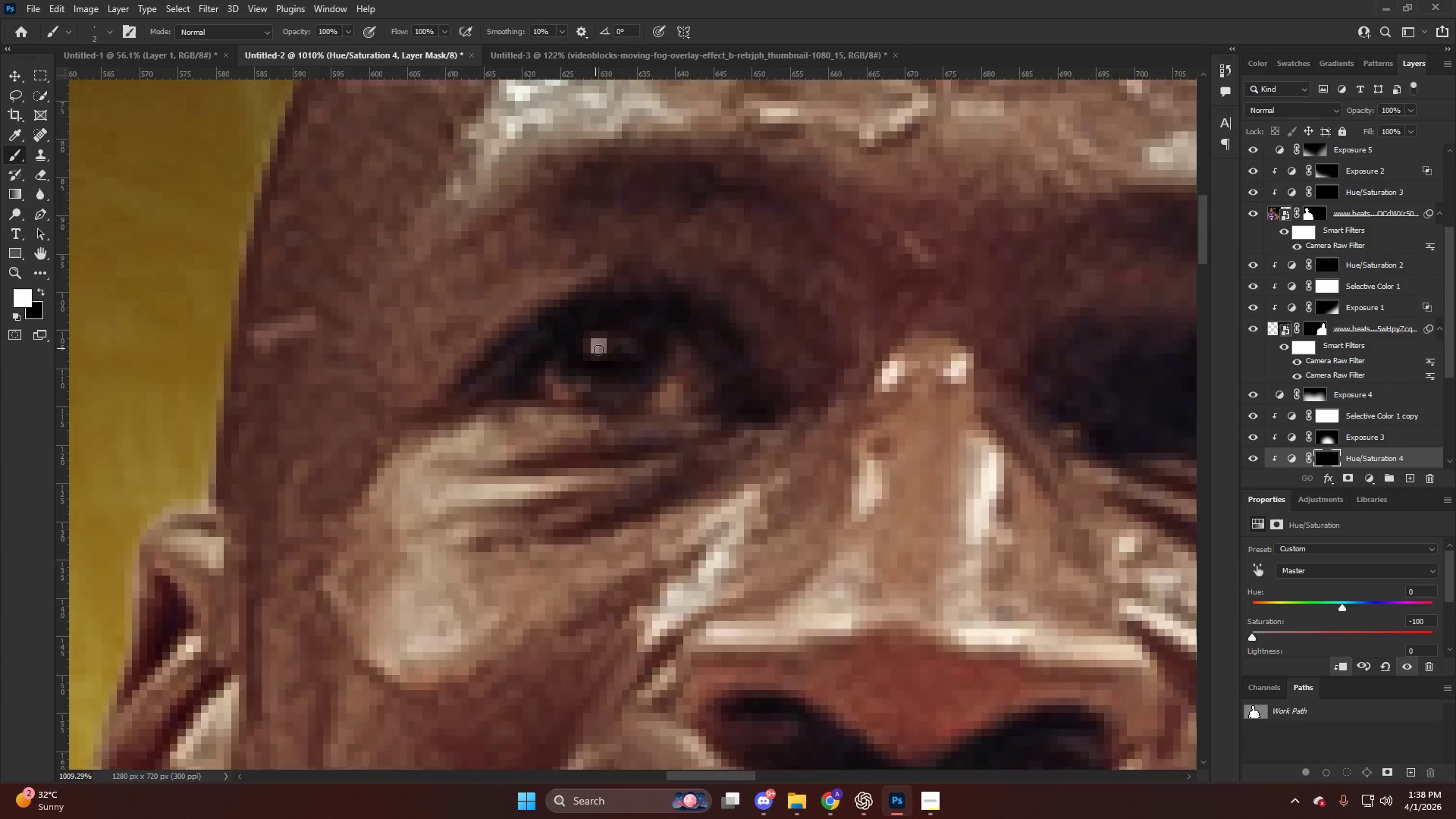 
hold_key(key=AltLeft, duration=0.81)
scroll: coordinate [643, 389], scroll_direction: up, amount: 36.0
 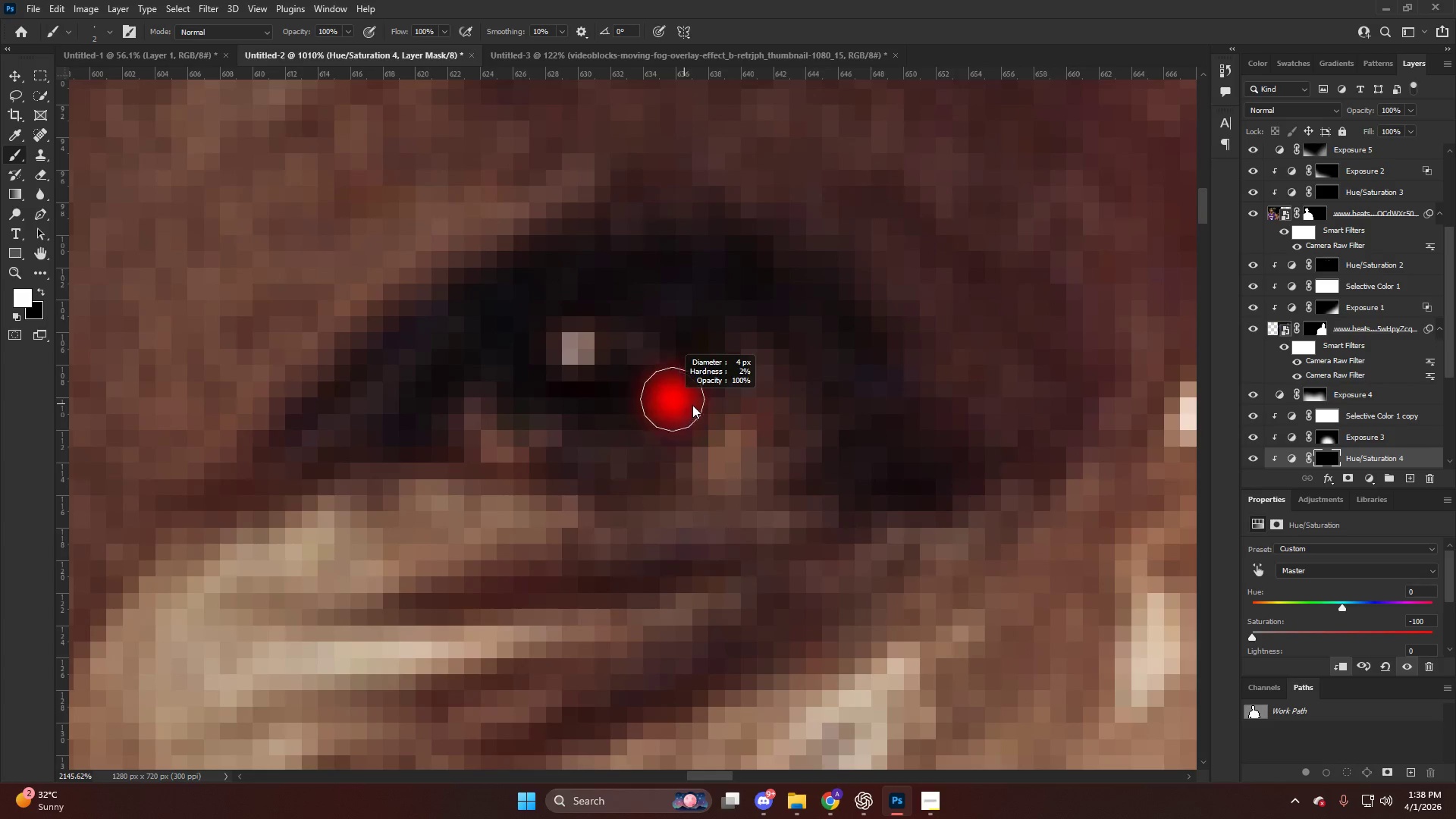 
key(B)
 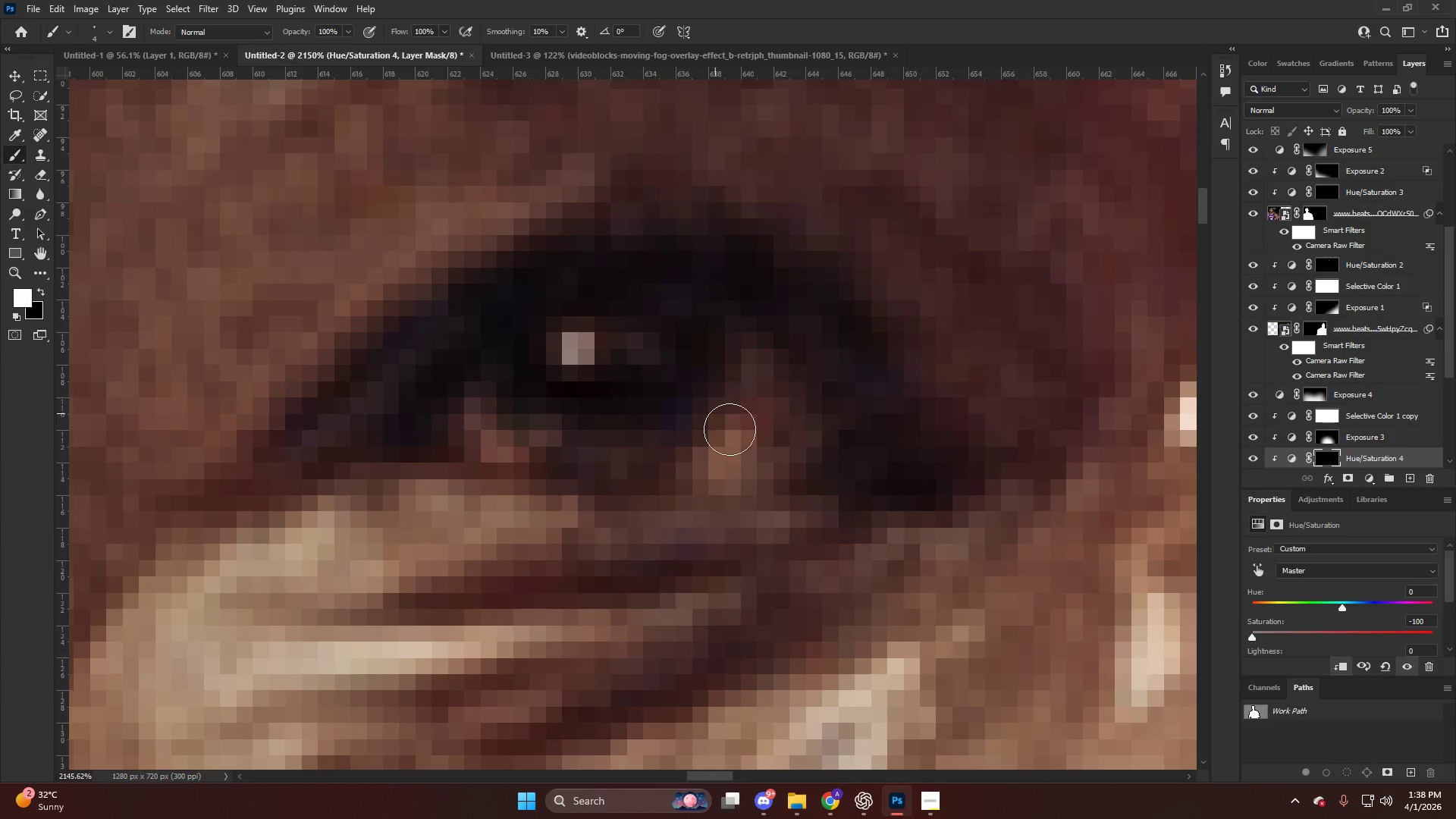 
key(Alt+AltLeft)
 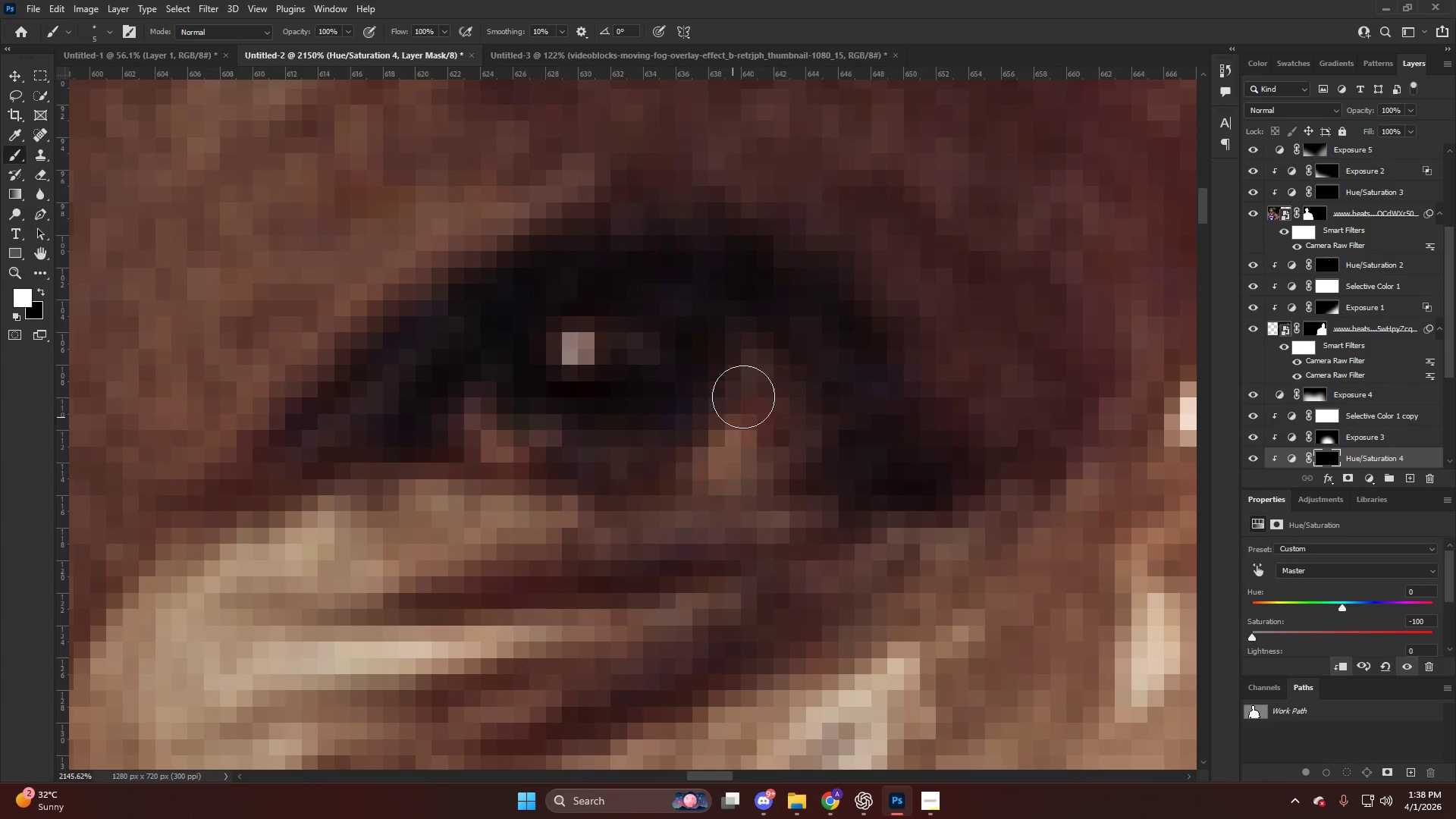 
left_click_drag(start_coordinate=[742, 392], to_coordinate=[764, 448])
 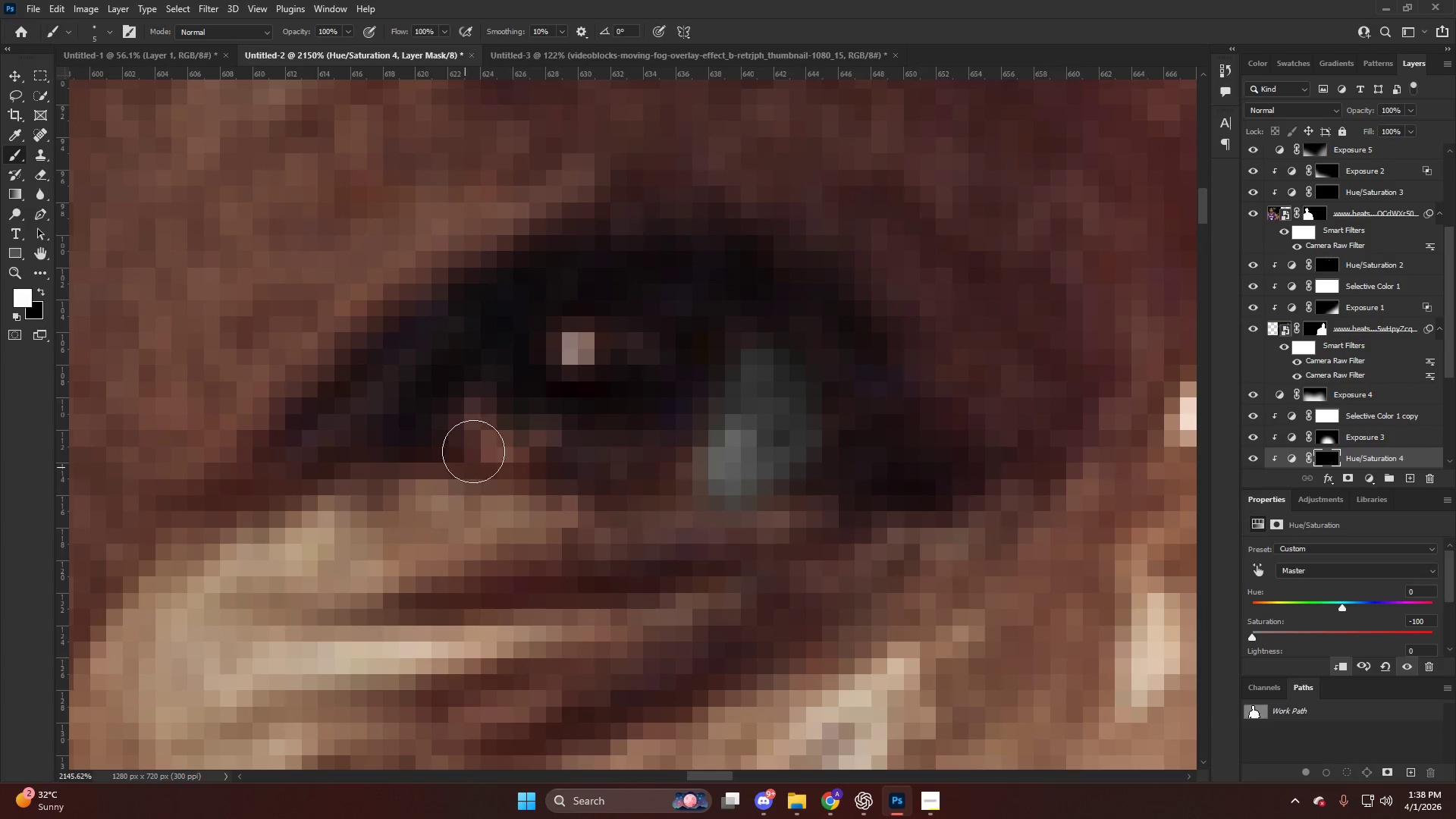 
left_click_drag(start_coordinate=[482, 442], to_coordinate=[709, 313])
 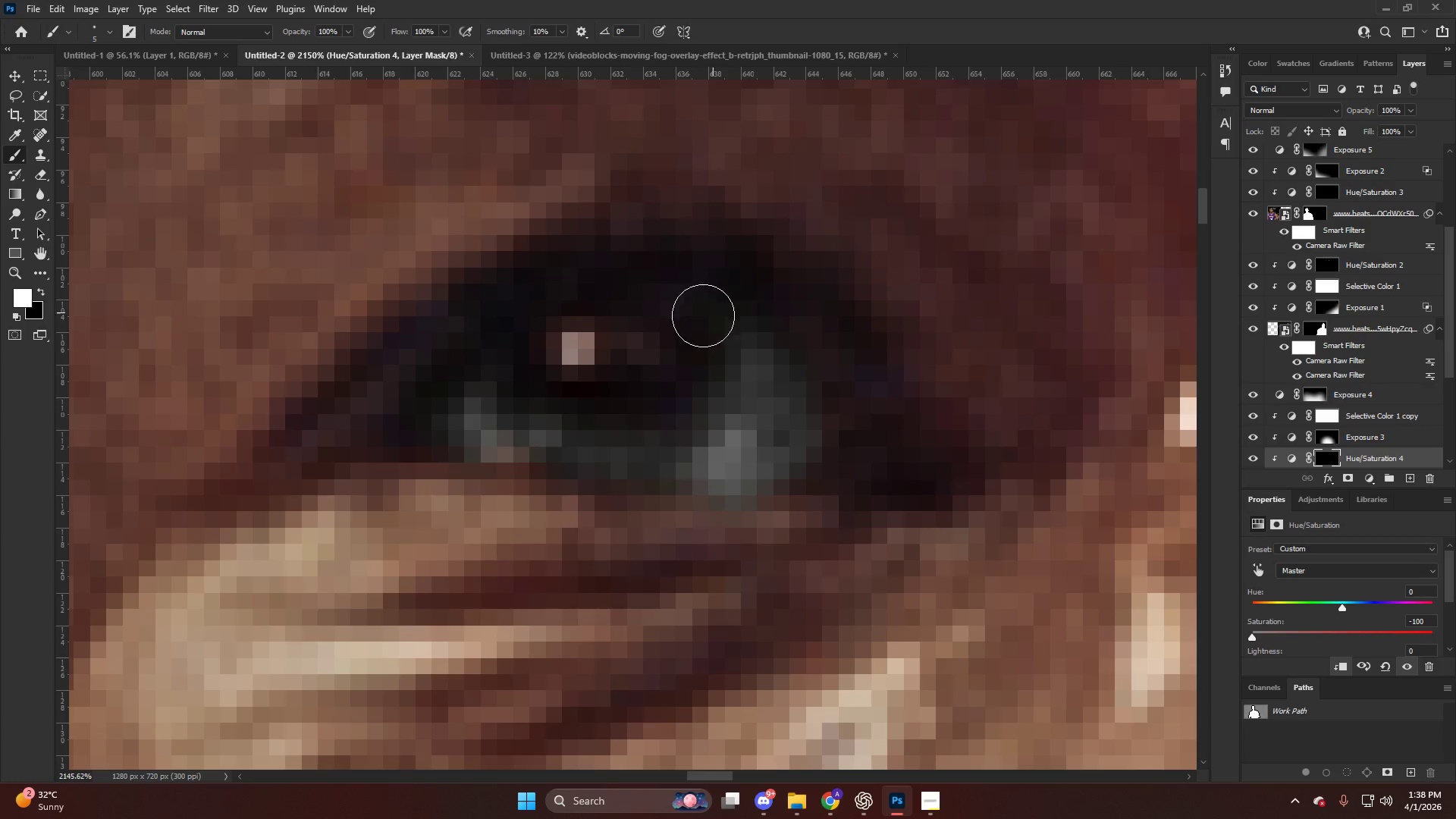 
hold_key(key=AltLeft, duration=0.33)
 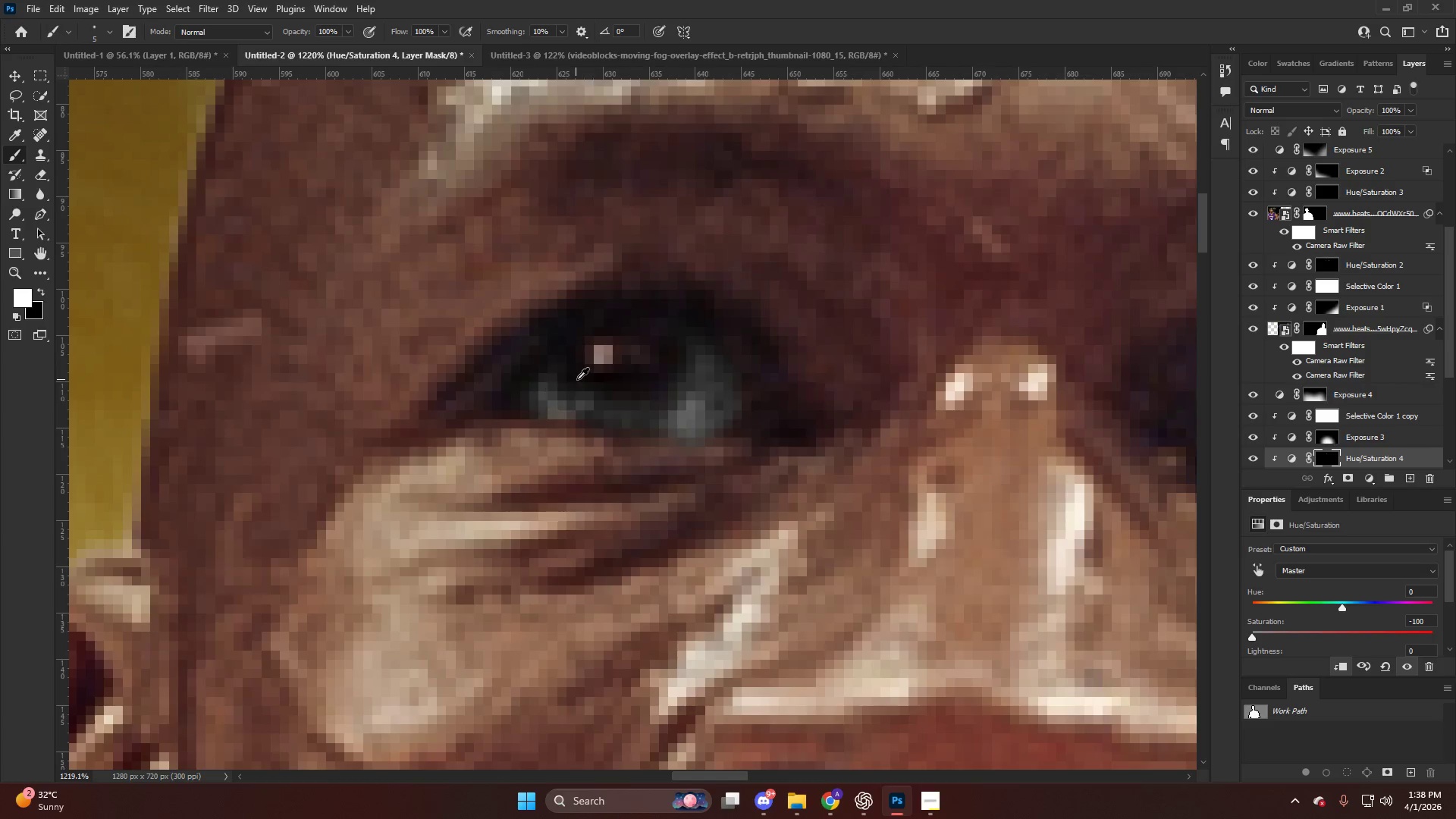 
left_click_drag(start_coordinate=[587, 398], to_coordinate=[544, 394])
 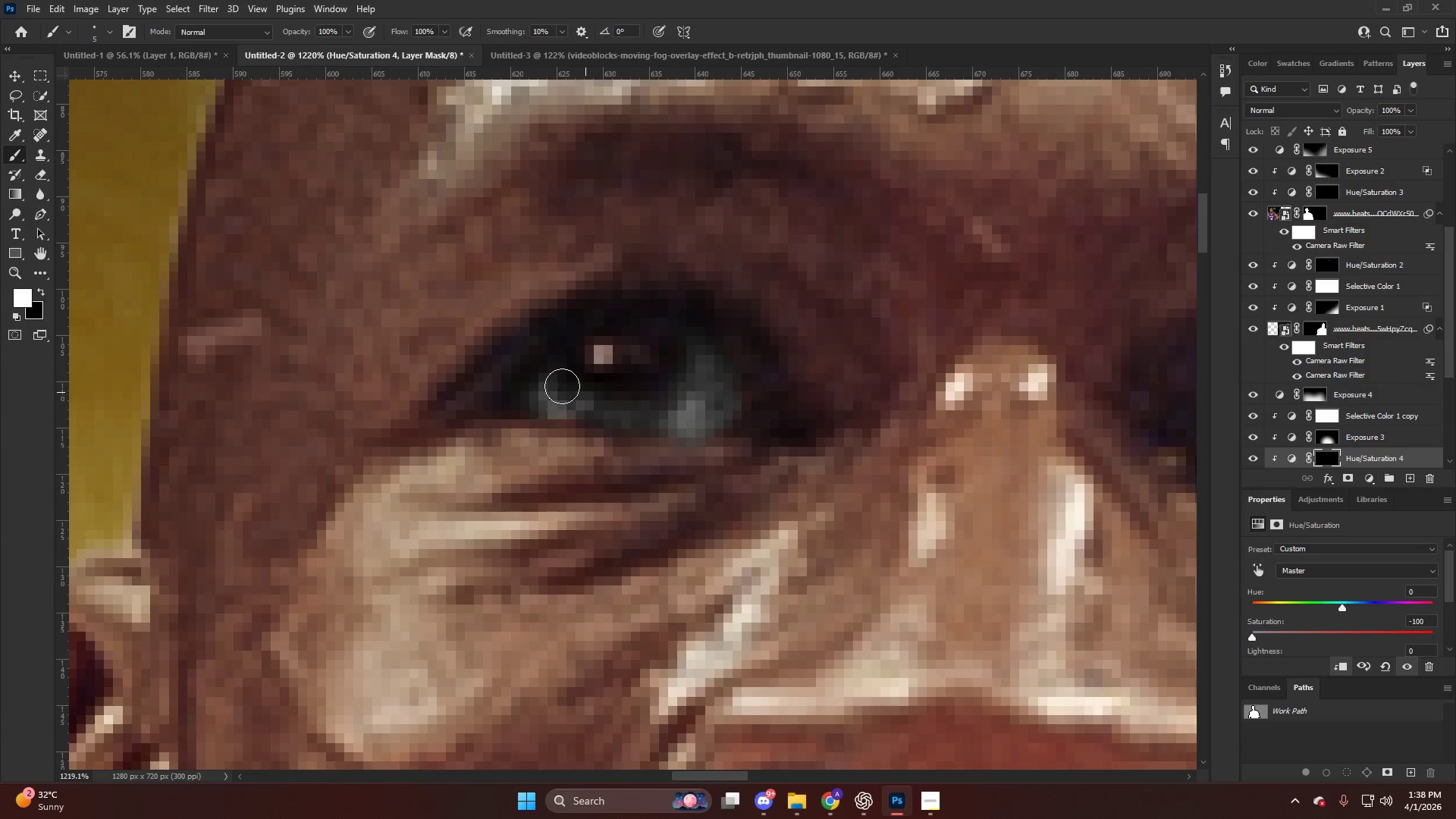 
scroll: coordinate [632, 364], scroll_direction: down, amount: 7.0
 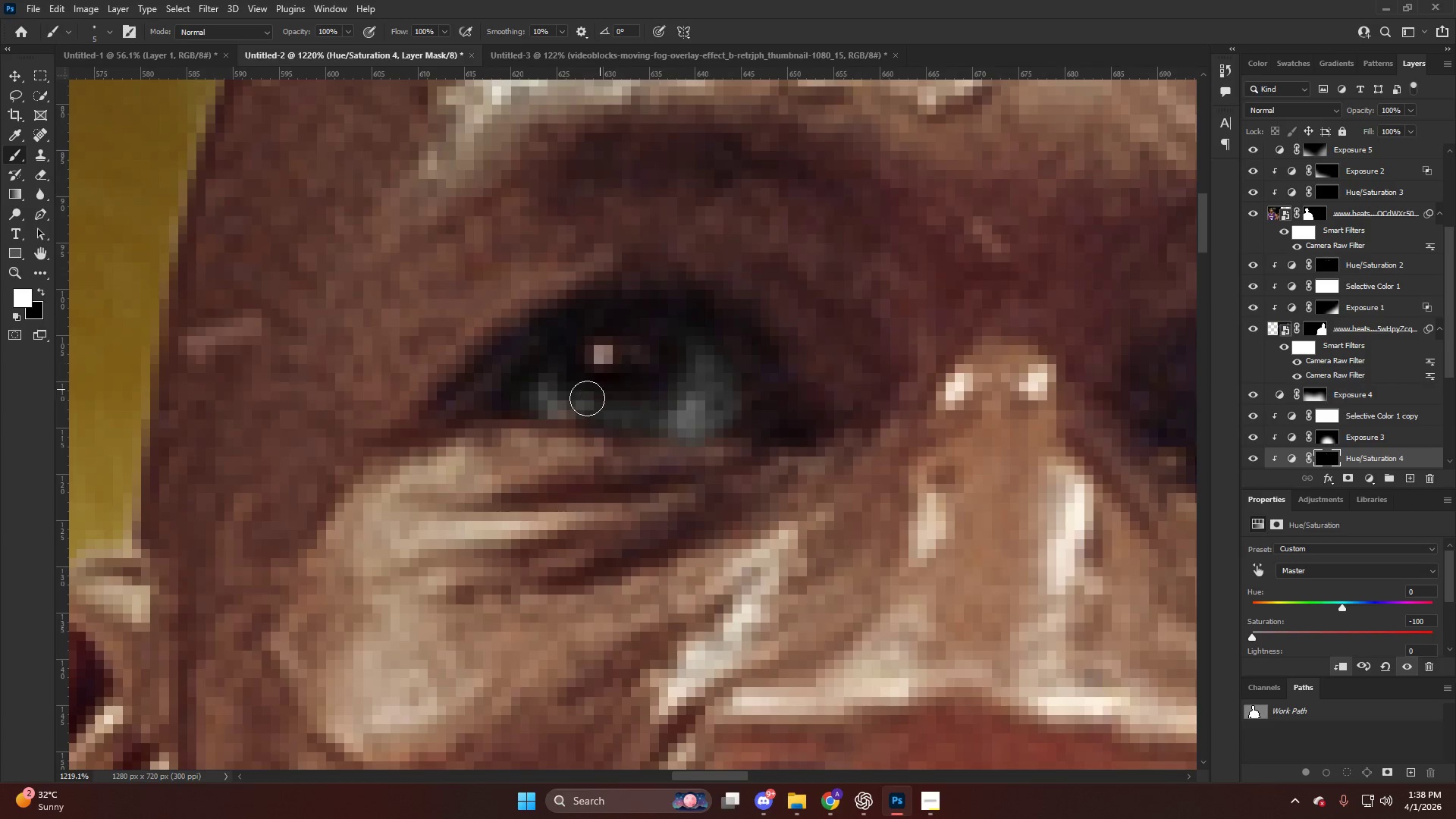 
key(Alt+AltLeft)
 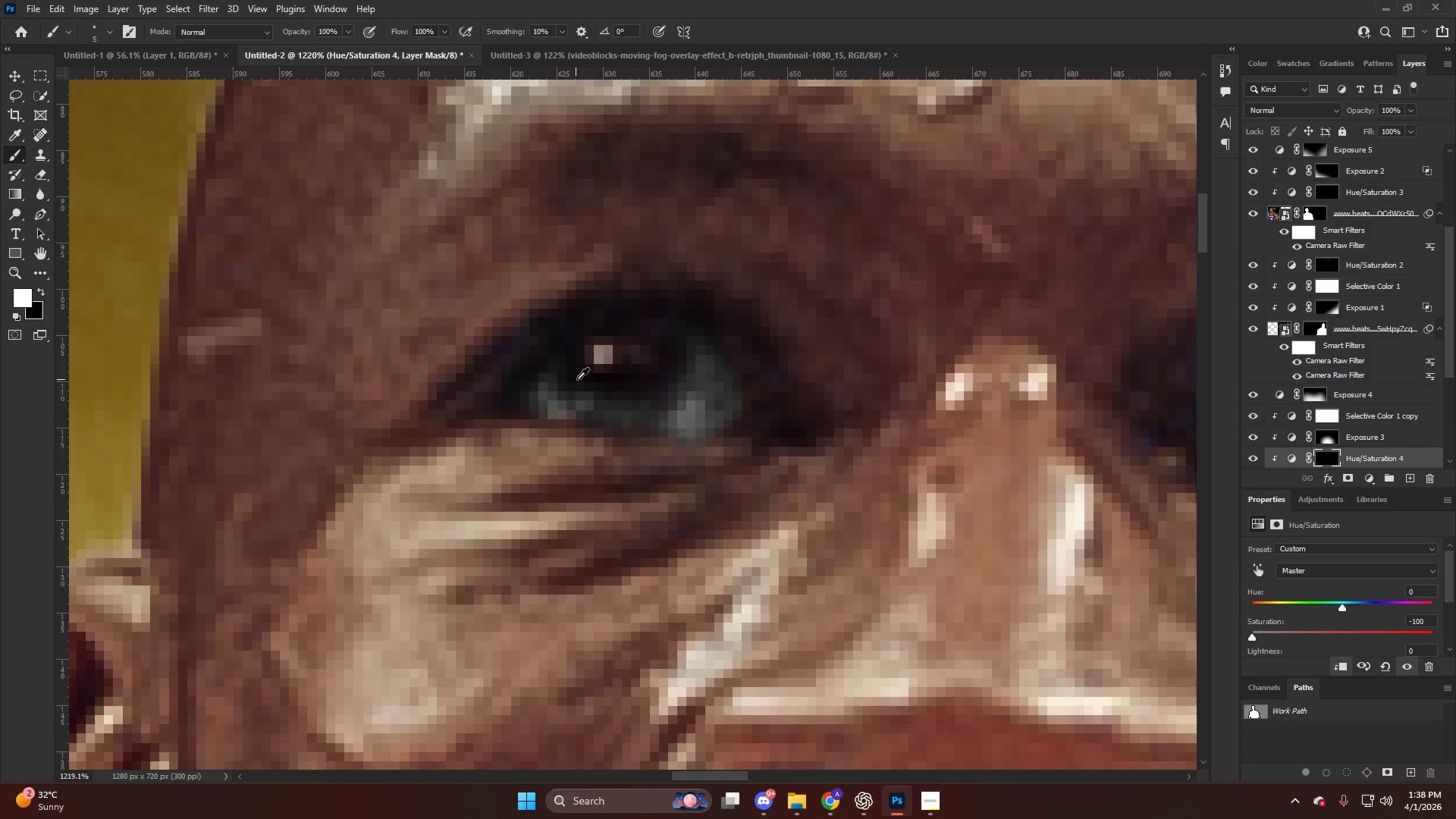 
hold_key(key=AltLeft, duration=0.38)
 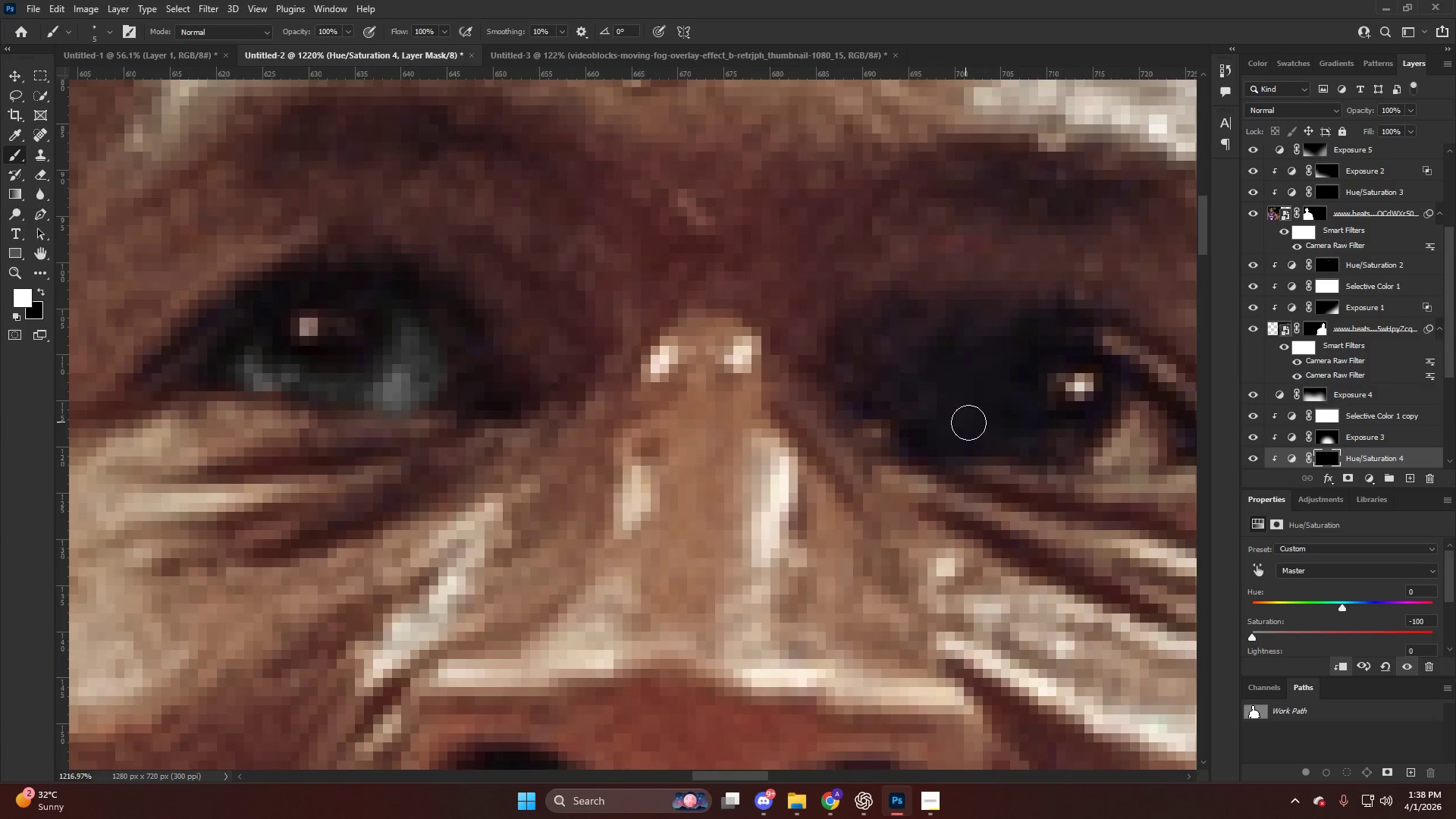 
left_click_drag(start_coordinate=[968, 422], to_coordinate=[1084, 436])
 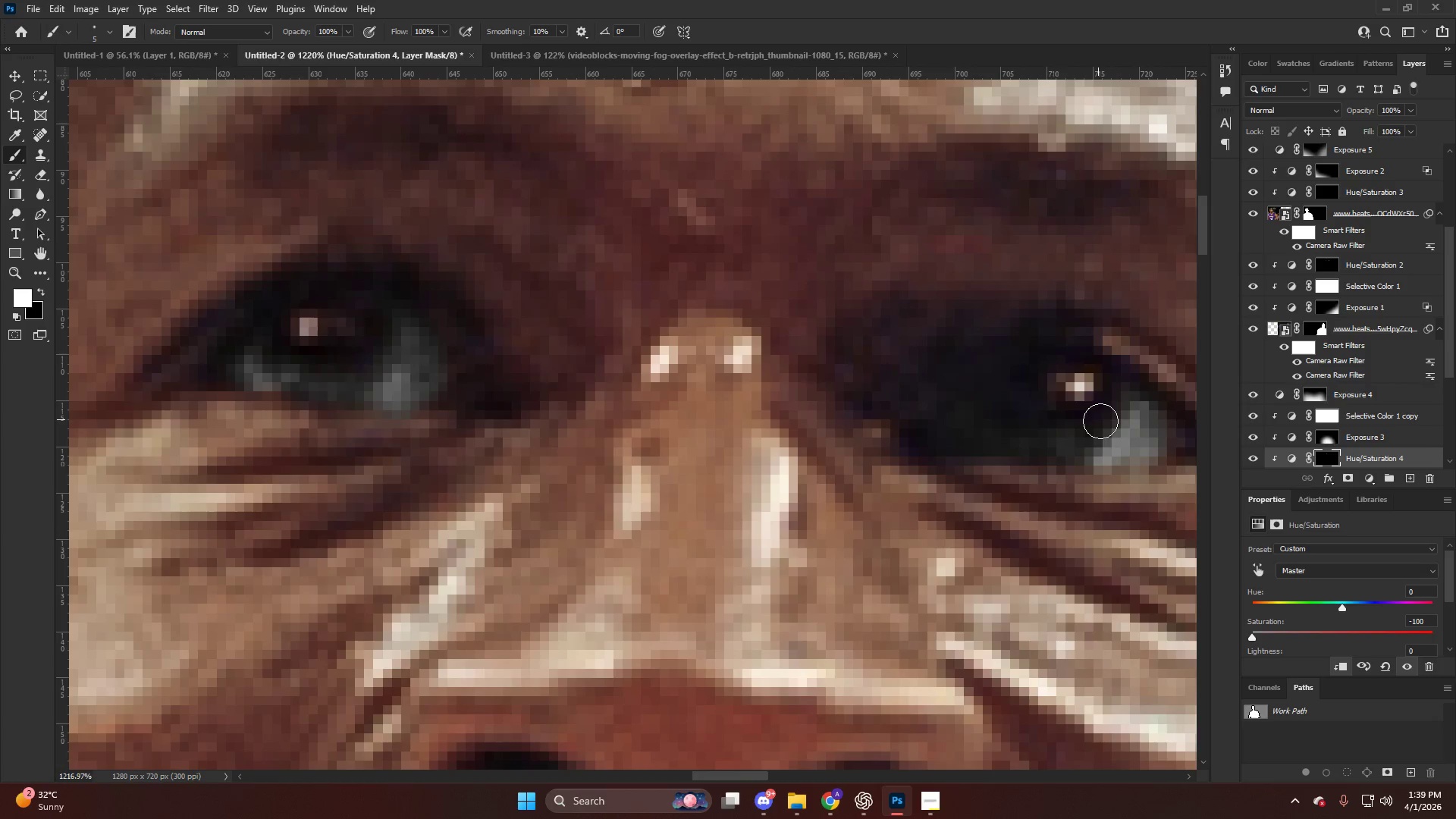 
scroll: coordinate [939, 436], scroll_direction: down, amount: 1.0
 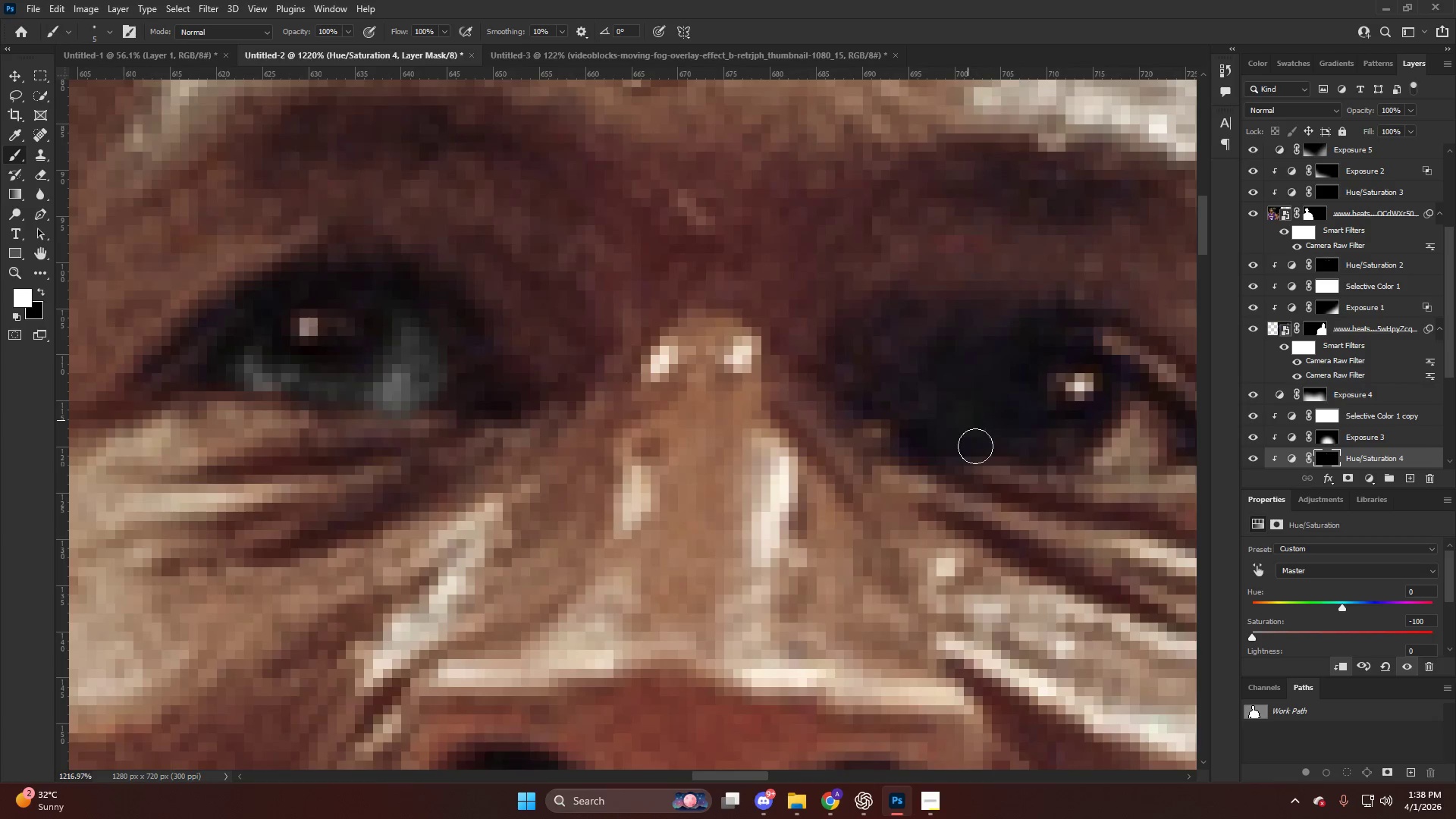 
hold_key(key=AltLeft, duration=1.02)
hold_key(key=ControlLeft, duration=0.39)
scroll: coordinate [802, 434], scroll_direction: down, amount: 55.0
 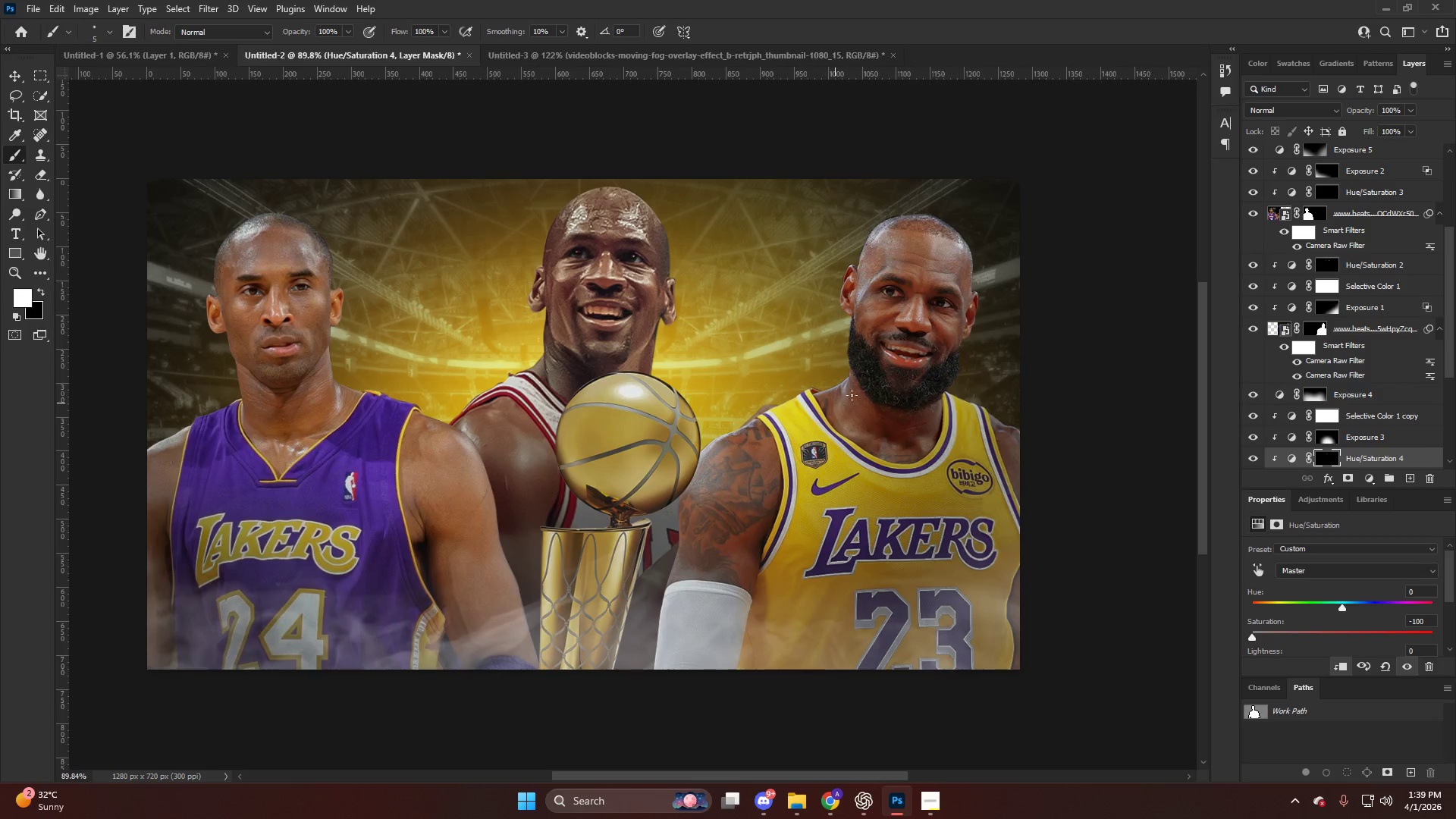 
key(Alt+AltLeft)
 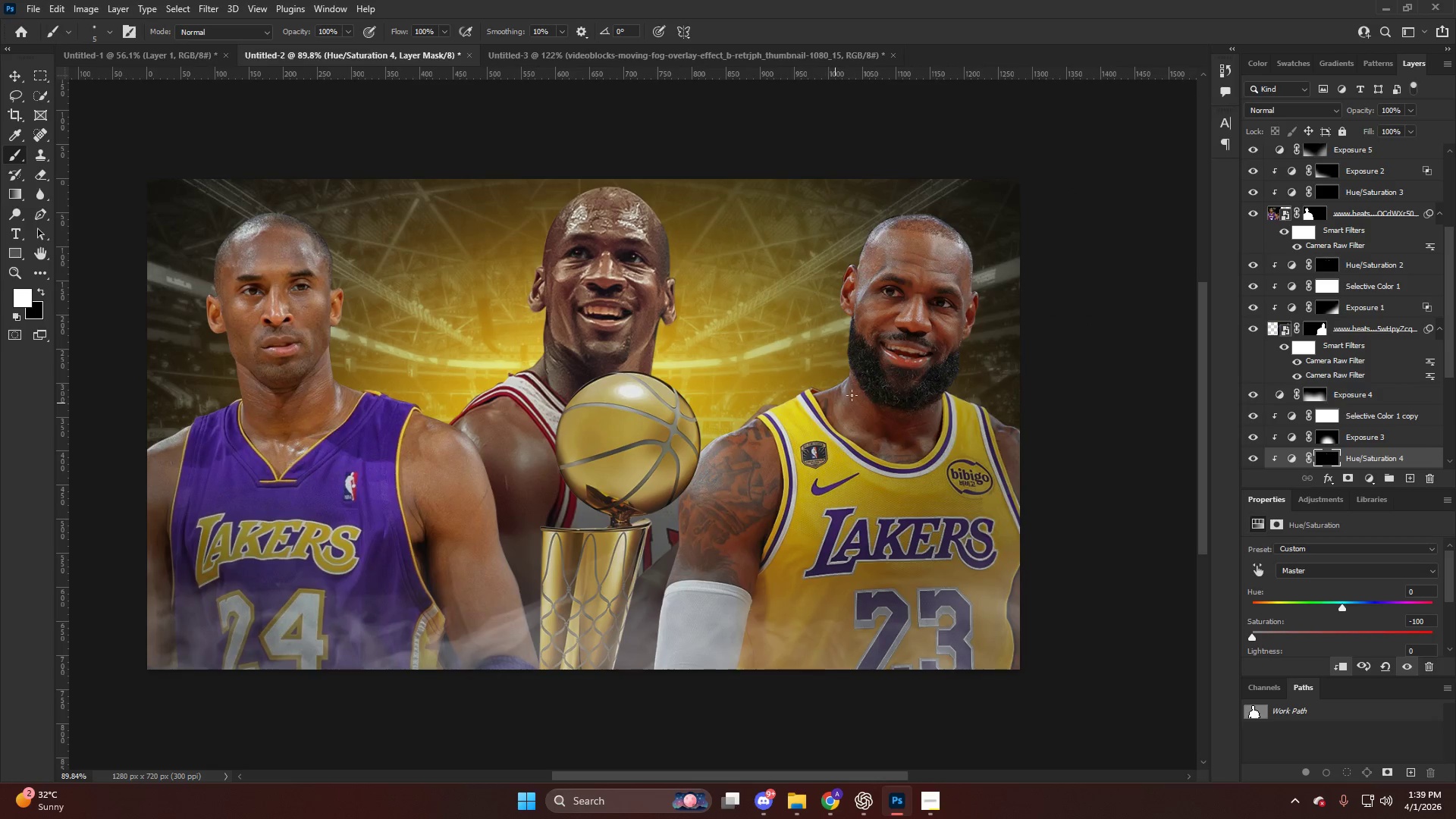 
key(V)
 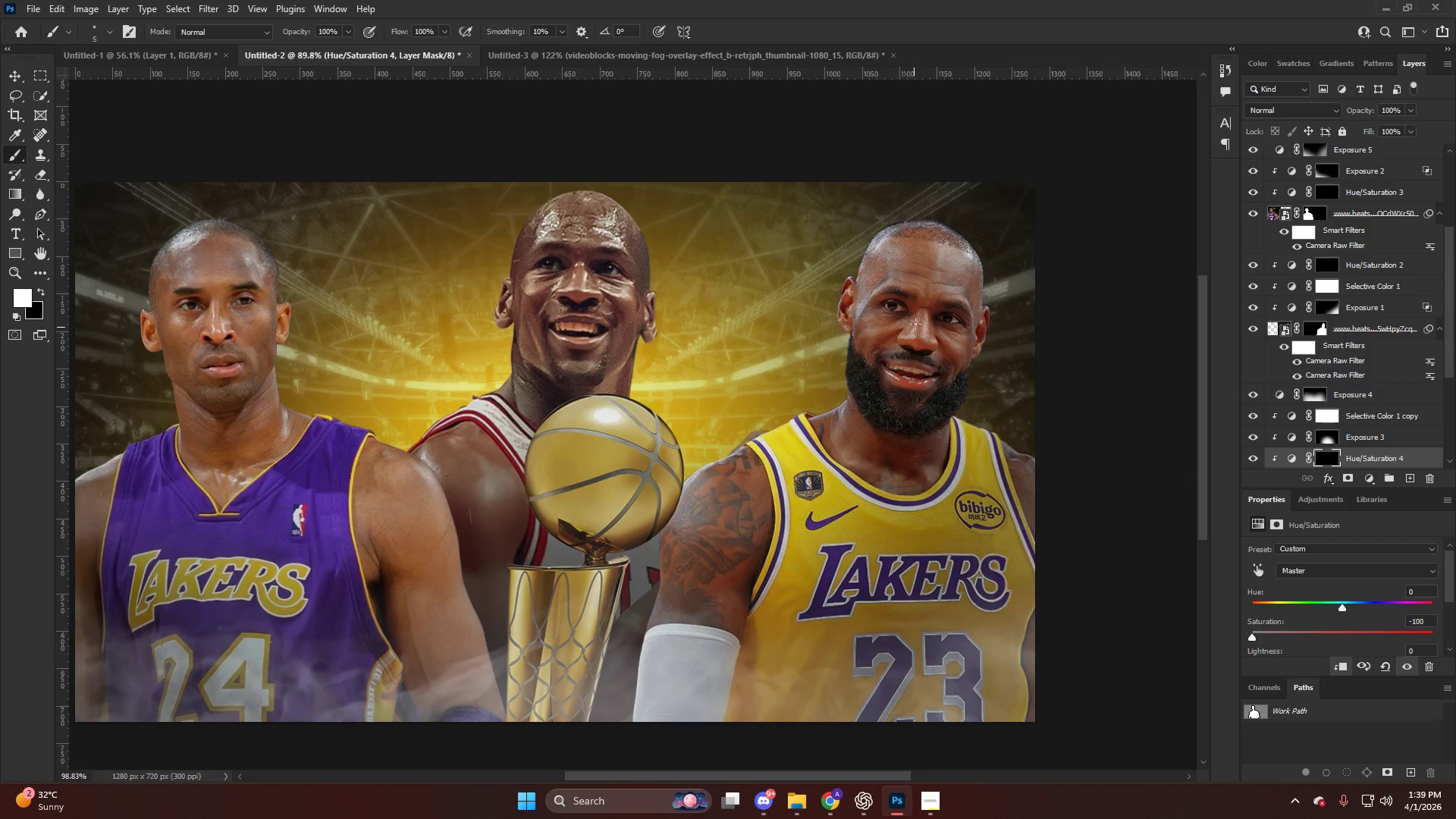 
left_click([912, 322])
 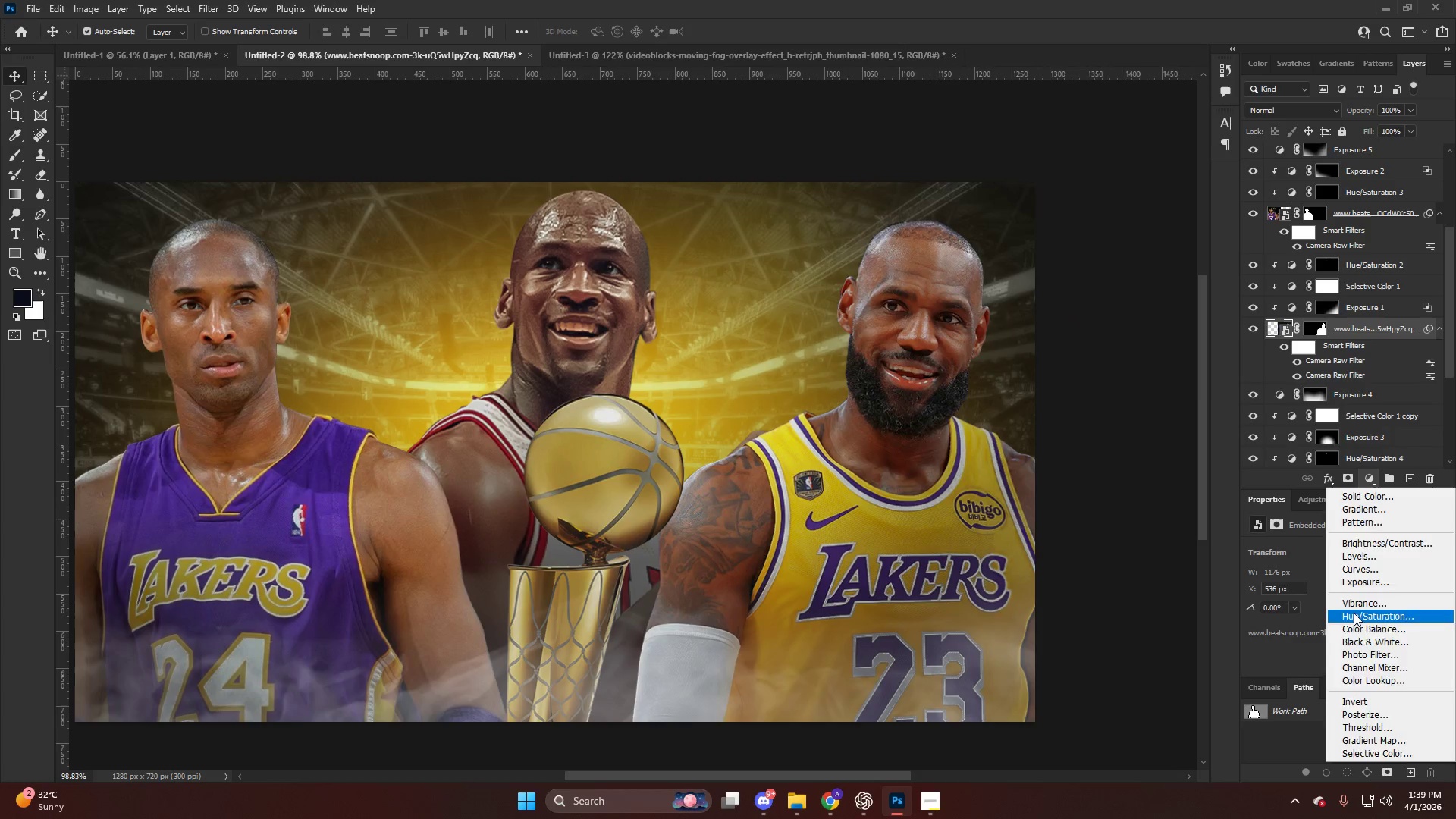 
scroll: coordinate [896, 381], scroll_direction: up, amount: 3.0
 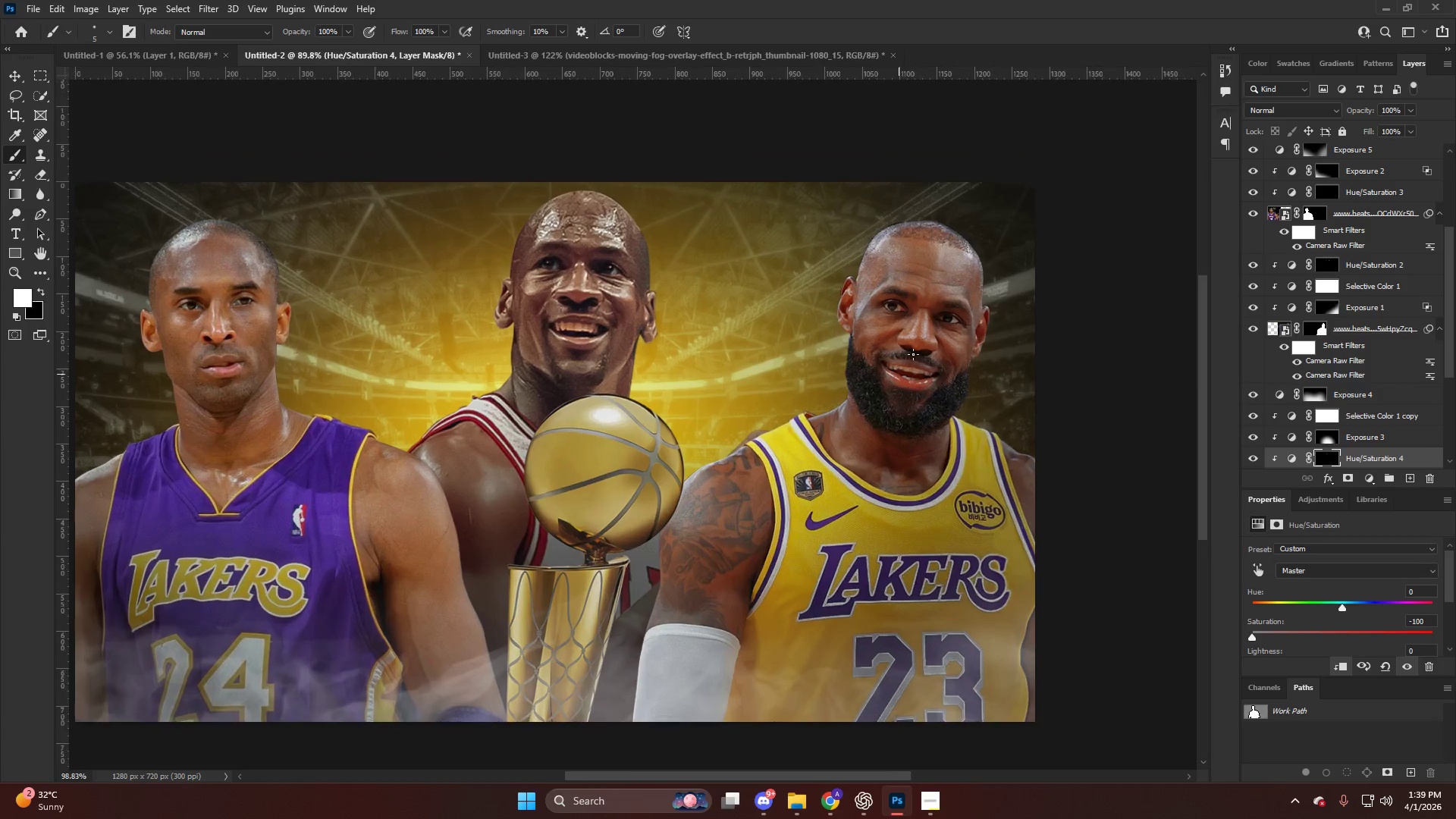 
left_click_drag(start_coordinate=[1259, 635], to_coordinate=[1207, 633])
 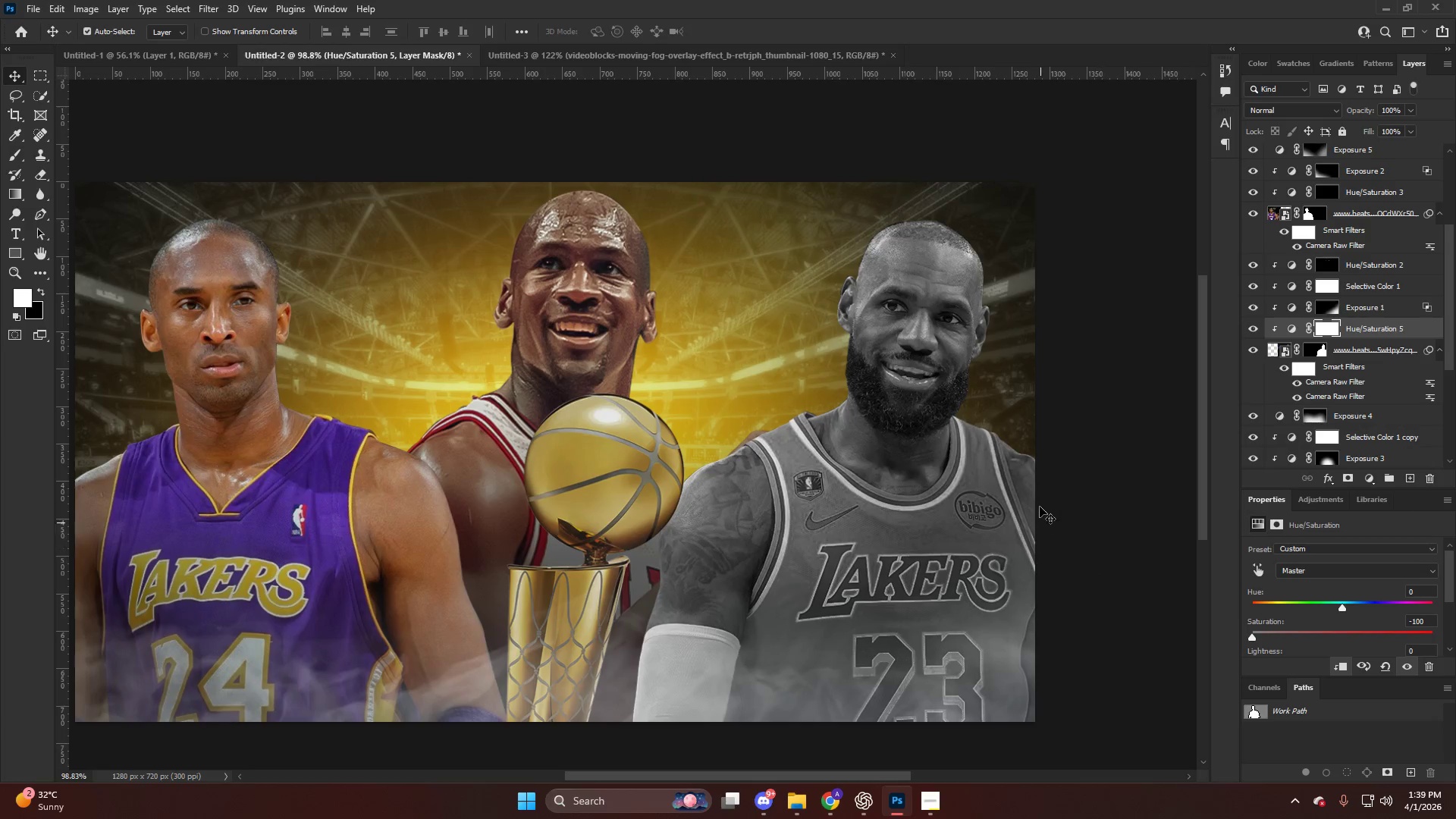 
key(Control+I)
 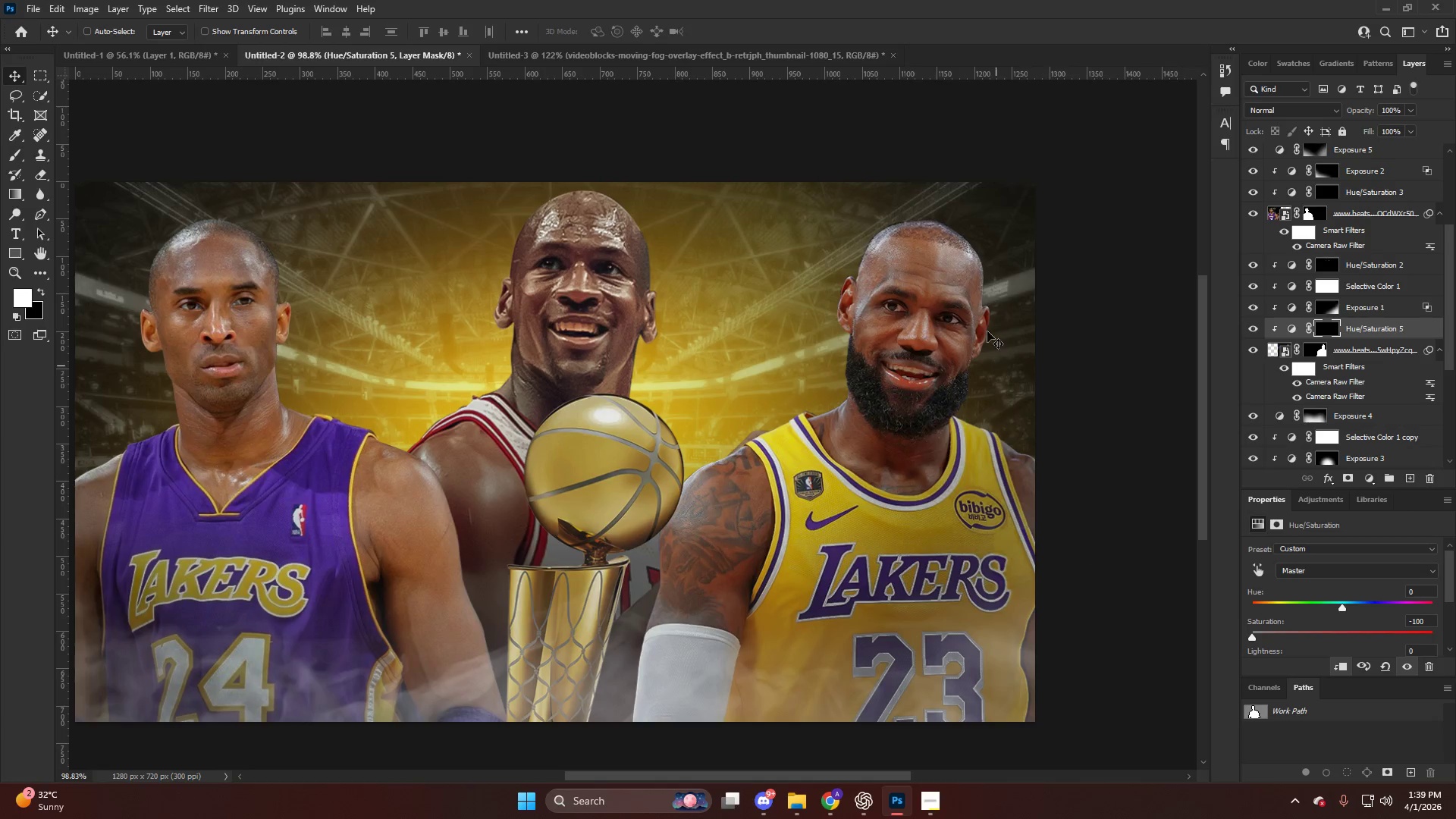 
hold_key(key=AltLeft, duration=1.42)
 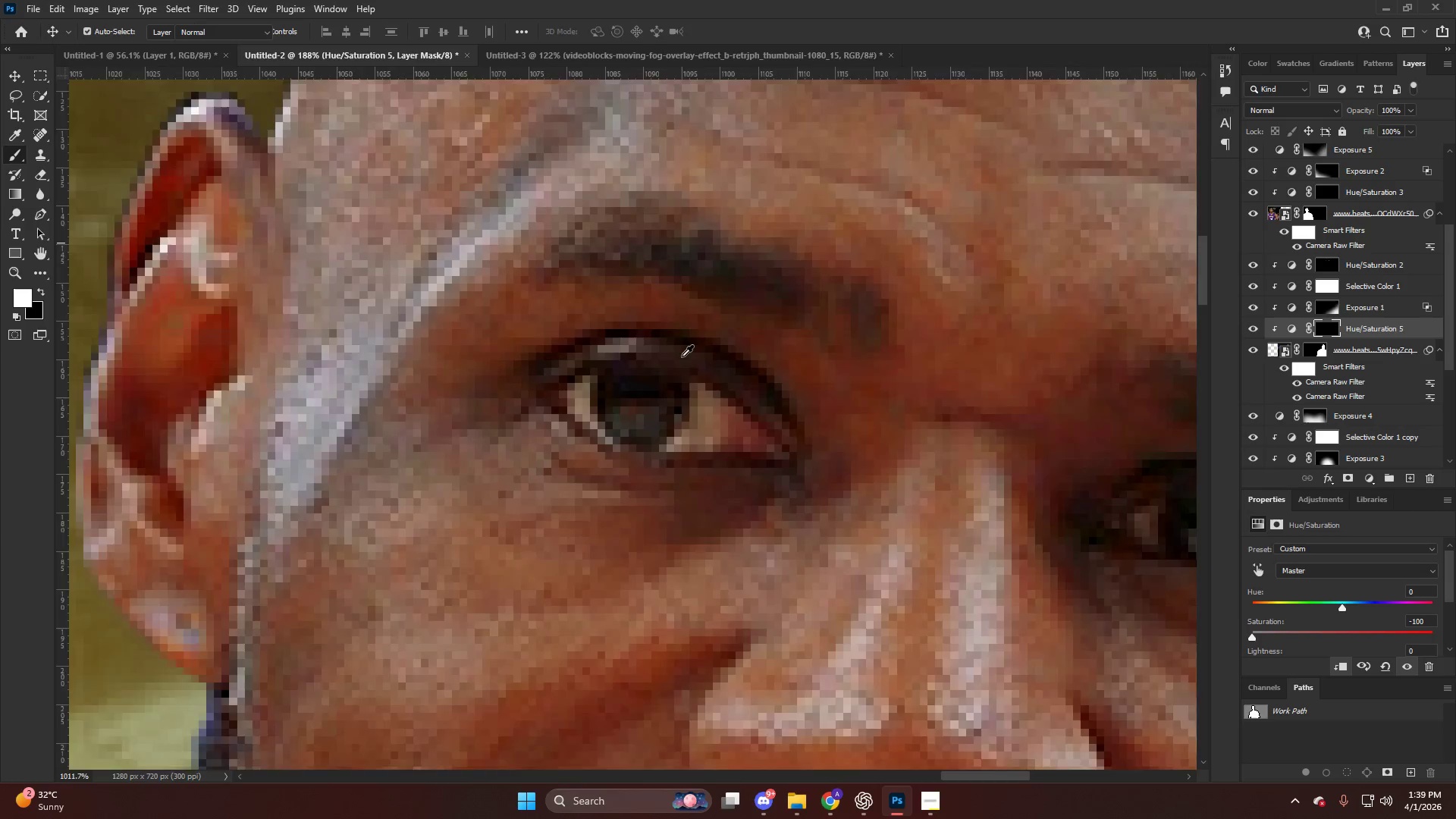 
key(B)
 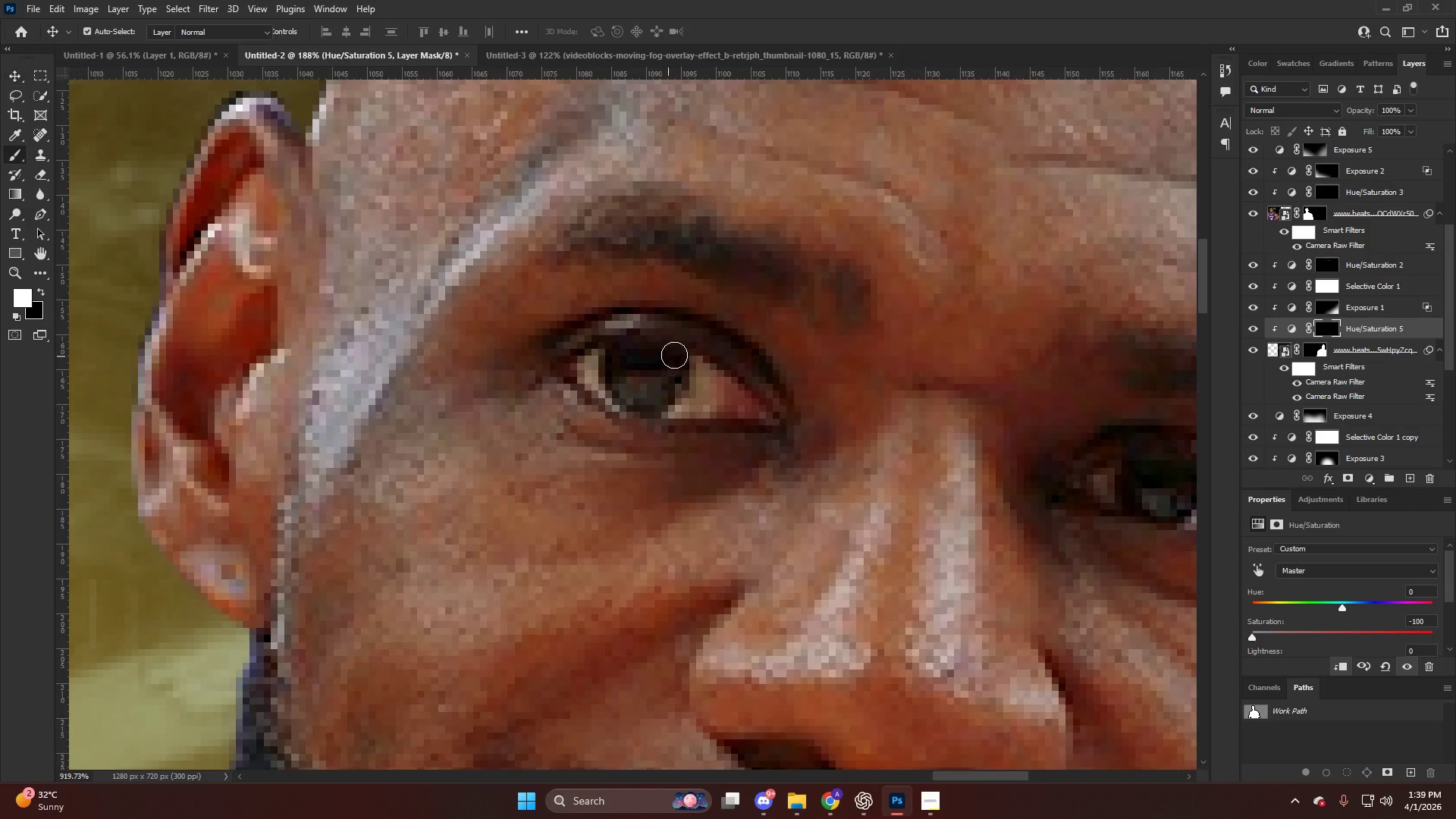 
hold_key(key=AltLeft, duration=0.69)
 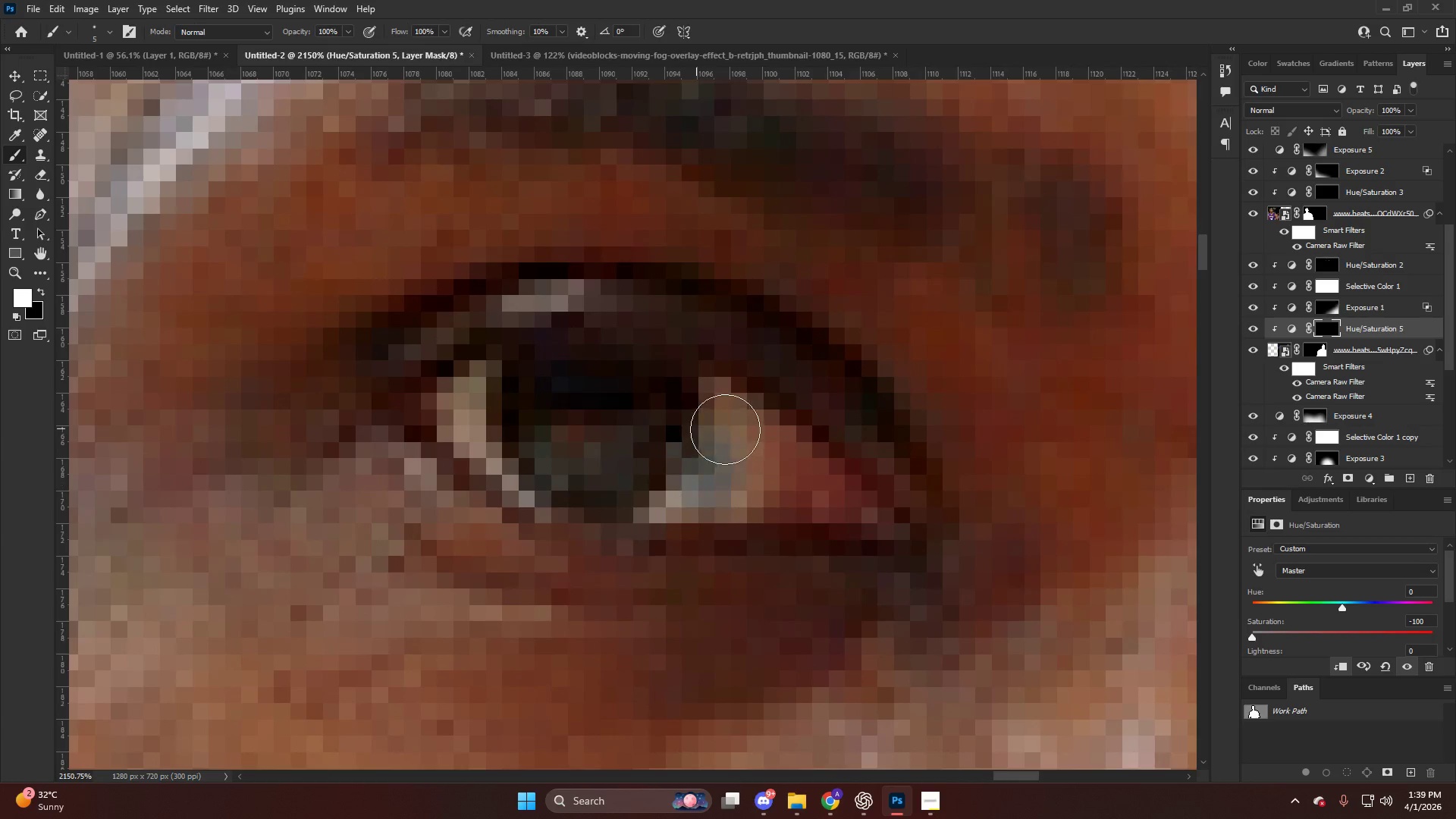 
hold_key(key=AltLeft, duration=2.98)
 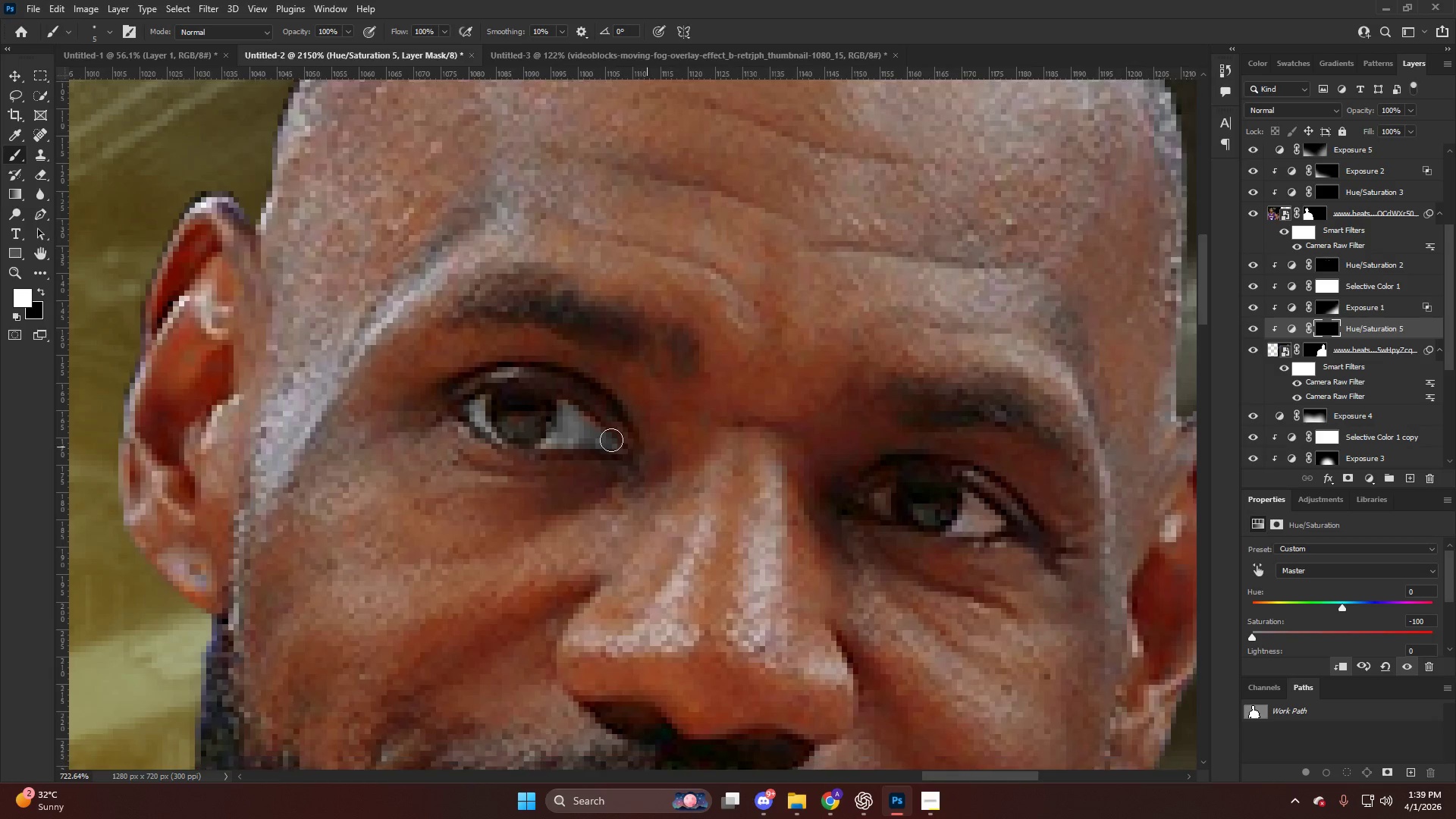 
scroll: coordinate [685, 422], scroll_direction: up, amount: 43.0
 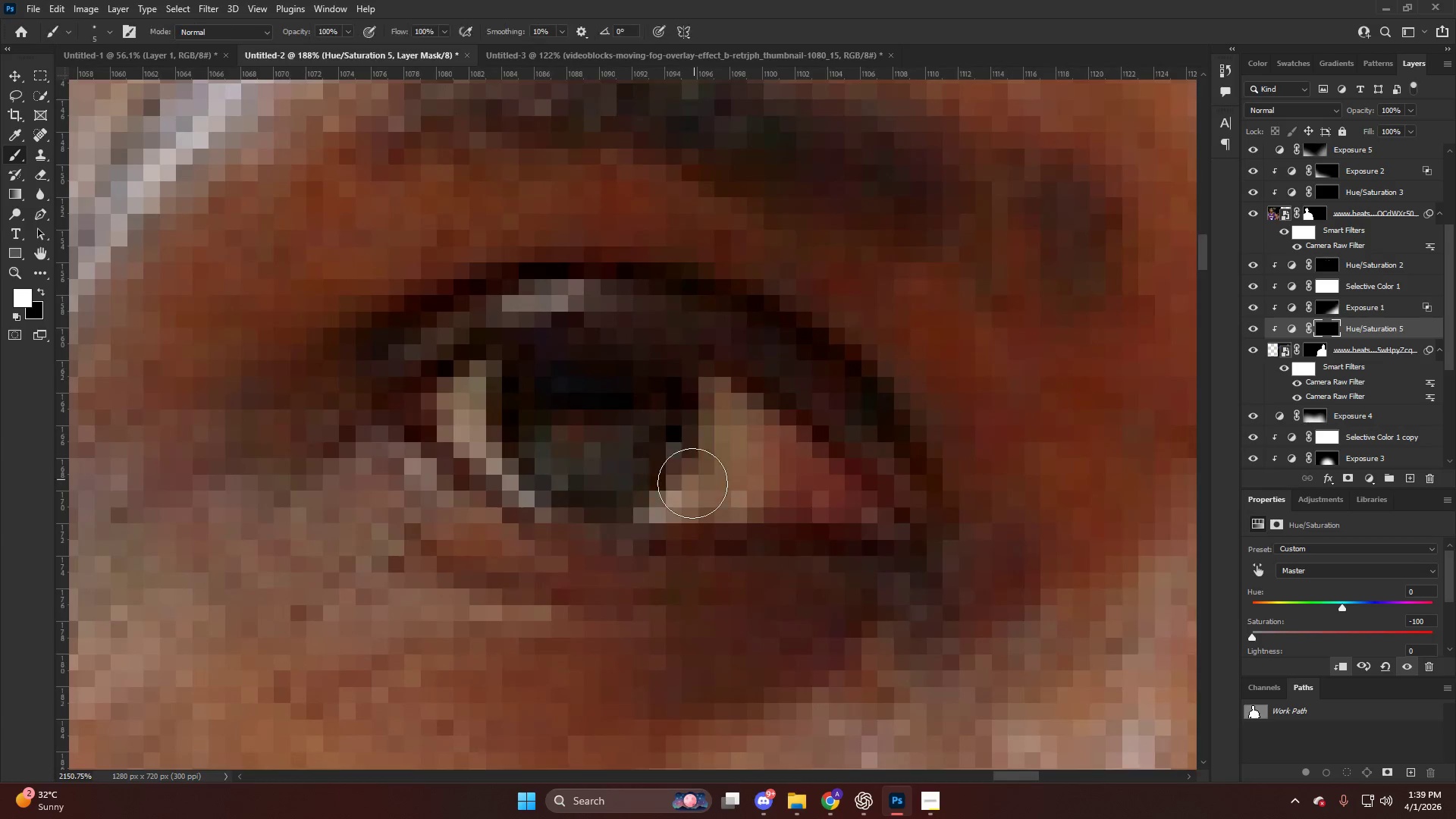 
left_click_drag(start_coordinate=[695, 484], to_coordinate=[728, 399])
 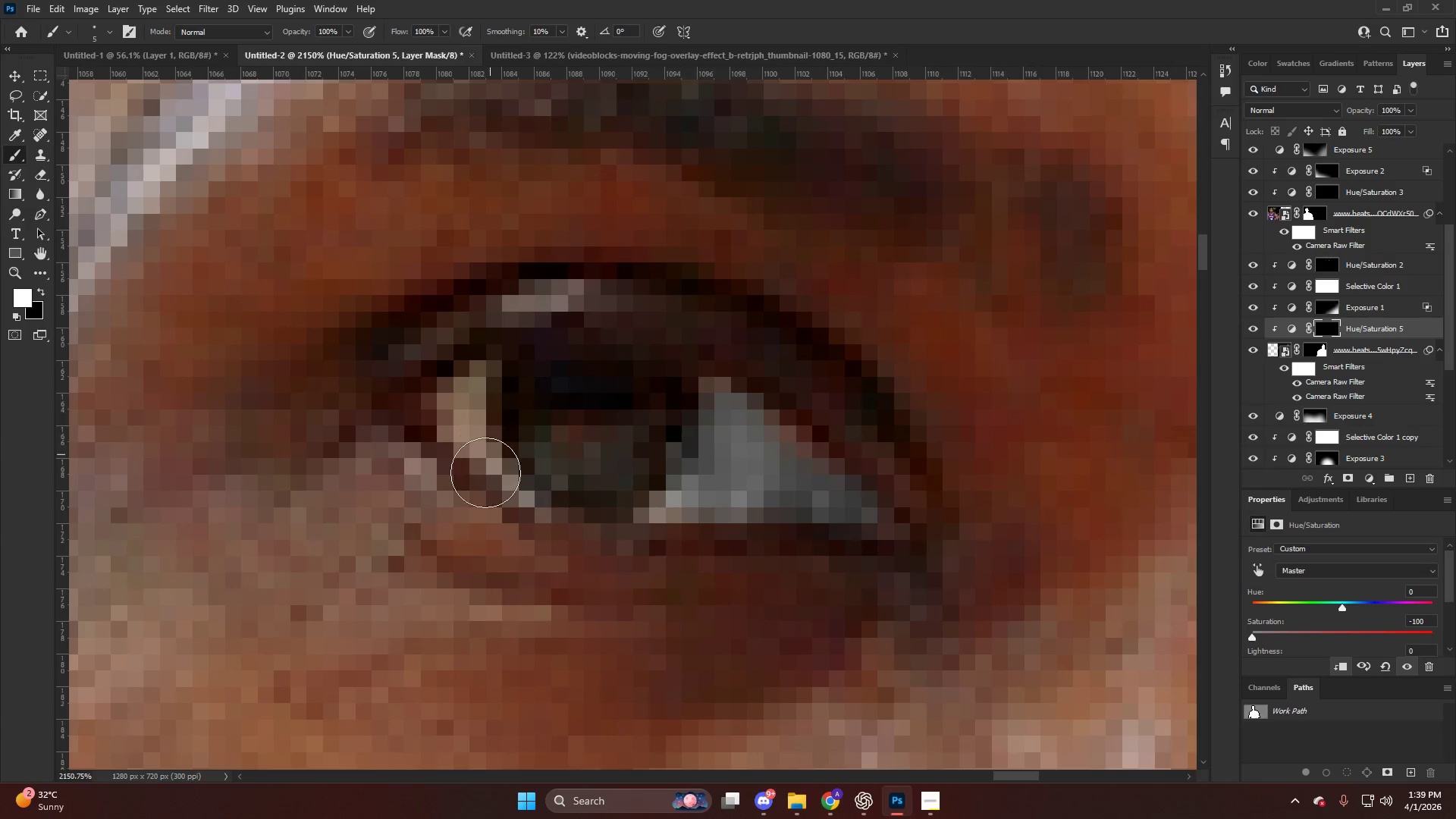 
left_click_drag(start_coordinate=[485, 473], to_coordinate=[458, 435])
 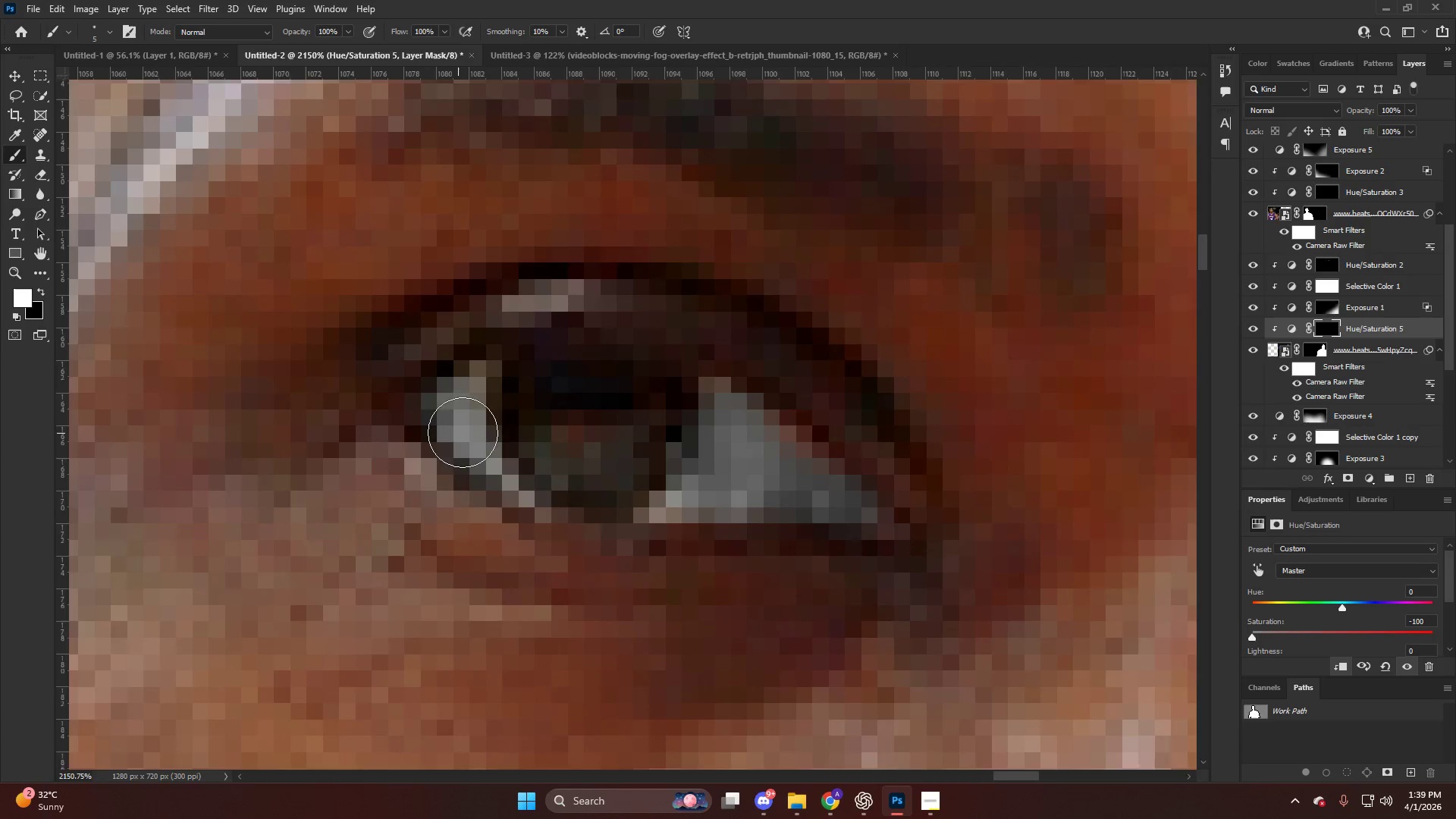 
hold_key(key=AltLeft, duration=0.38)
hold_key(key=AltLeft, duration=0.81)
scroll: coordinate [448, 391], scroll_direction: down, amount: 3.0
 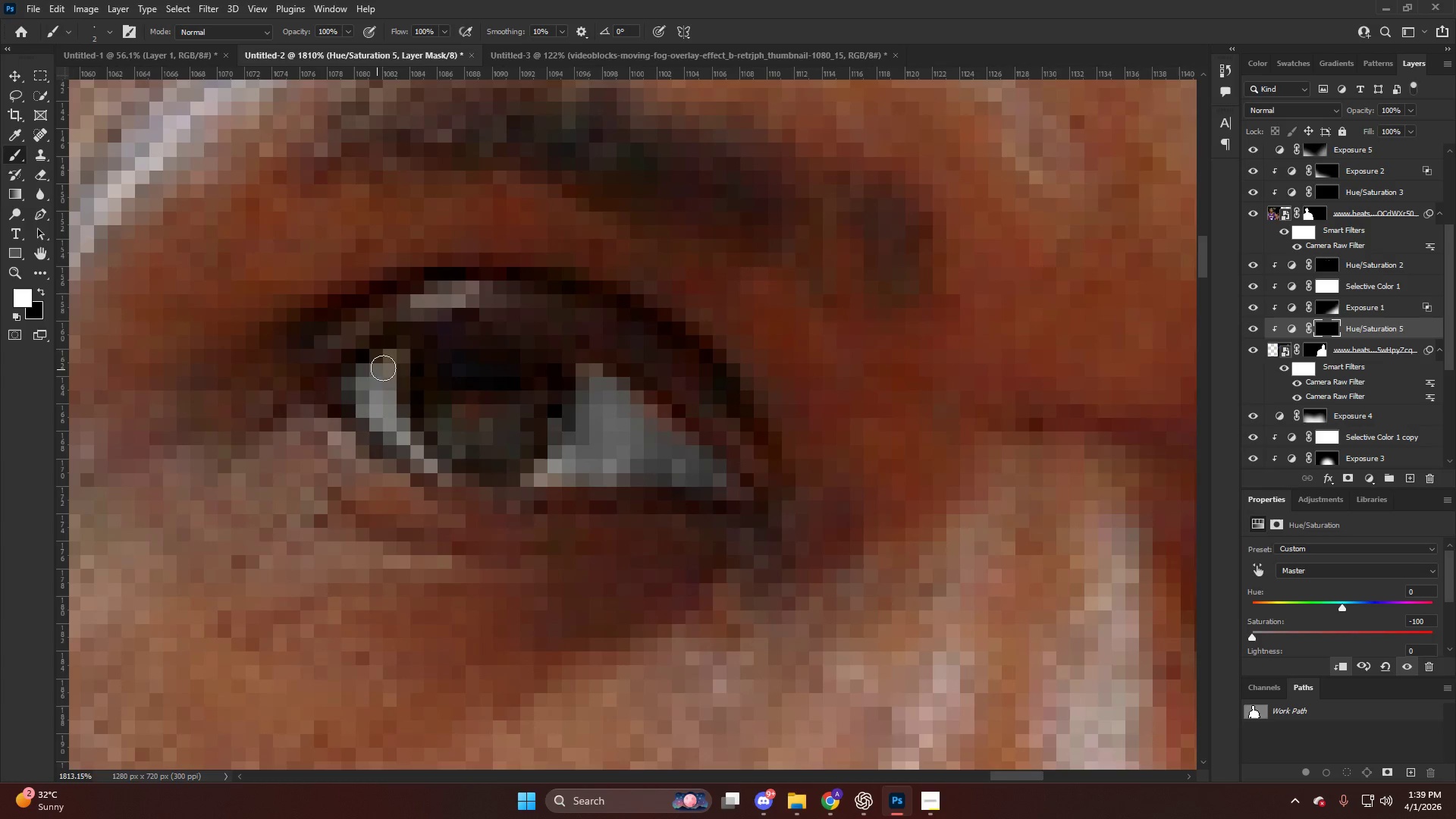 
left_click_drag(start_coordinate=[391, 366], to_coordinate=[370, 361])
 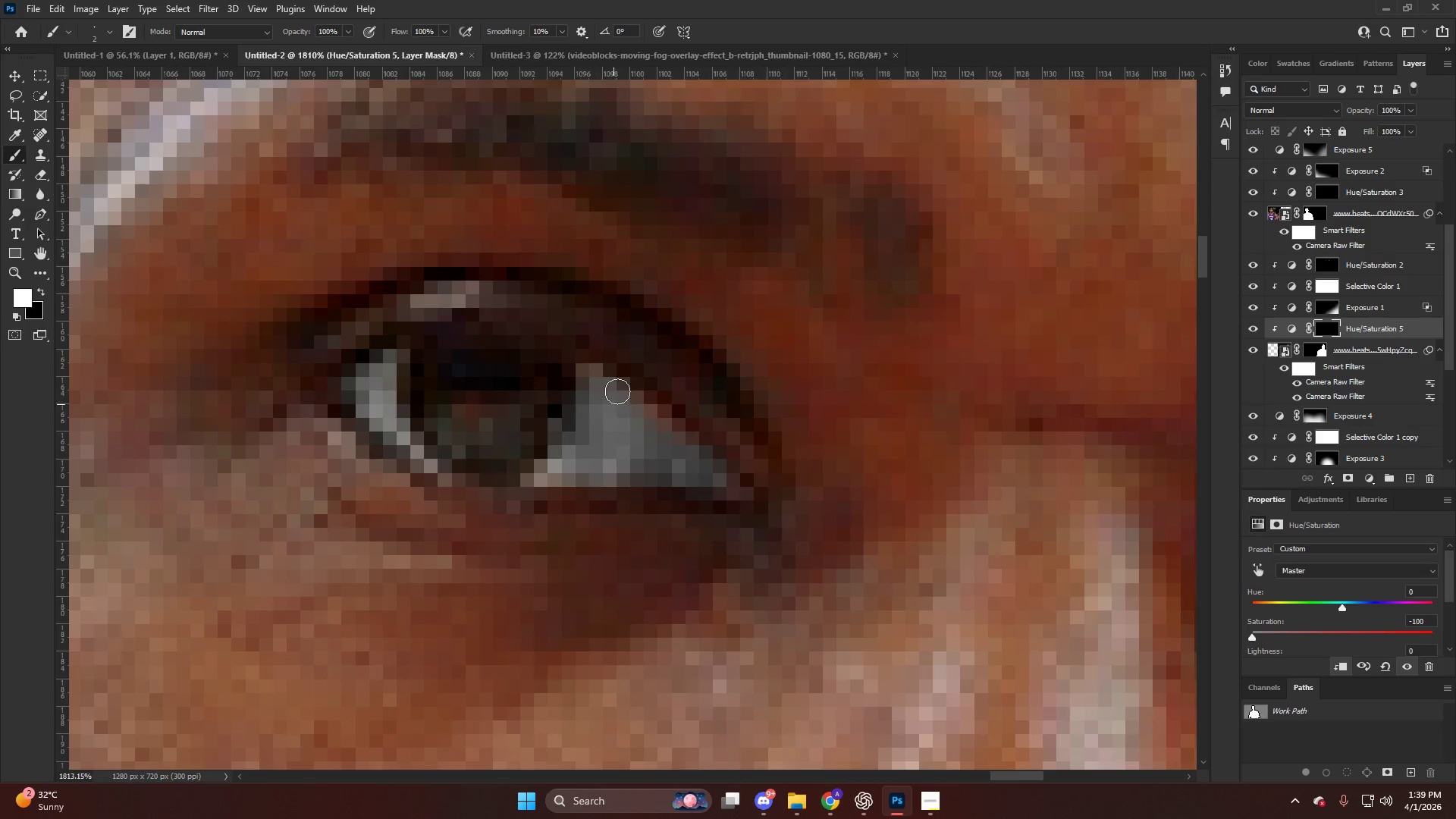 
left_click_drag(start_coordinate=[615, 379], to_coordinate=[613, 408])
 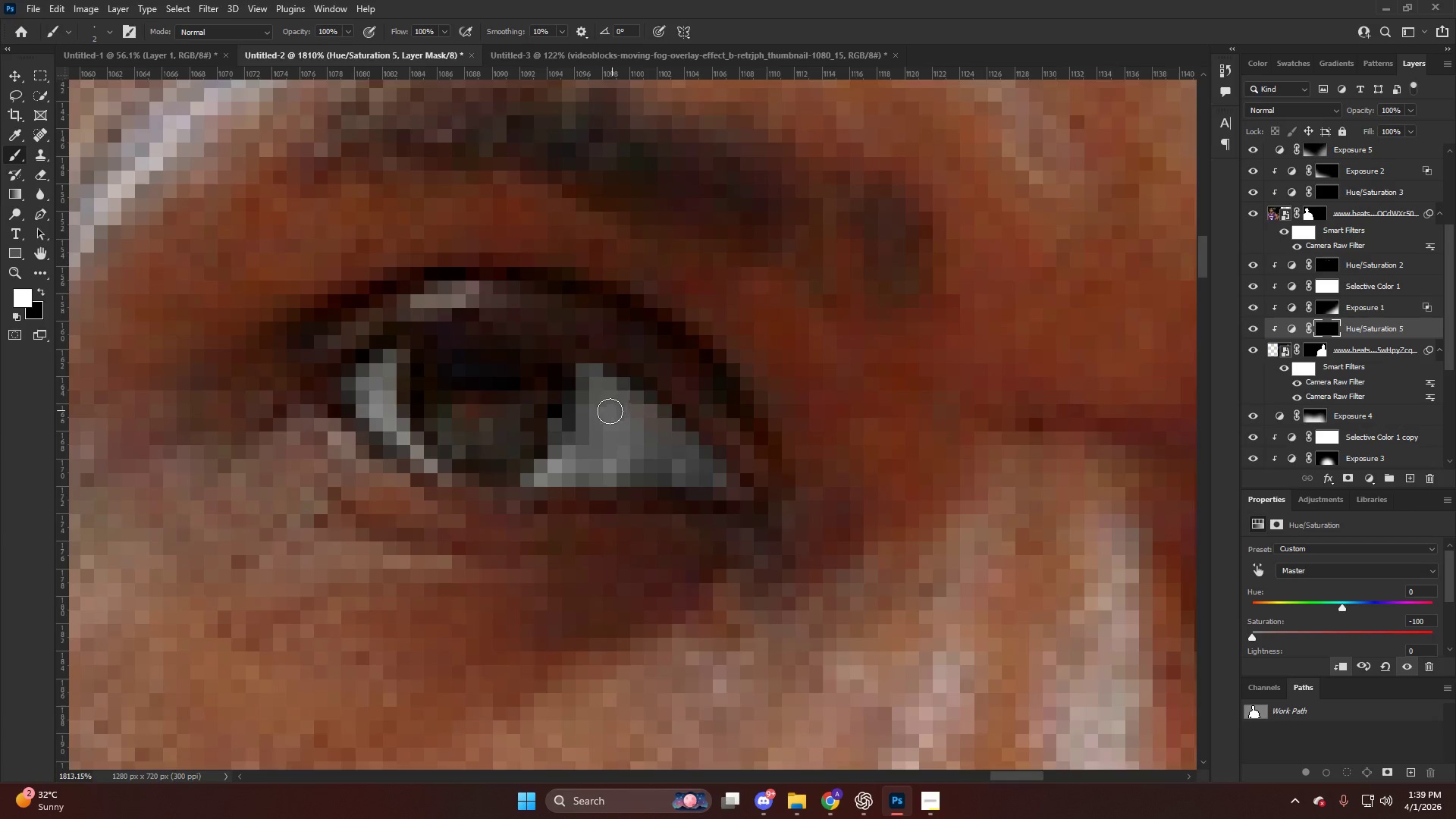 
hold_key(key=AltLeft, duration=0.42)
 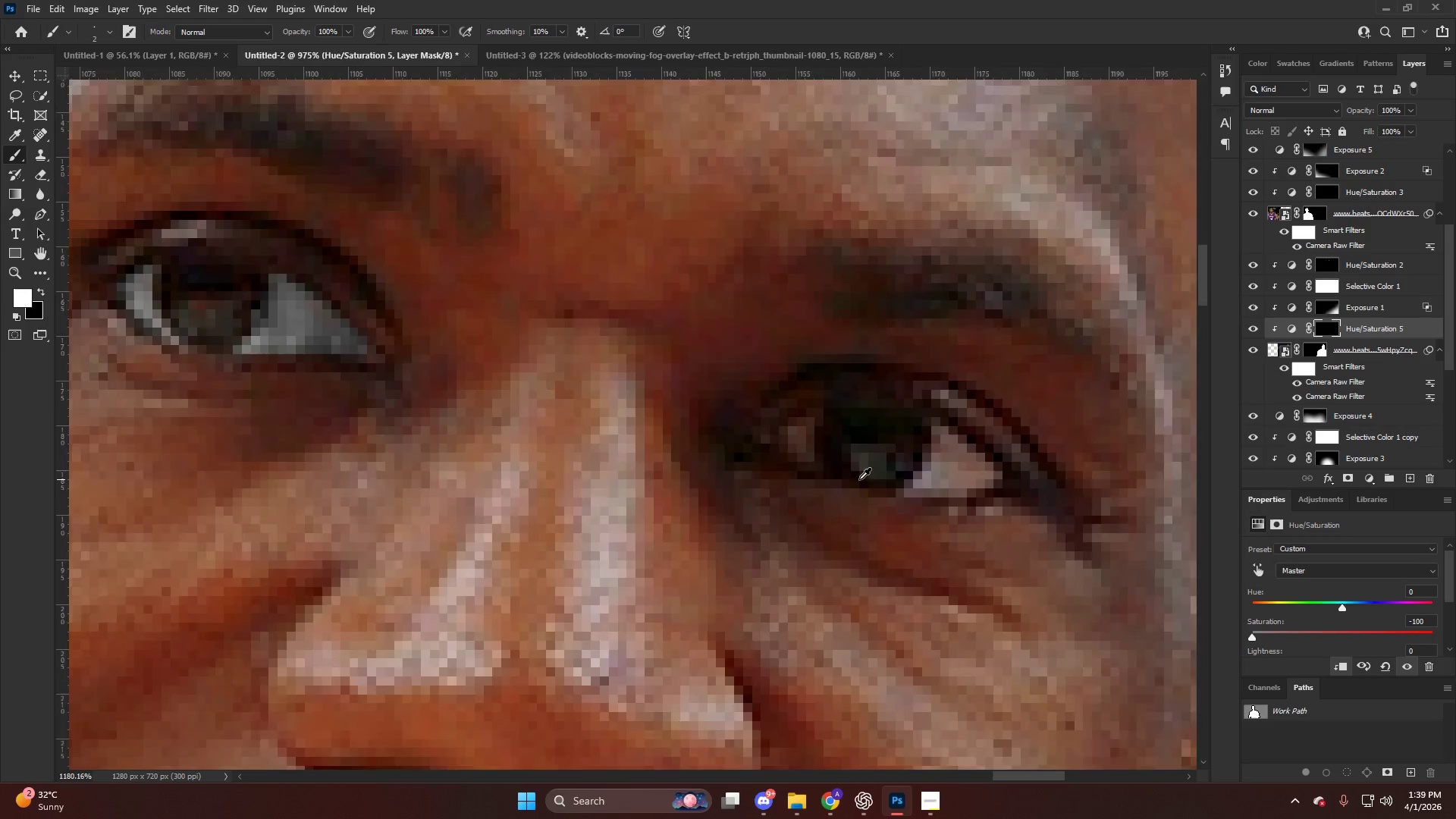 
hold_key(key=AltLeft, duration=0.44)
 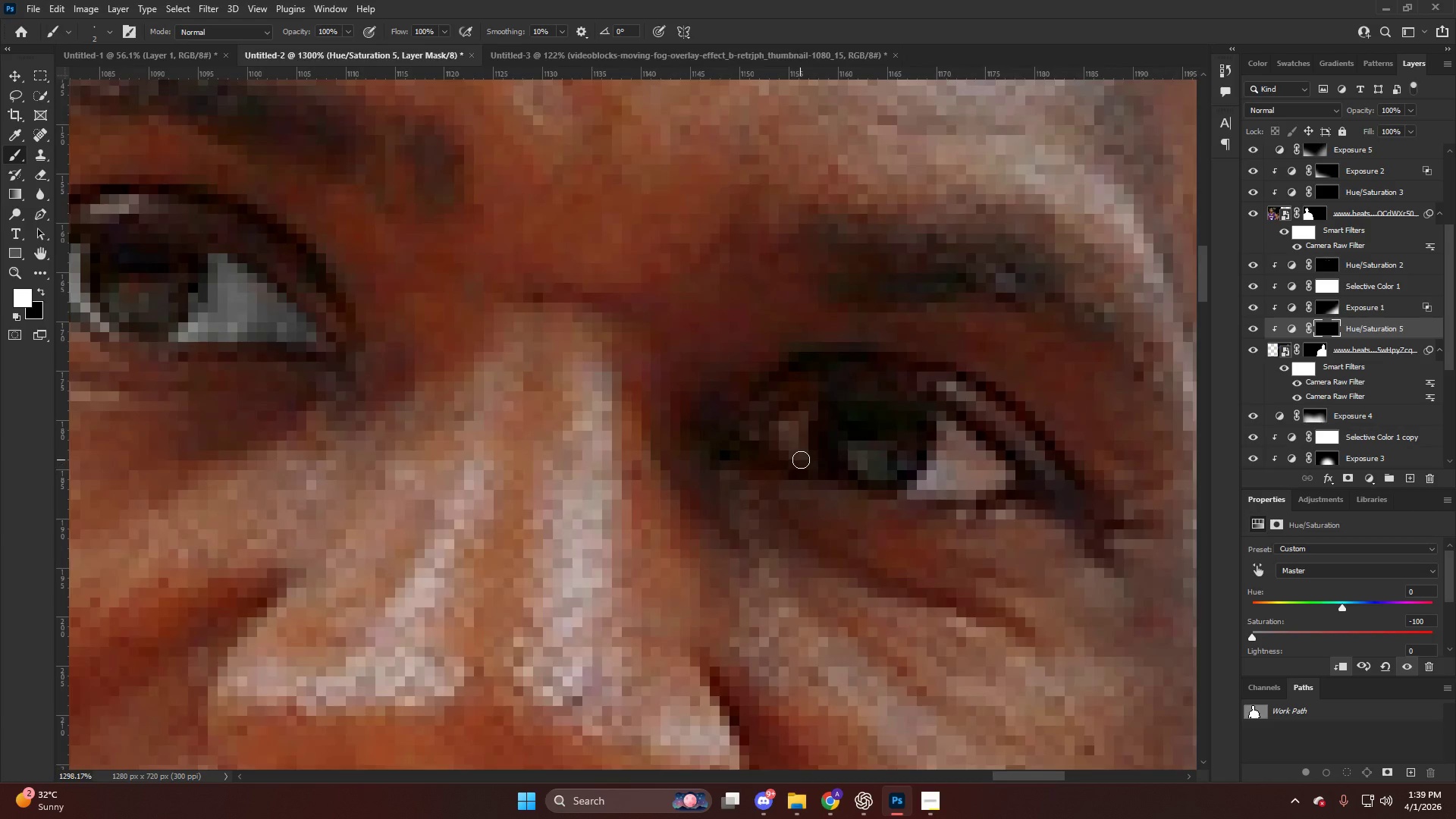 
left_click_drag(start_coordinate=[801, 457], to_coordinate=[787, 444])
 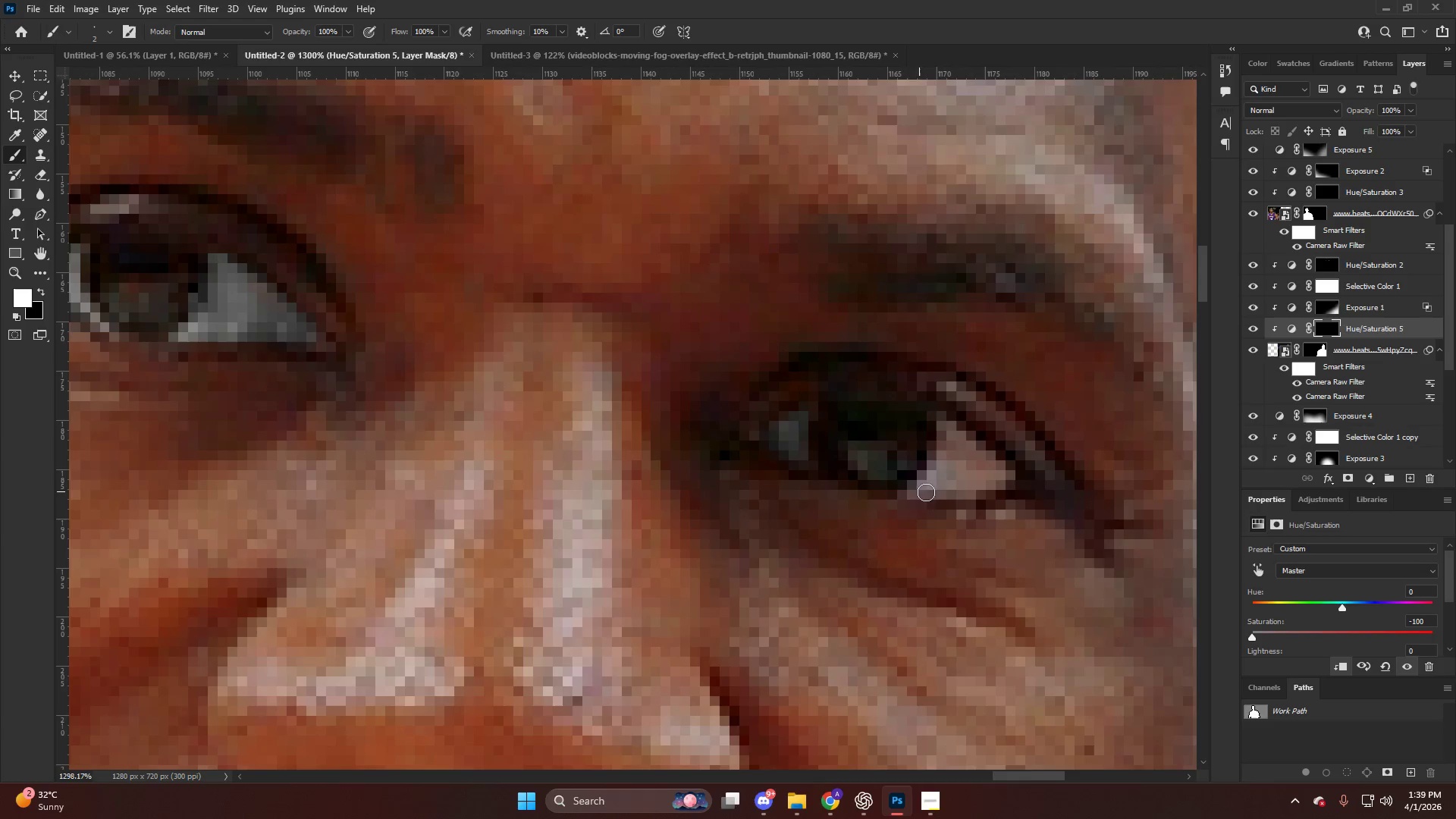 
scroll: coordinate [874, 483], scroll_direction: down, amount: 5.0
 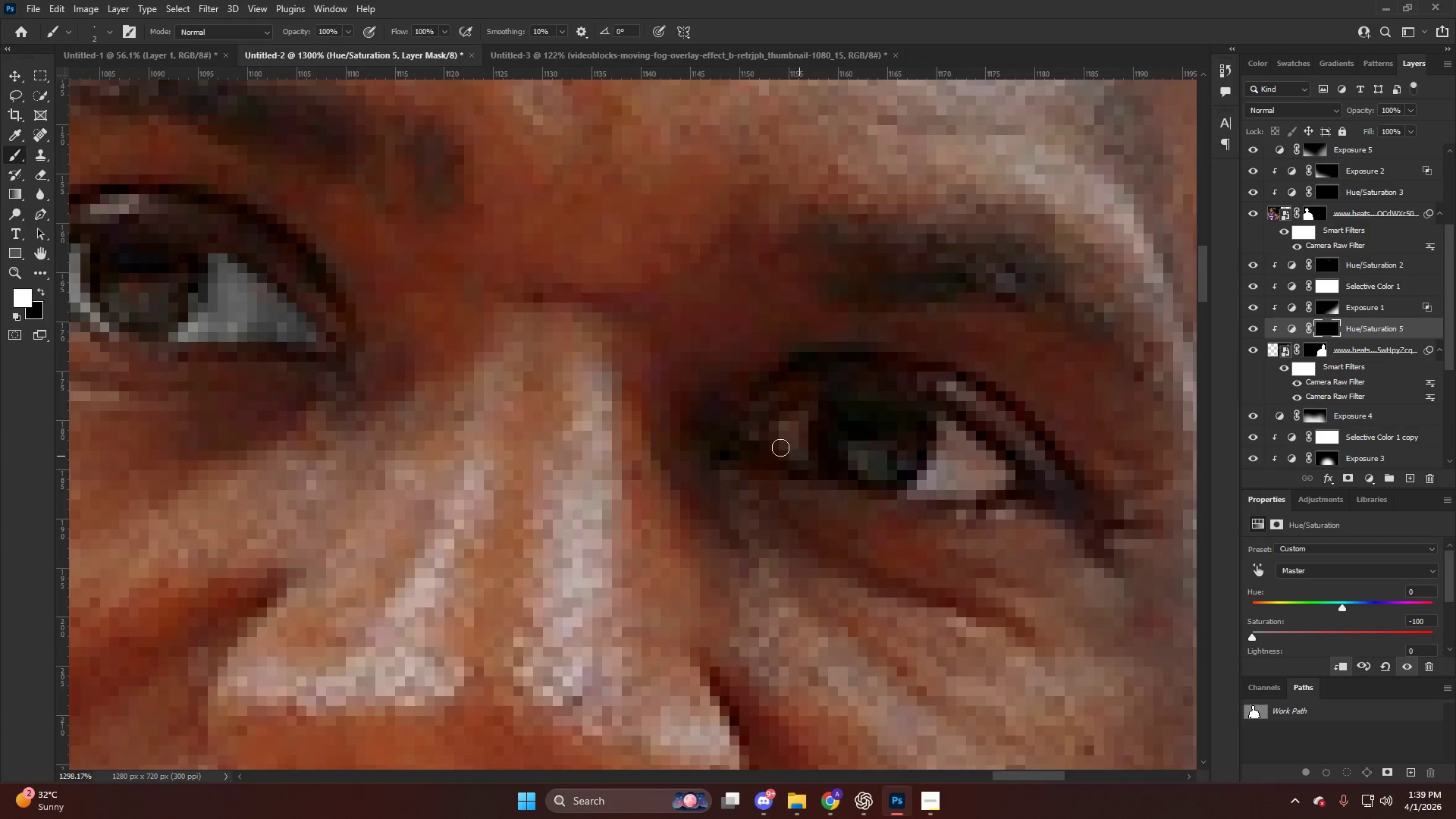 
left_click_drag(start_coordinate=[927, 489], to_coordinate=[967, 444])
 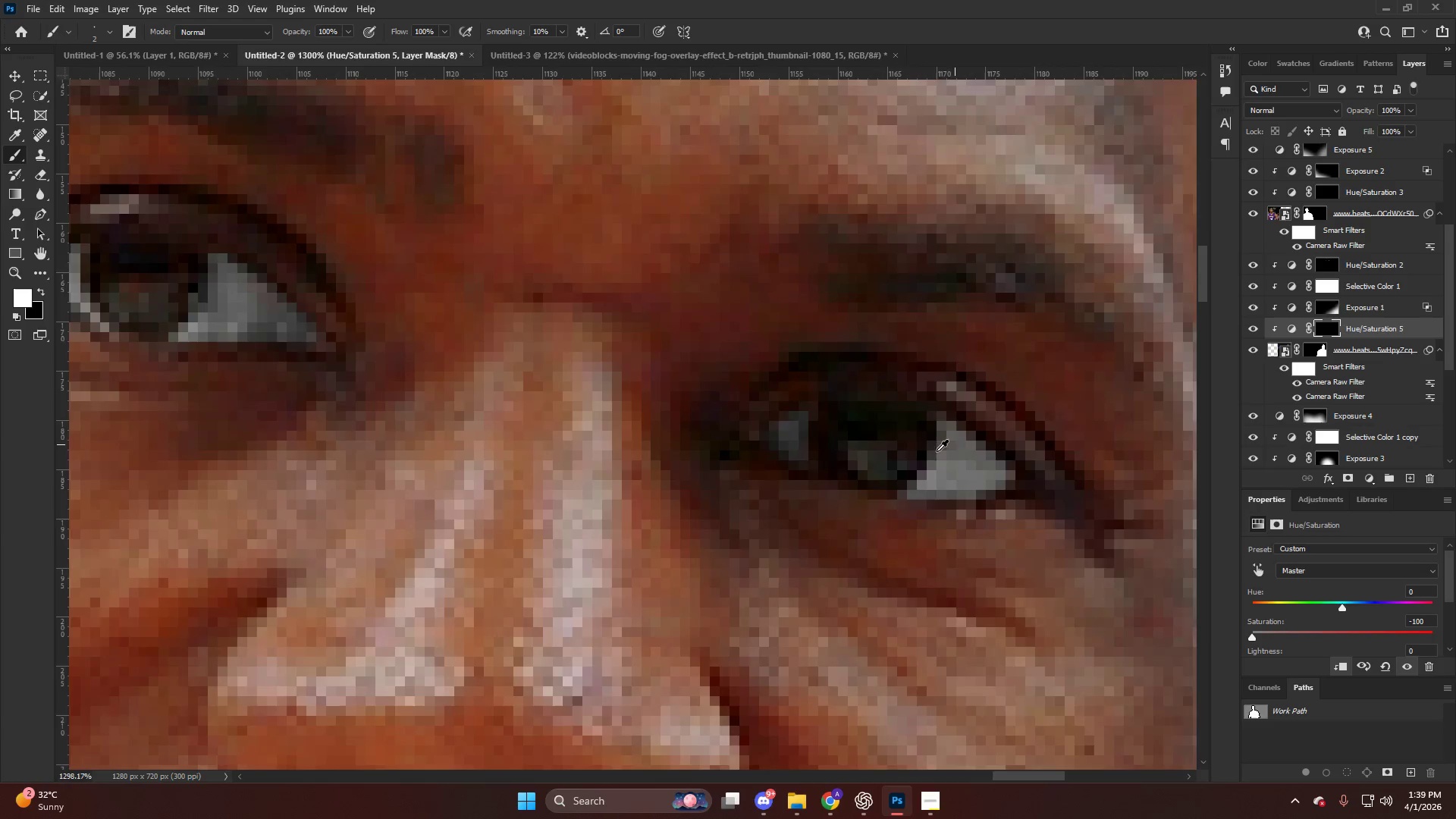 
hold_key(key=AltLeft, duration=0.64)
 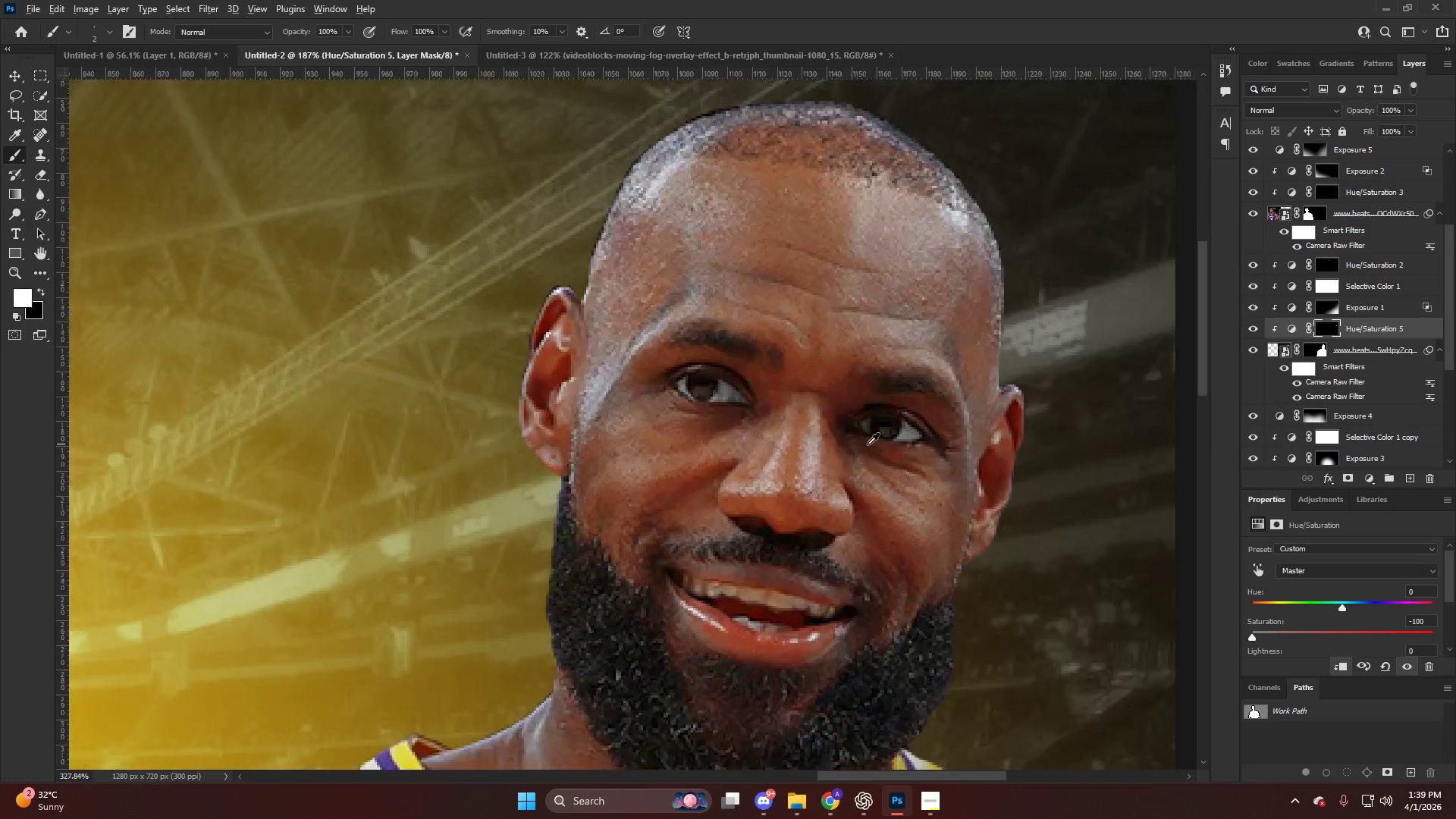 
hold_key(key=AltLeft, duration=0.8)
 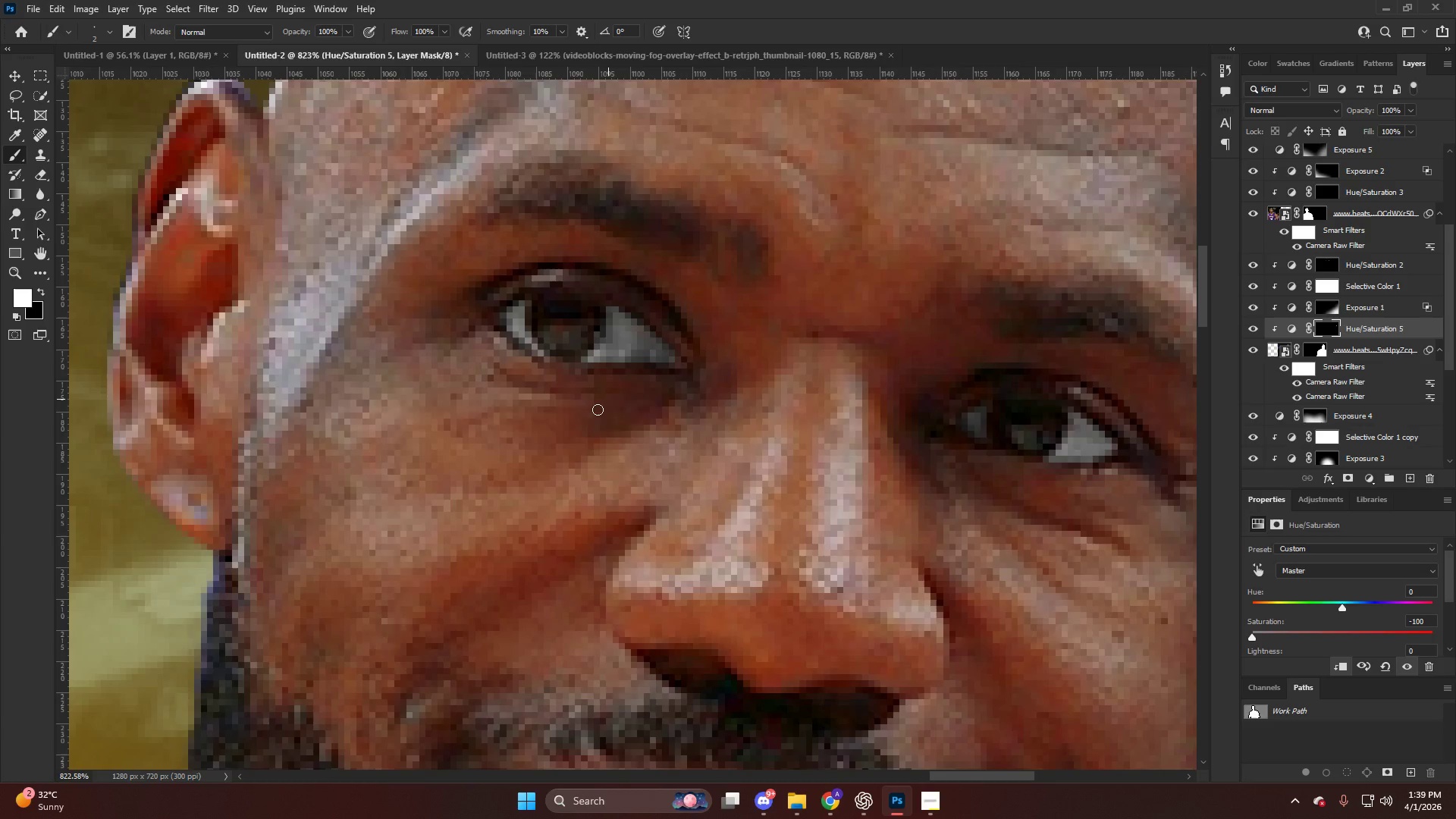 
key(V)
 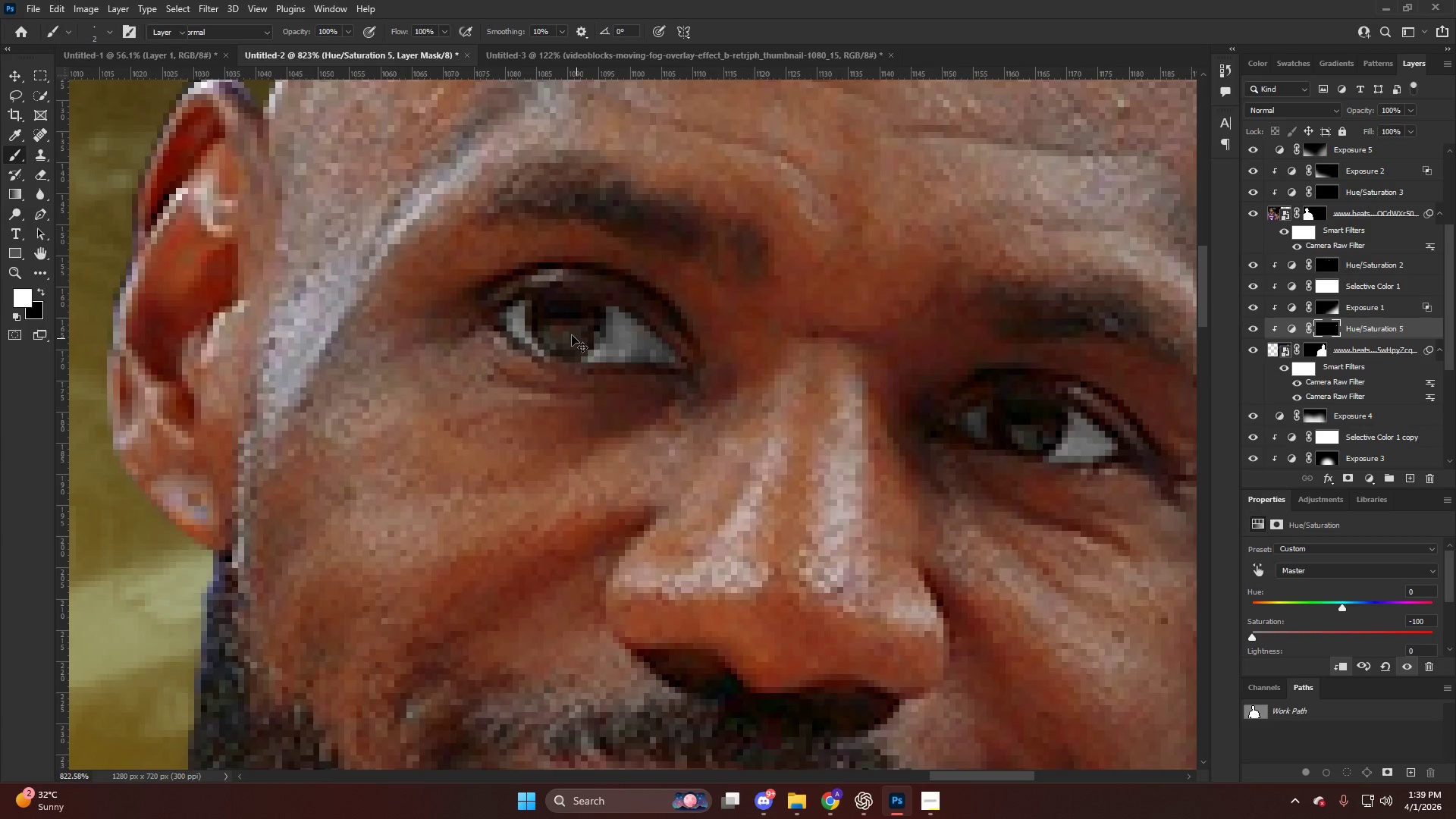 
scroll: coordinate [674, 422], scroll_direction: down, amount: 7.0
 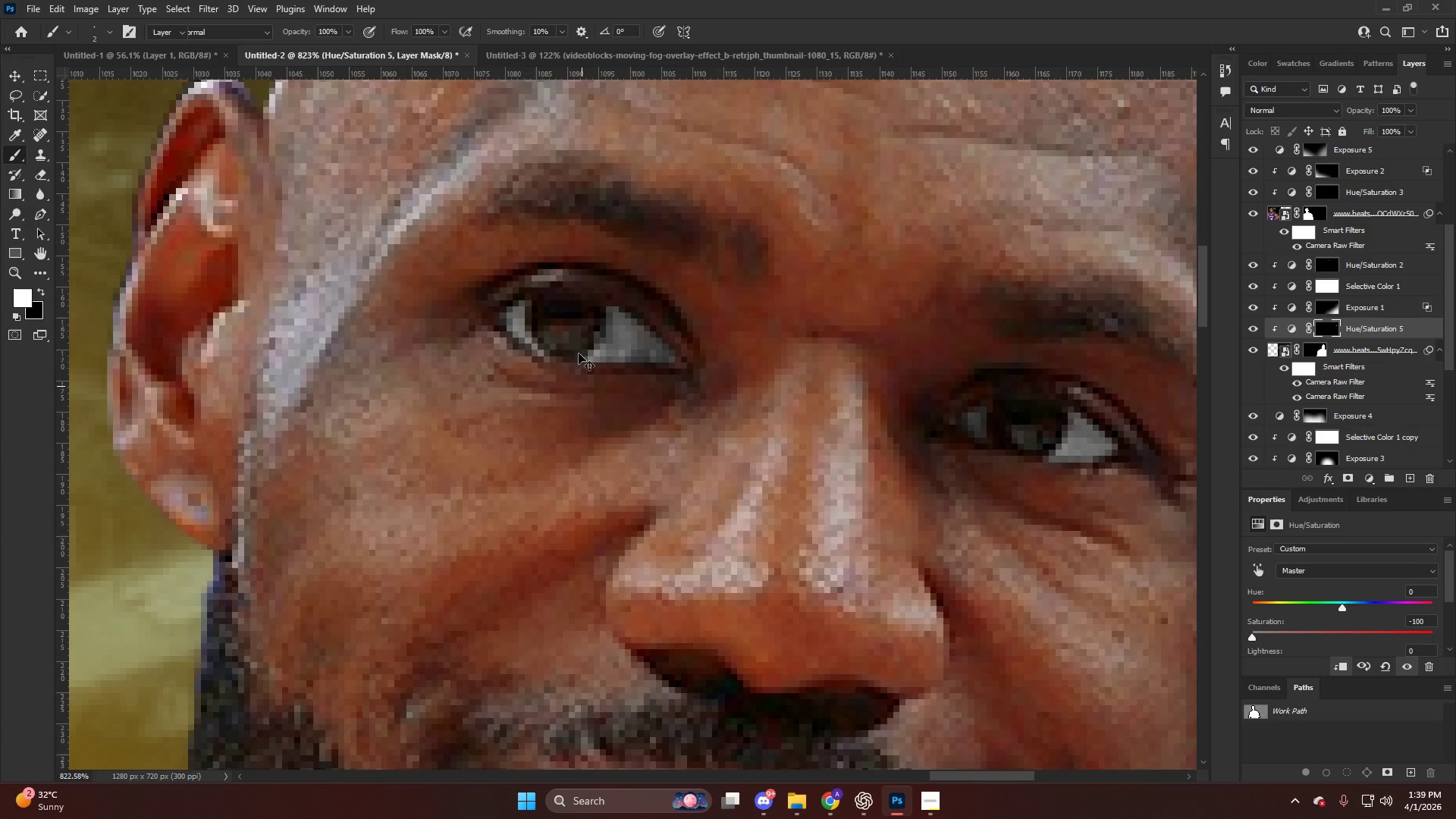 
left_click([570, 334])
 